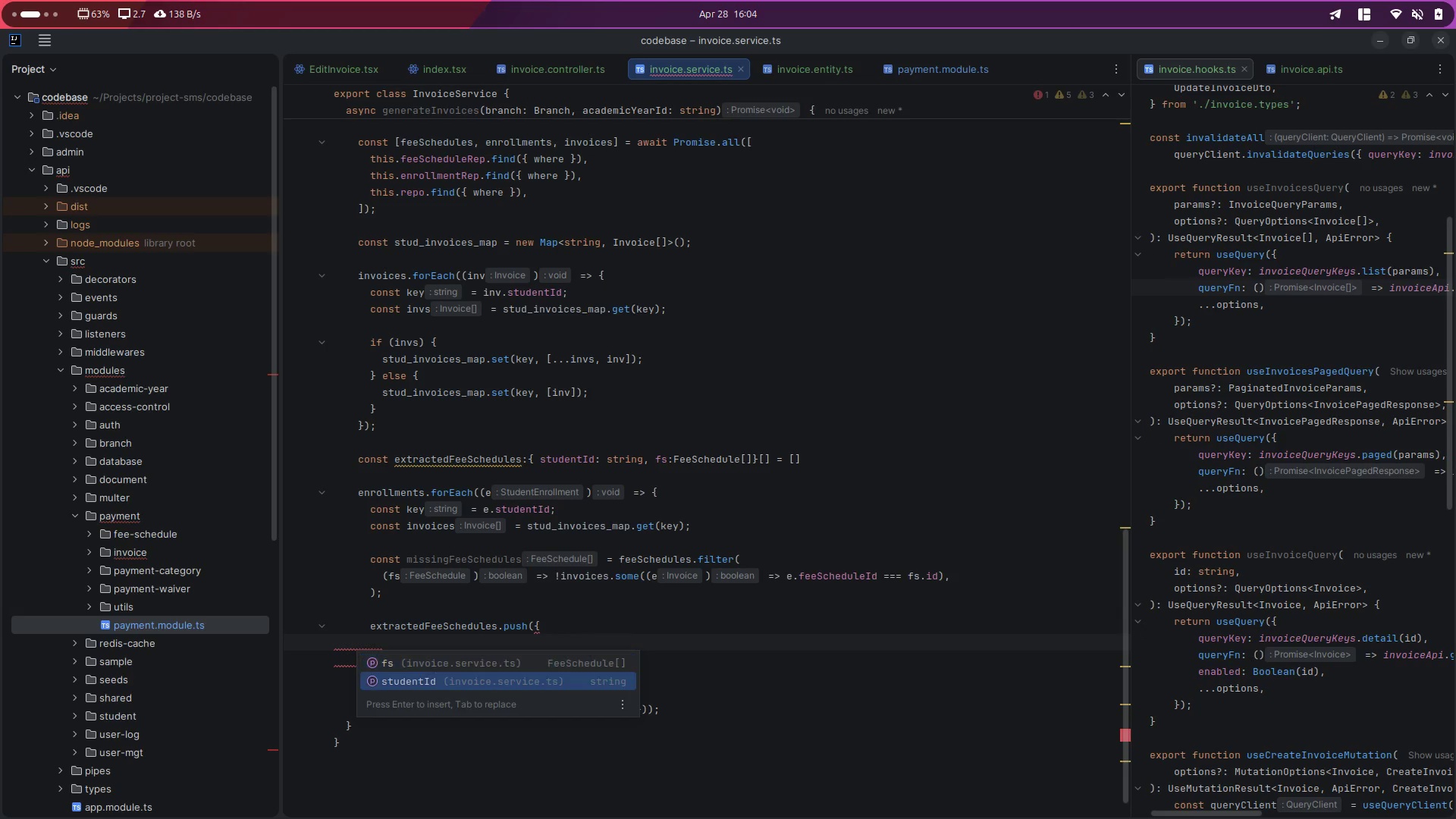 
key(Enter)
 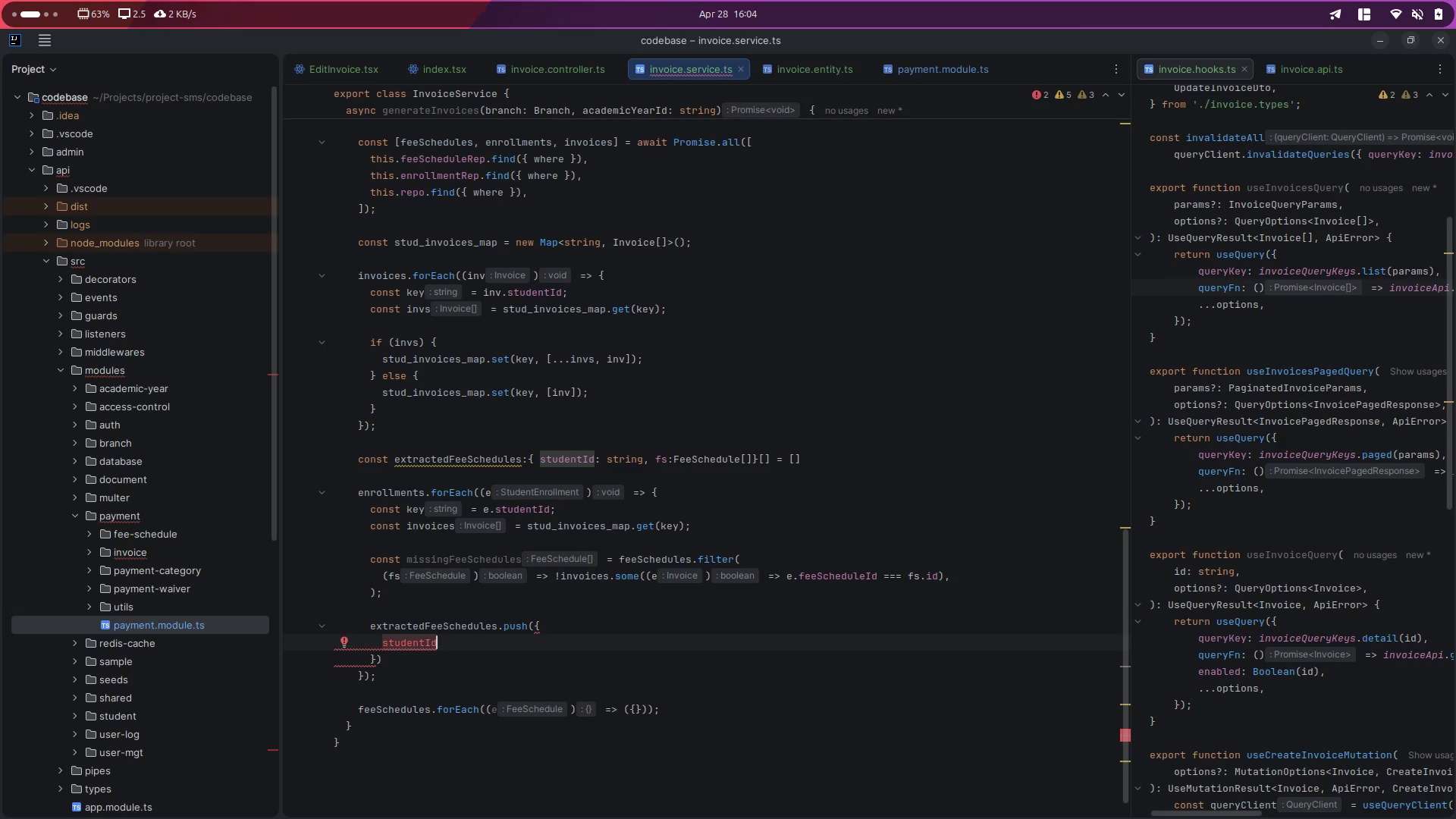 
type(: key,)
 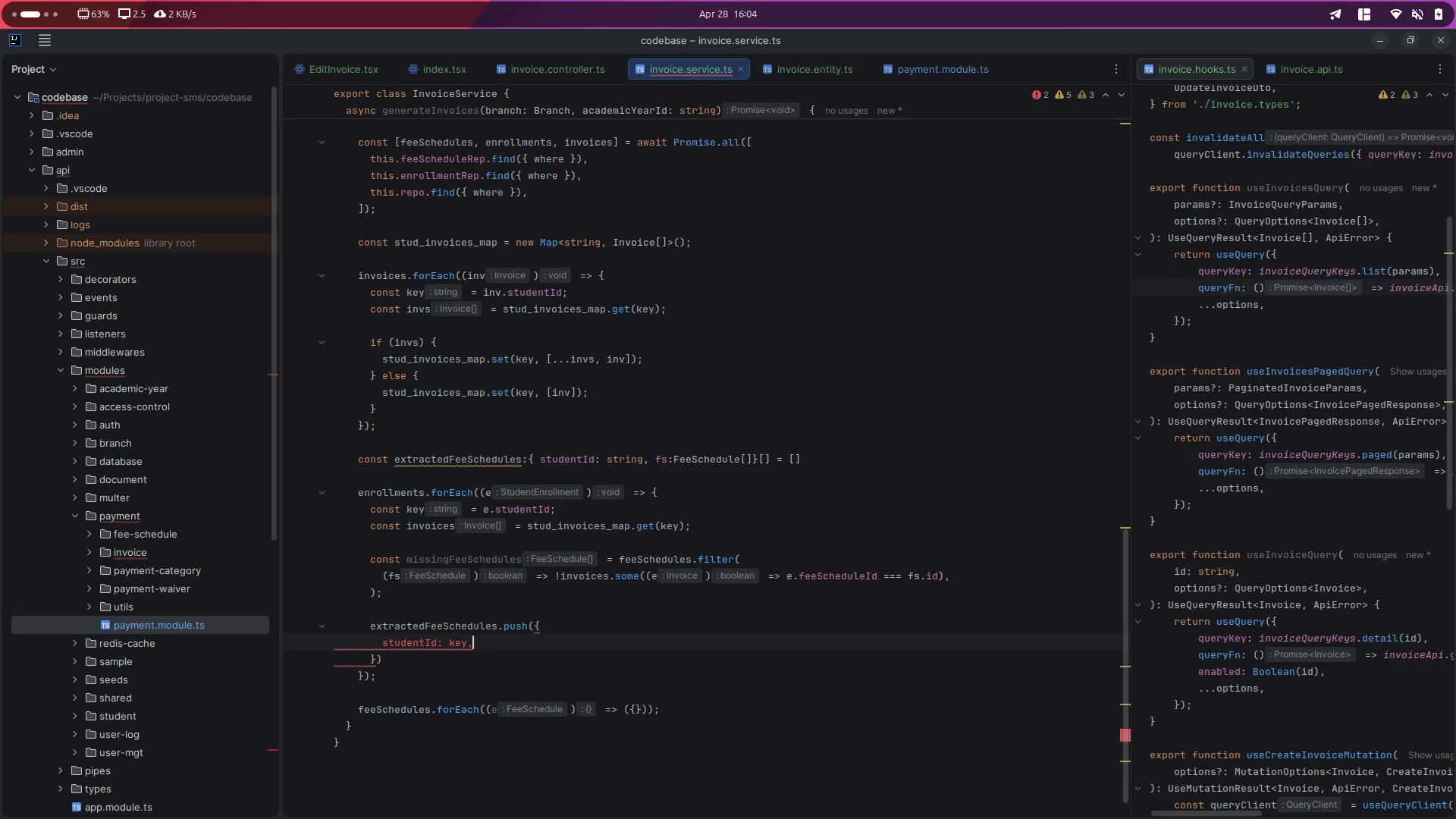 
key(Enter)
 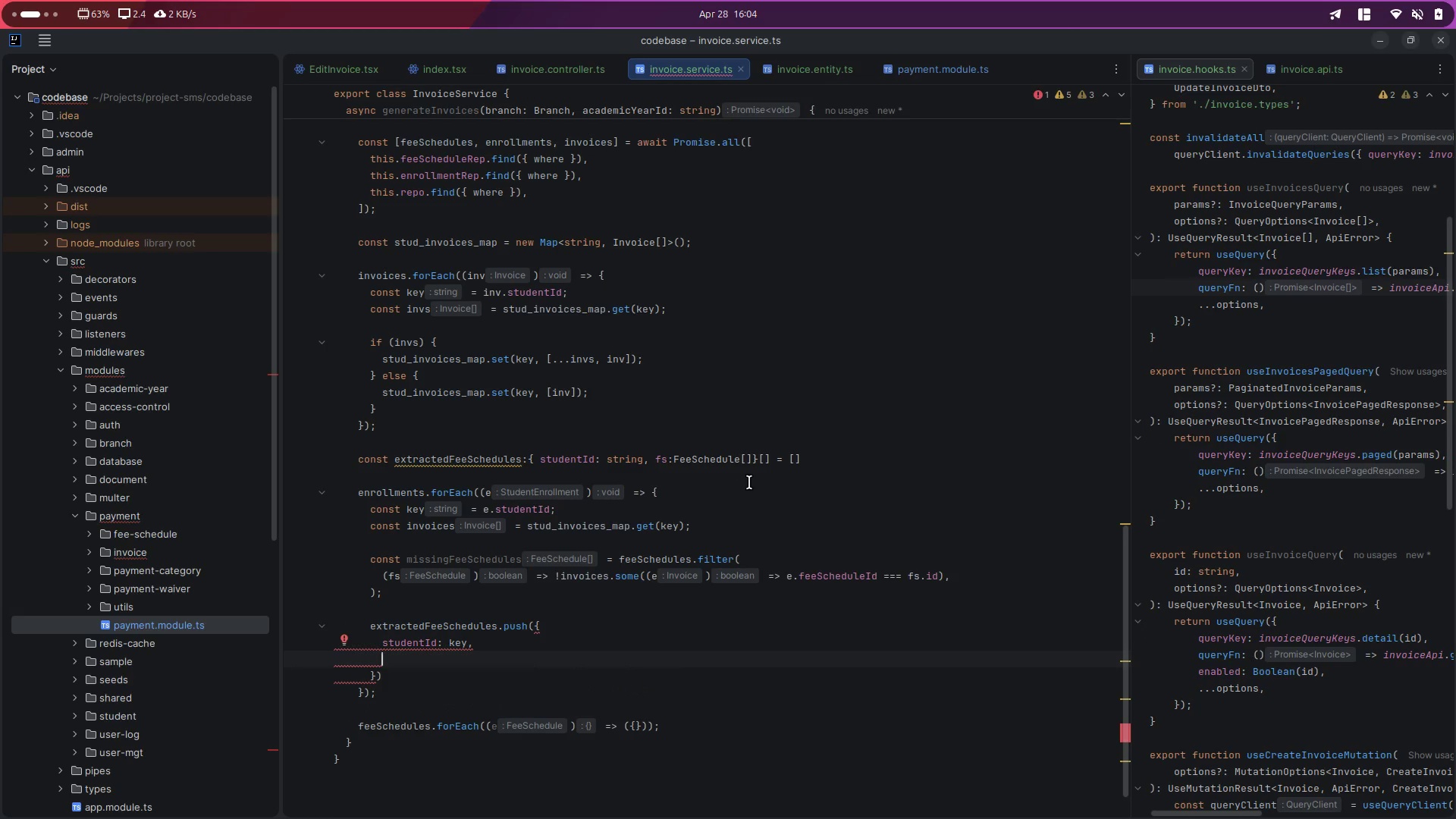 
type(fs: )
 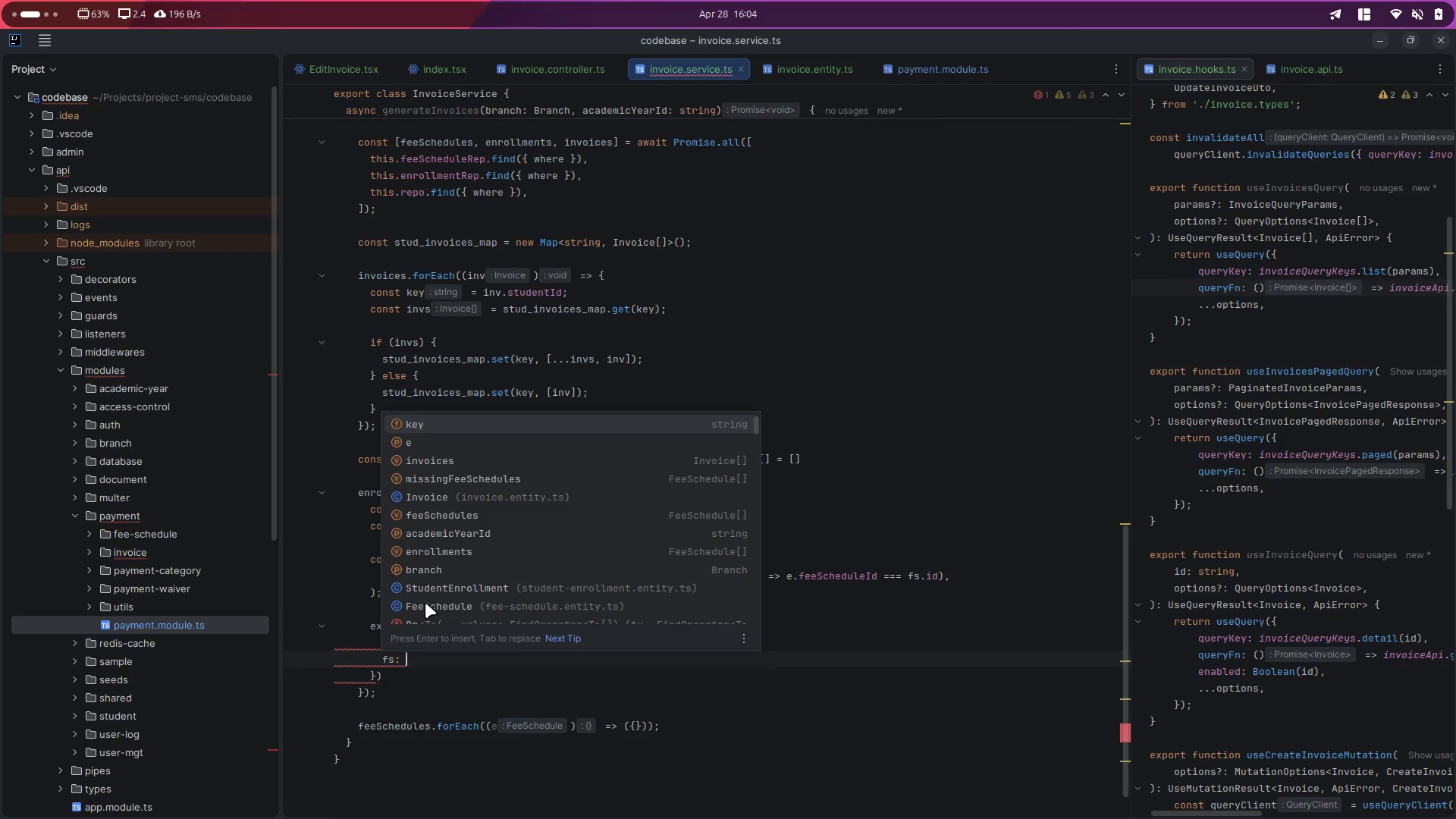 
key(Escape)
 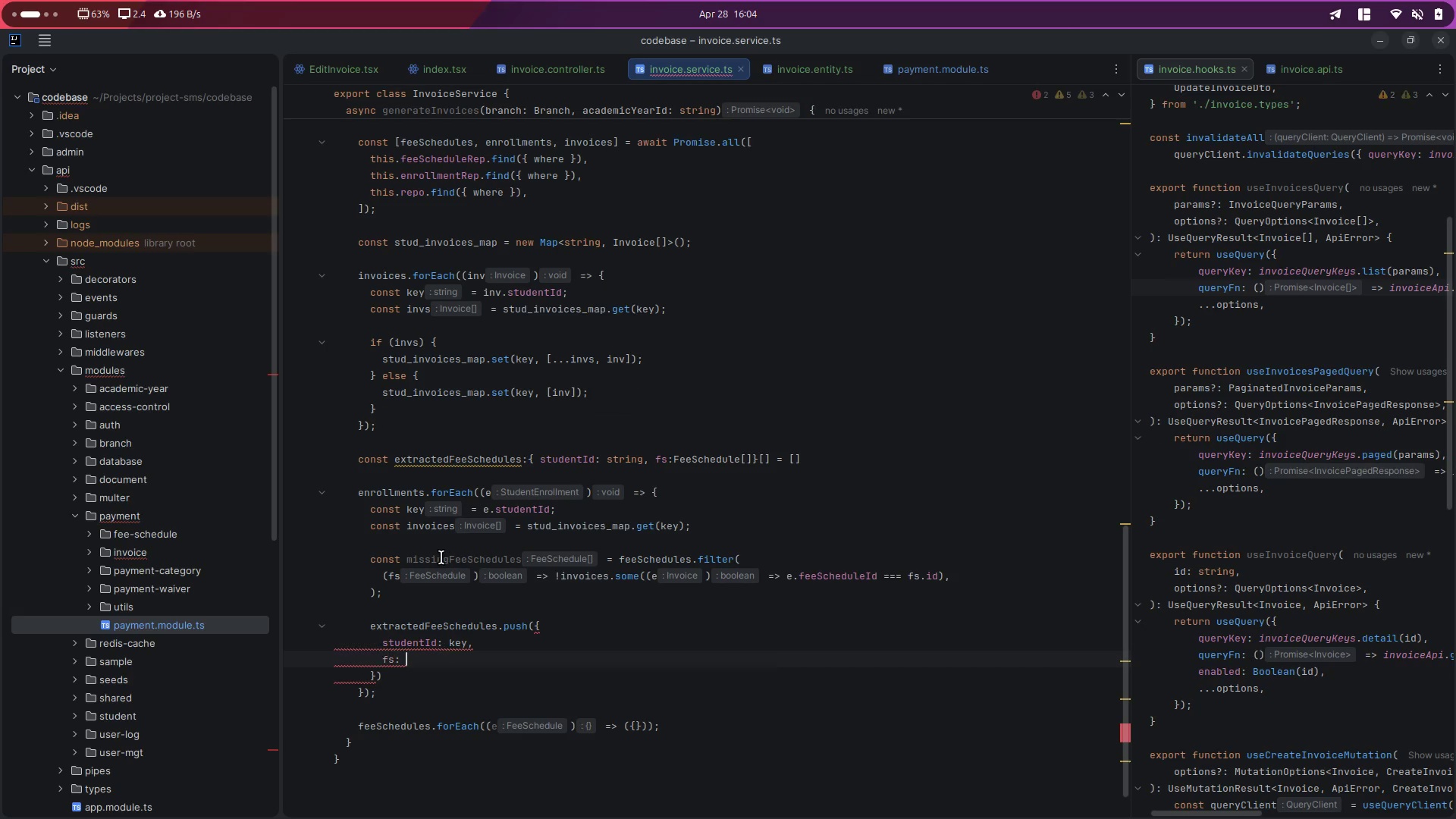 
double_click([441, 557])
 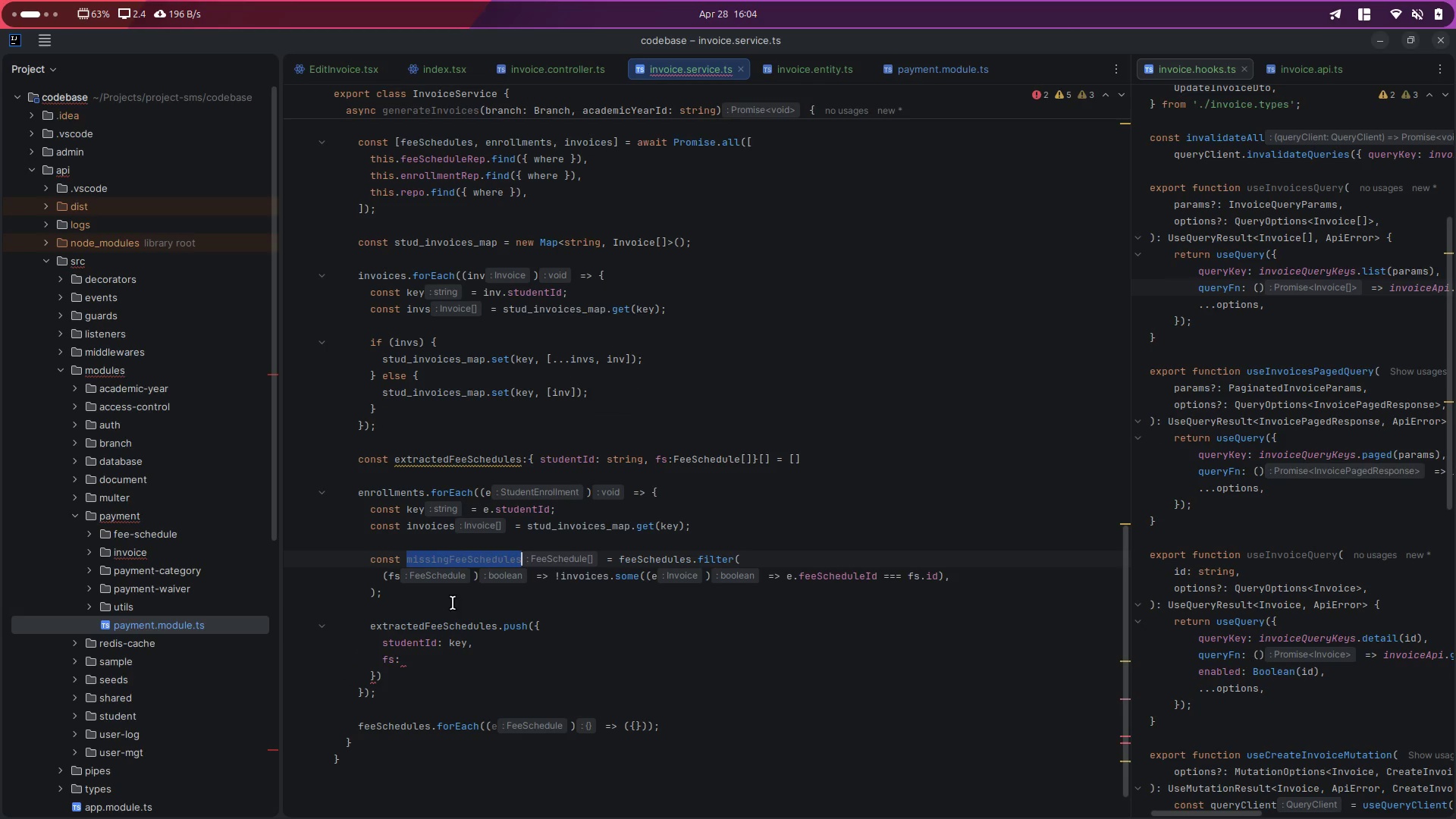 
key(Control+ControlLeft)
 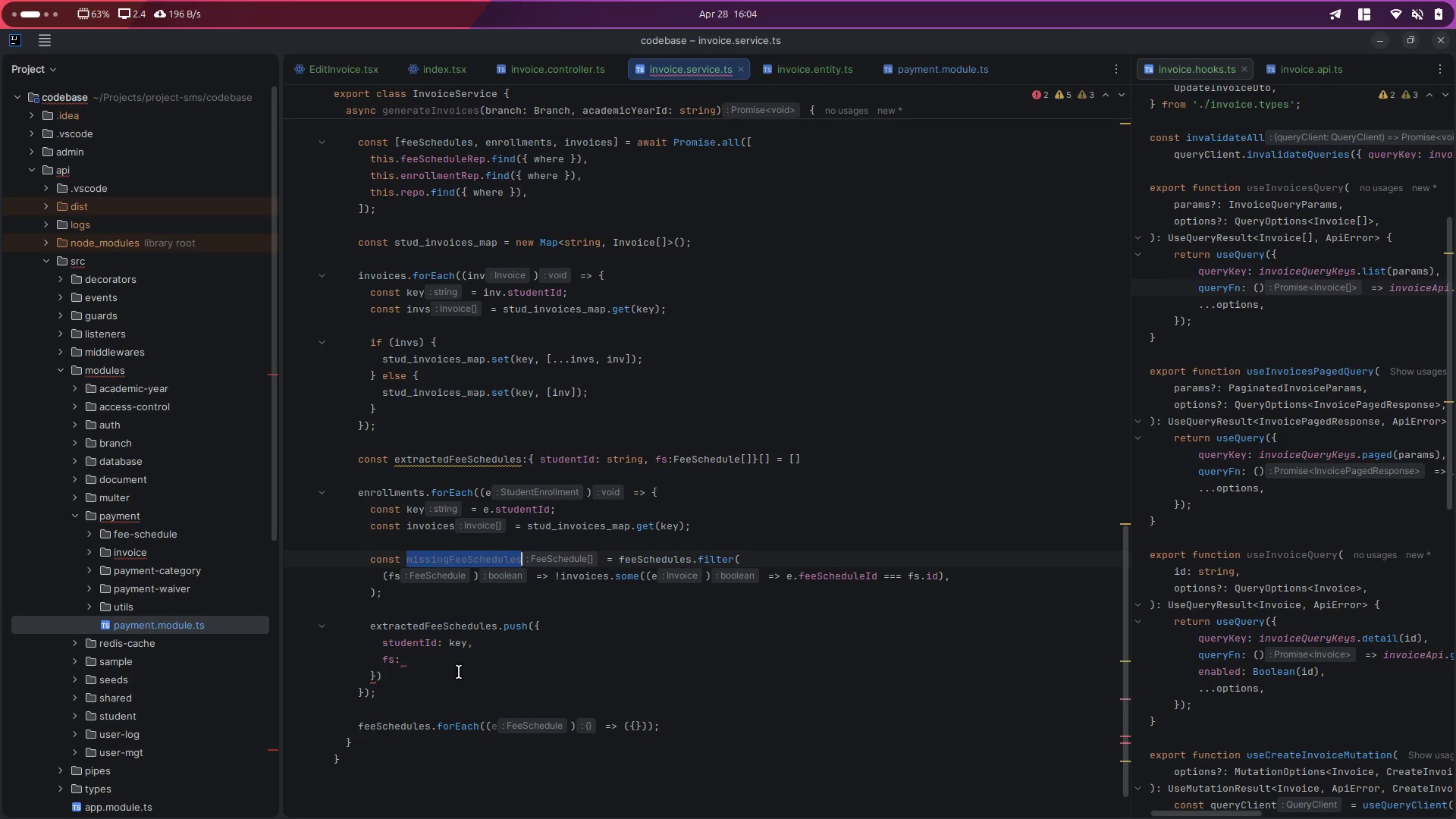 
key(Control+C)
 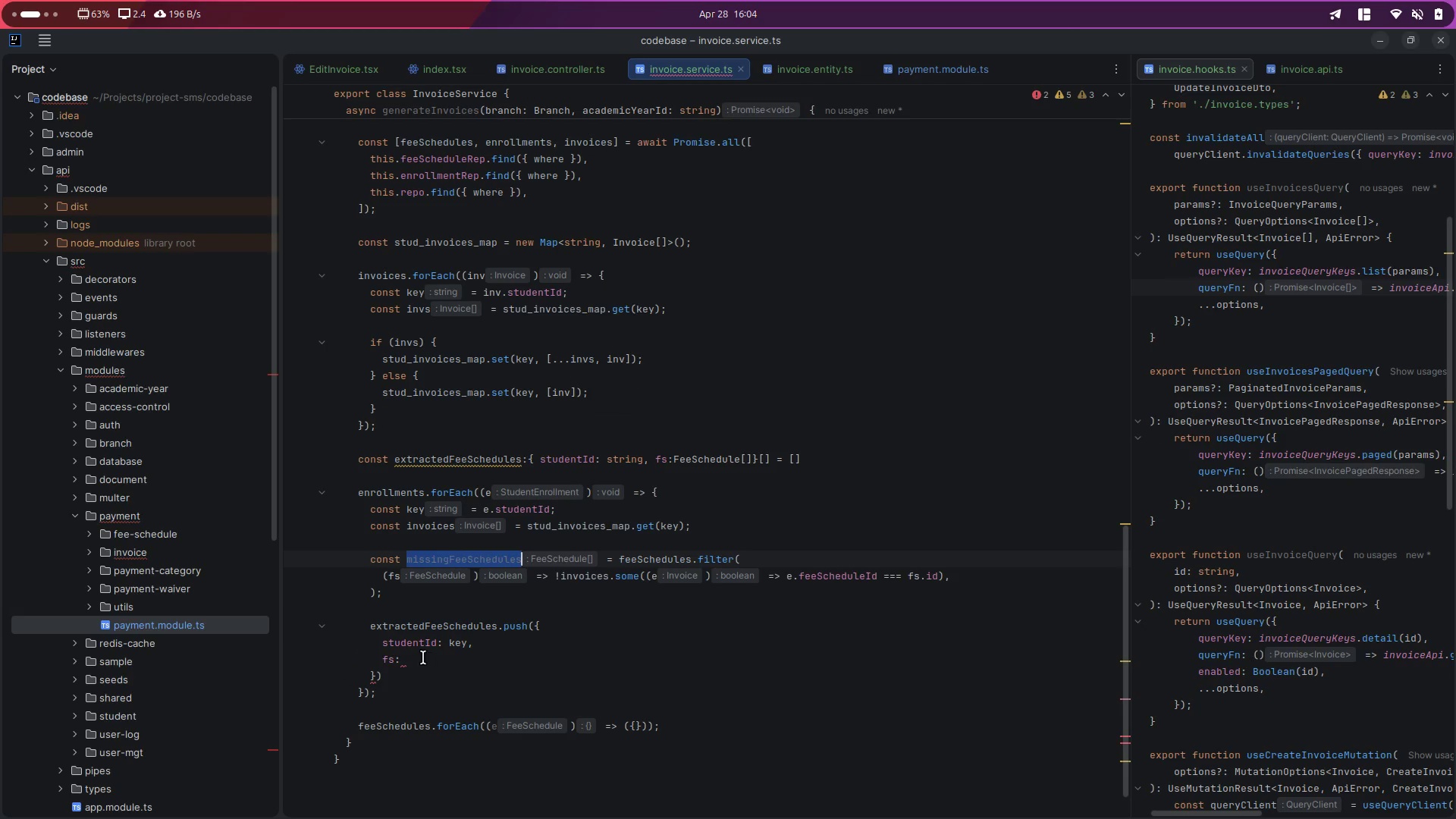 
left_click([423, 657])
 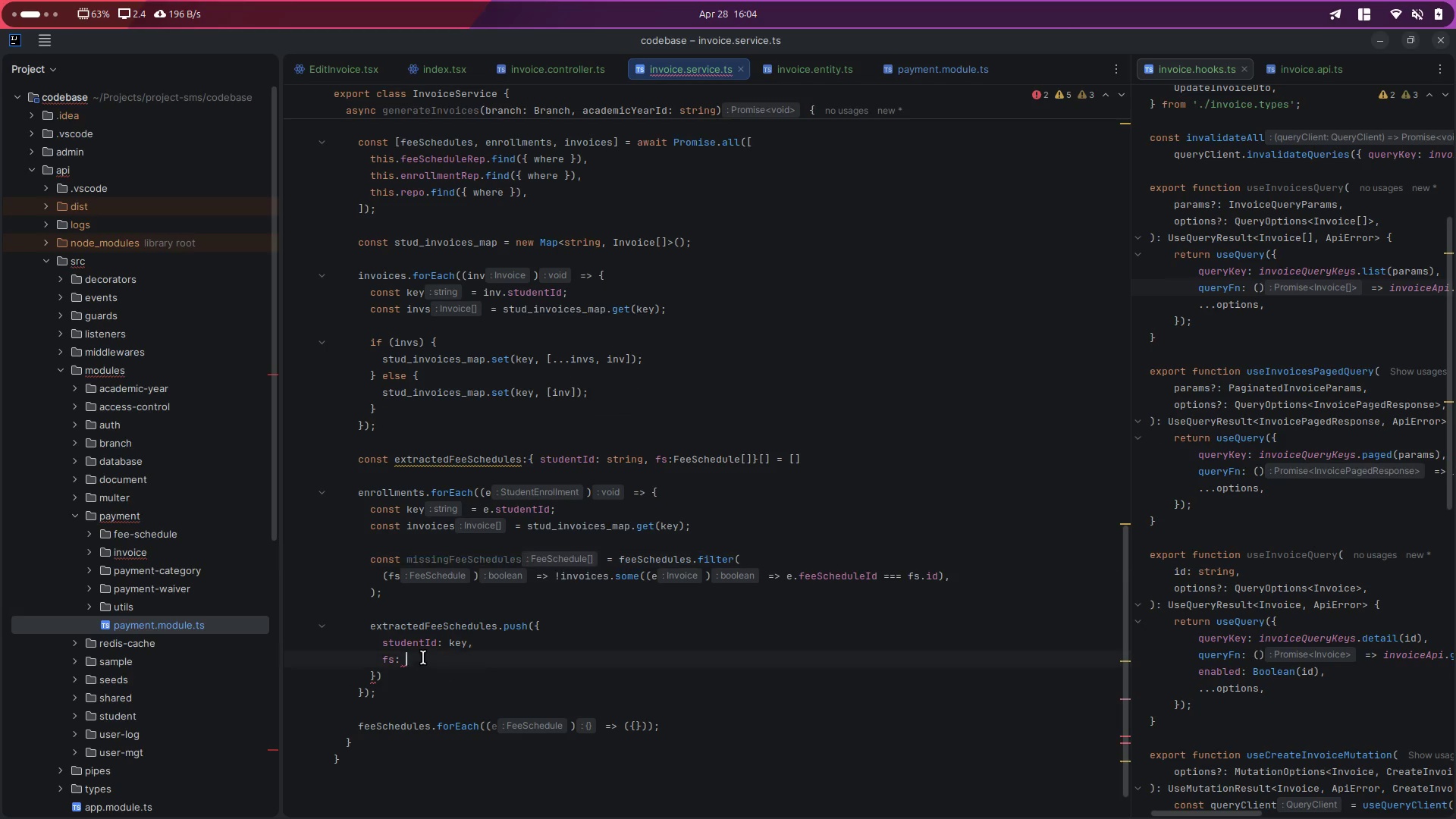 
key(Control+ControlLeft)
 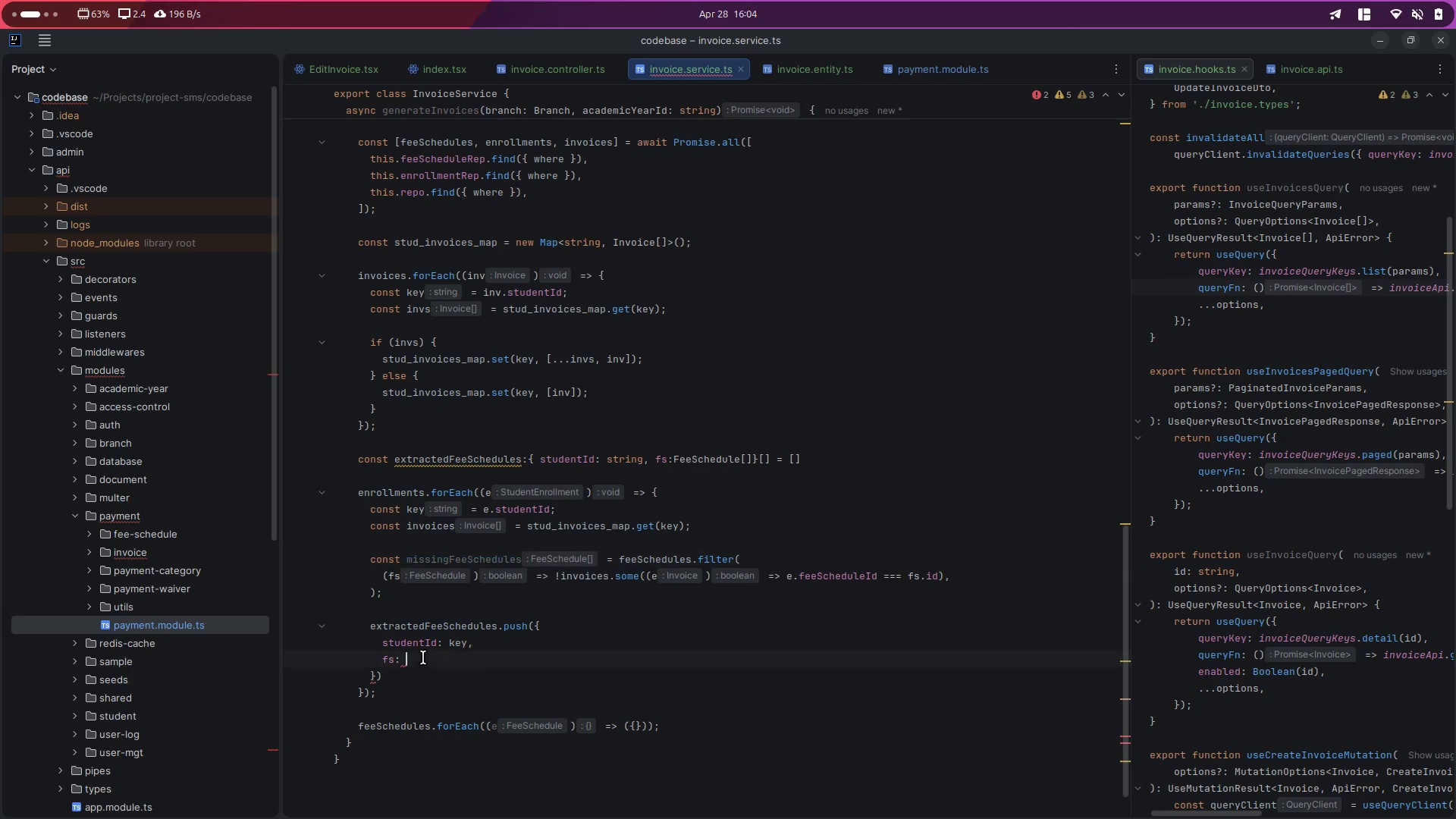 
key(Control+V)
 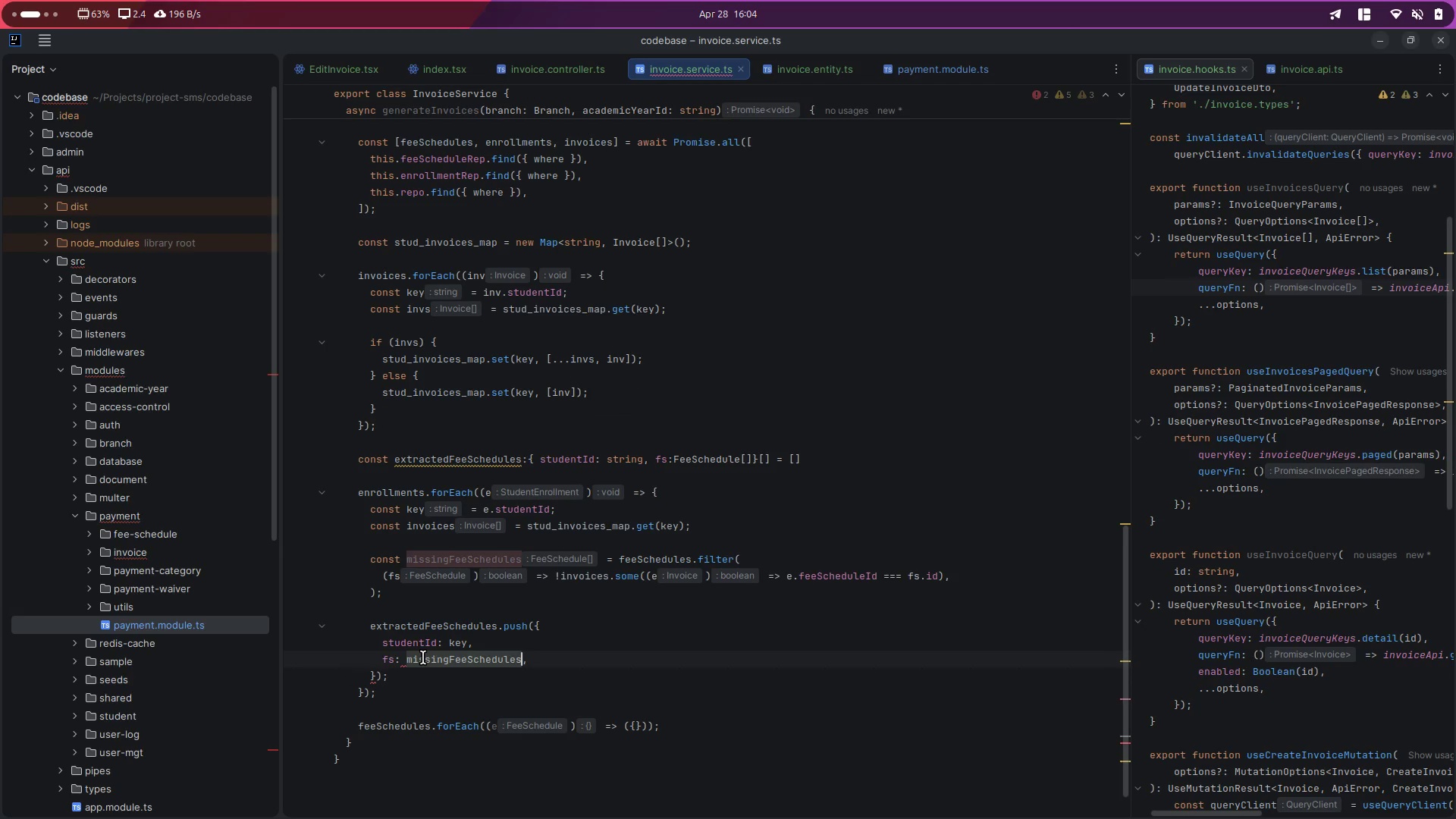 
key(Control+ControlLeft)
 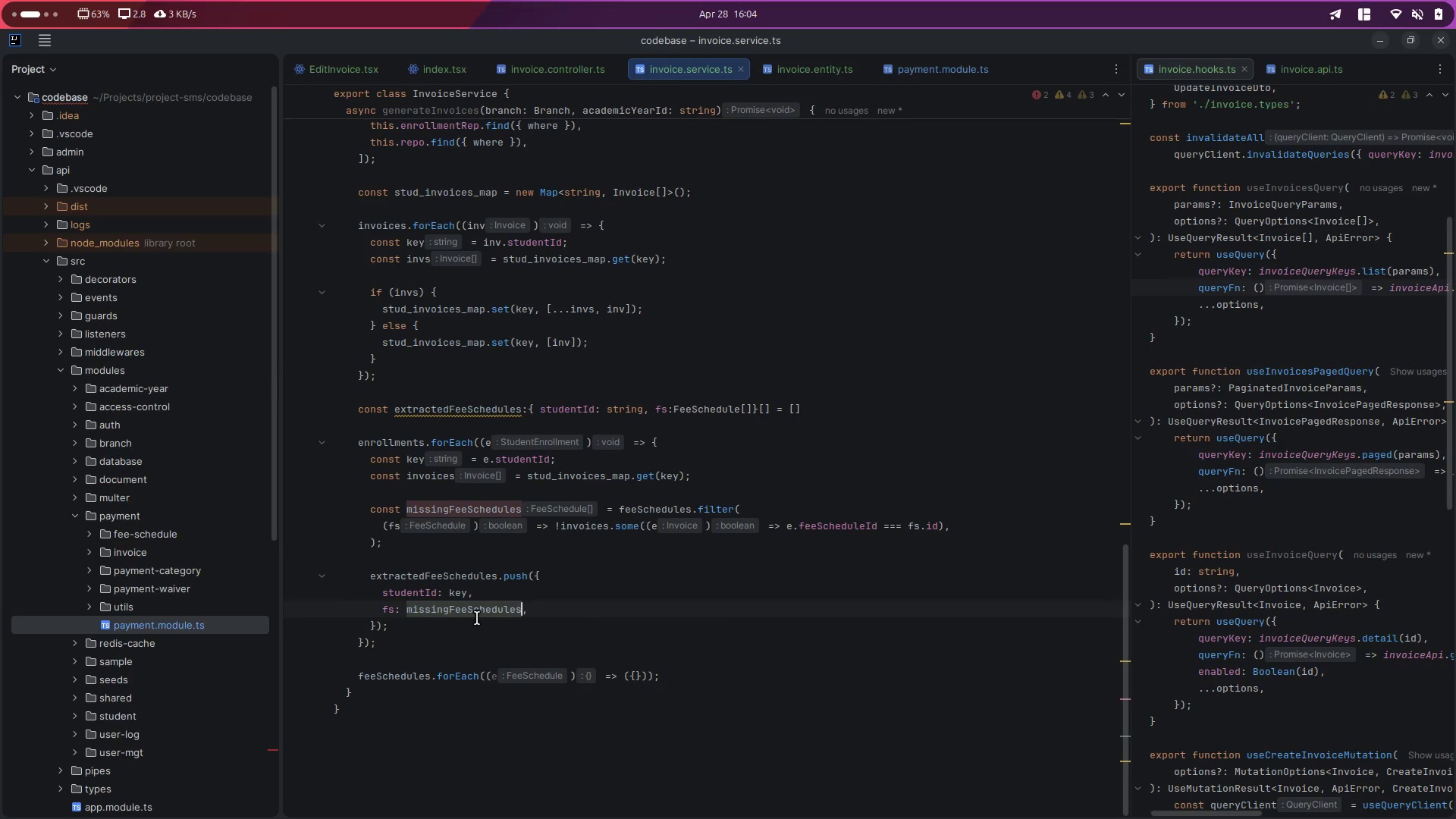 
key(Control+S)
 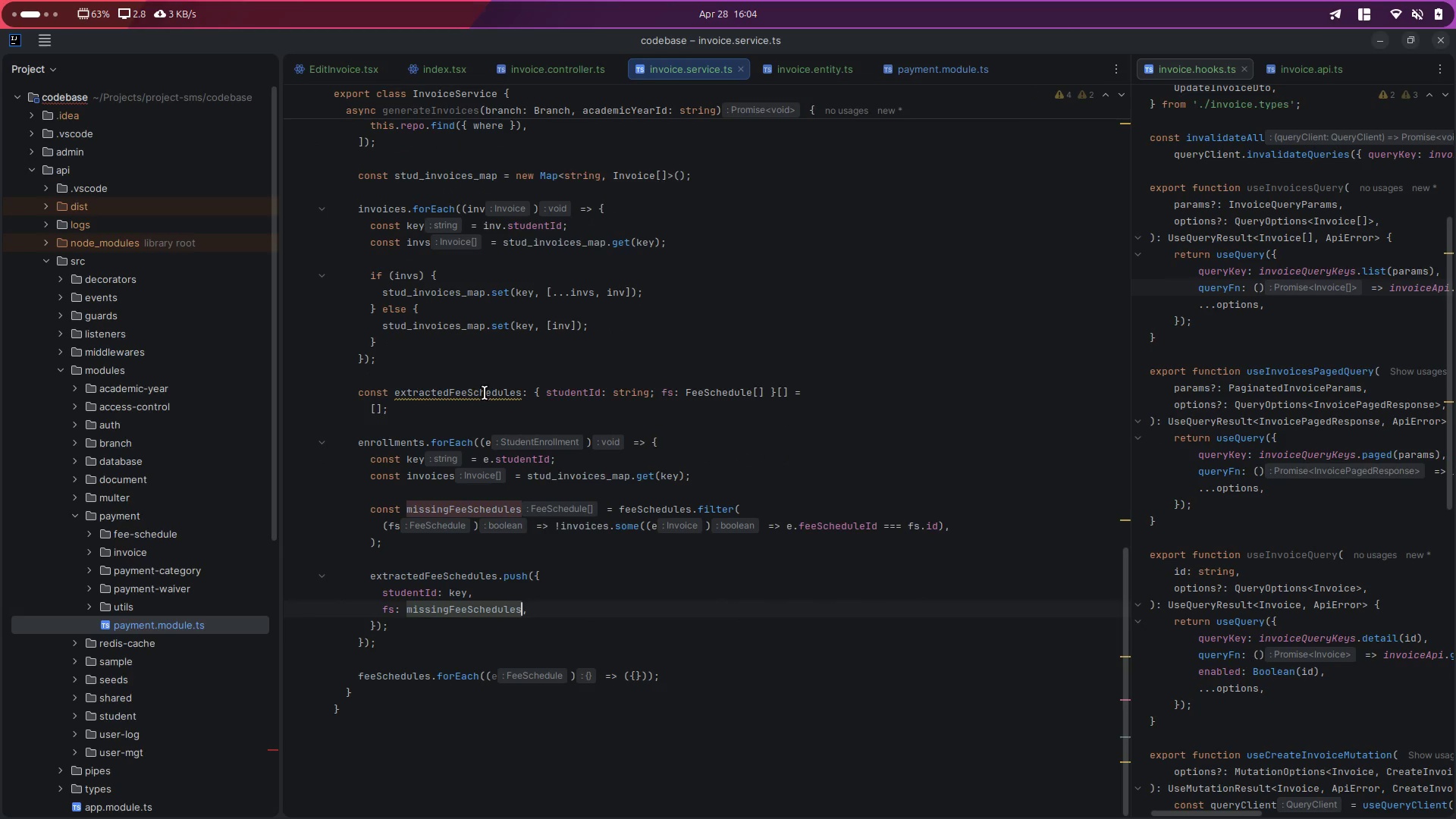 
scroll: coordinate [423, 657], scroll_direction: down, amount: 2.0
 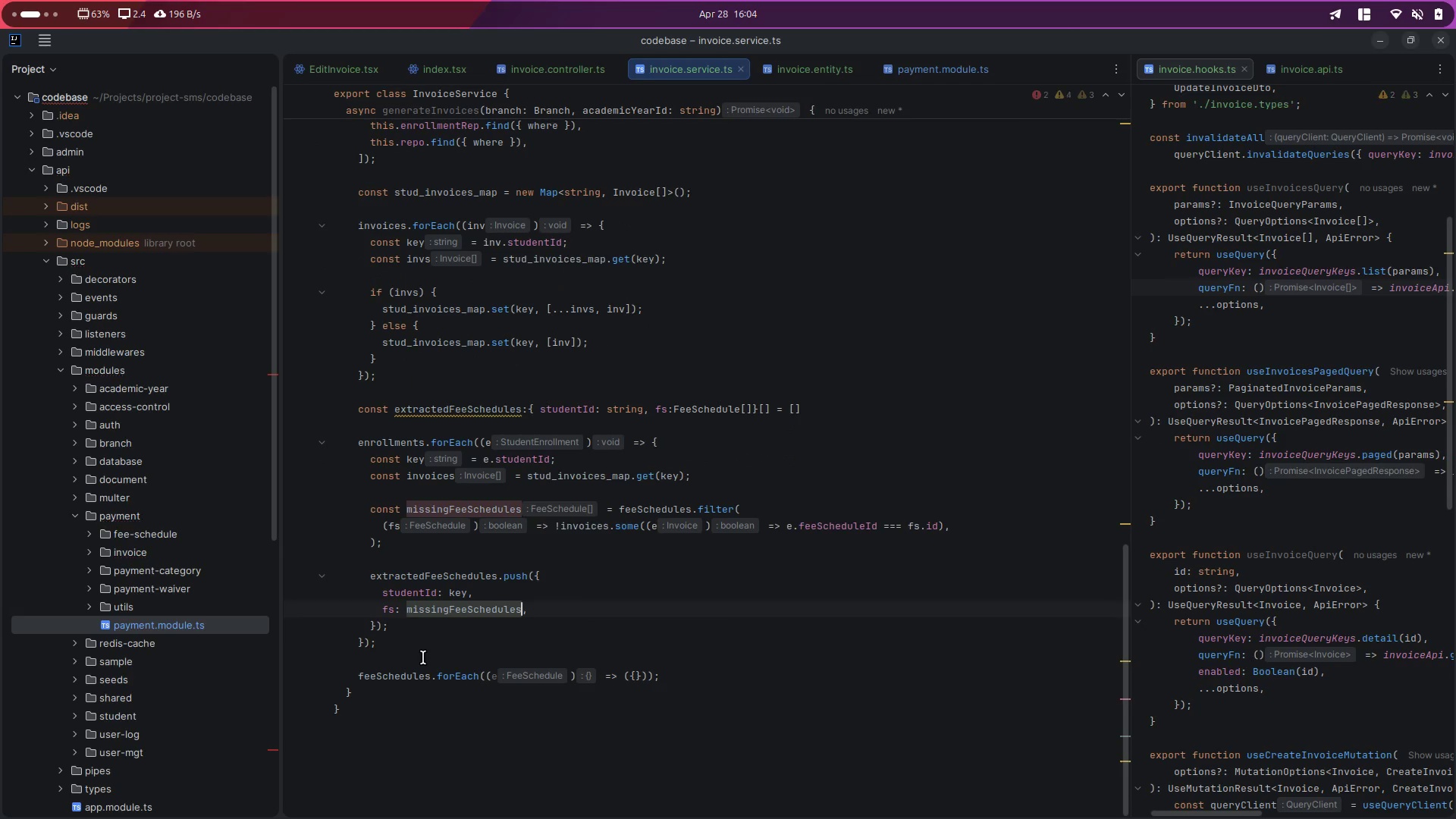 
double_click([467, 392])
 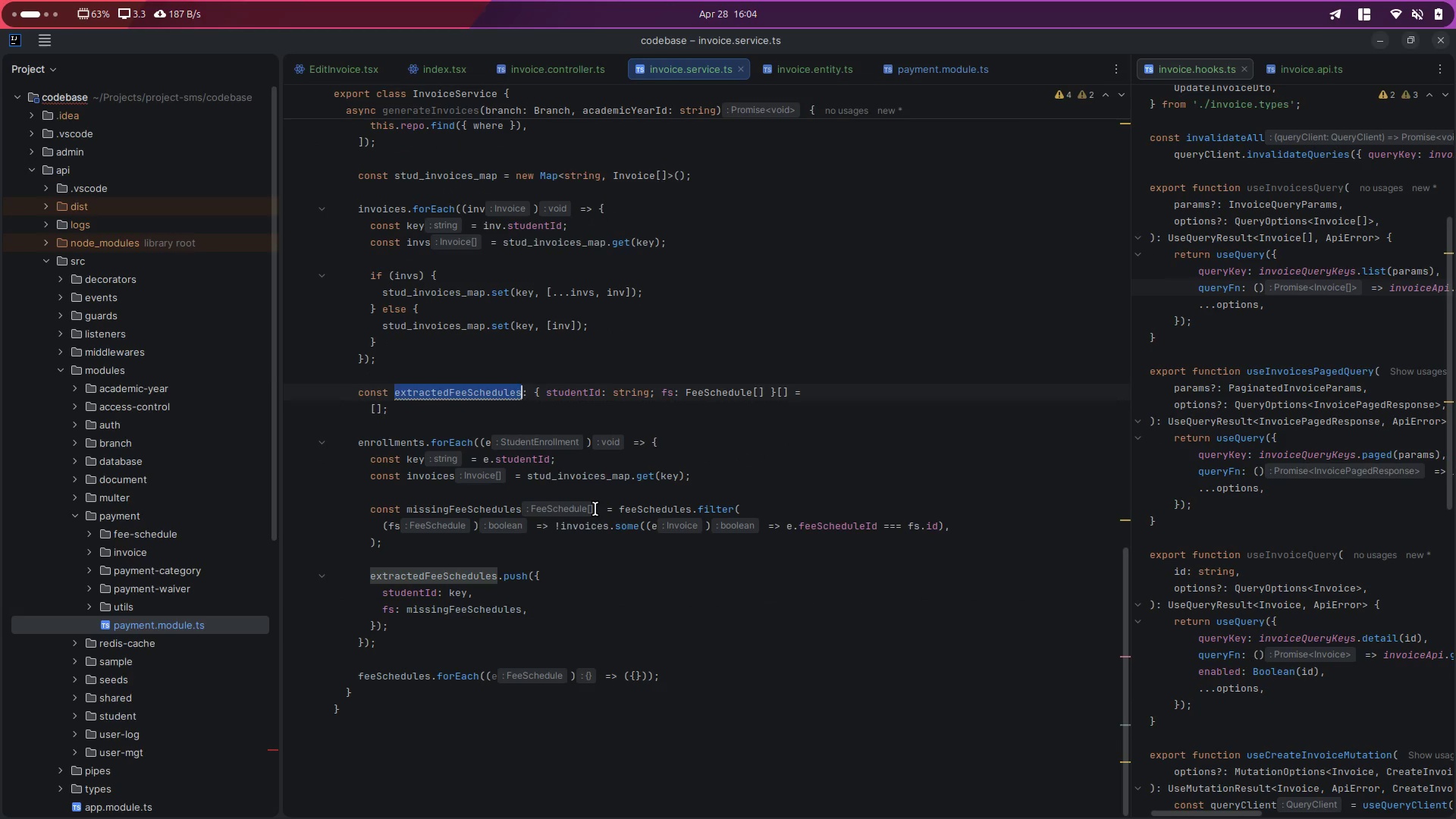 
mouse_move([502, 397])
 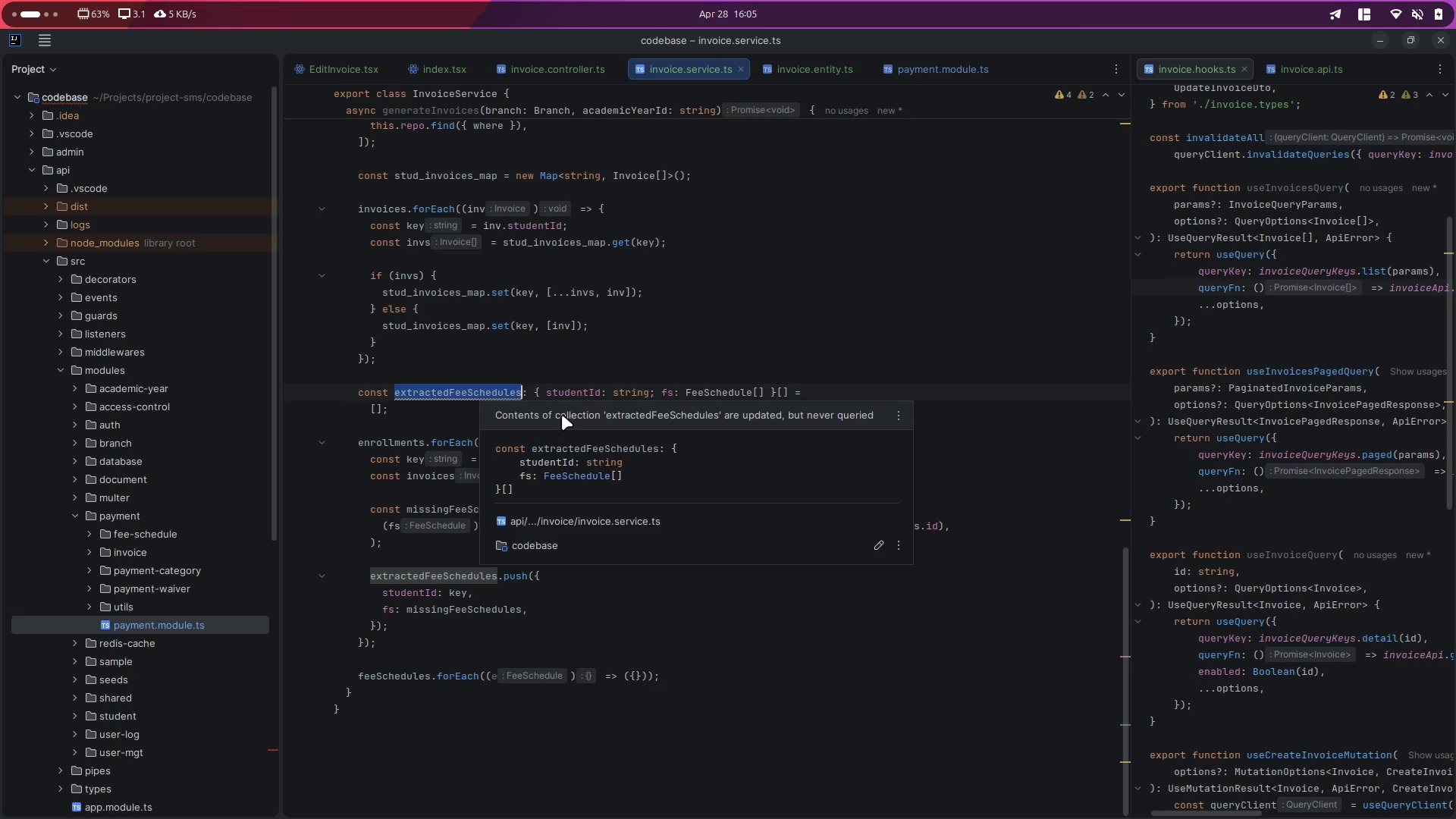 
wait(5.07)
 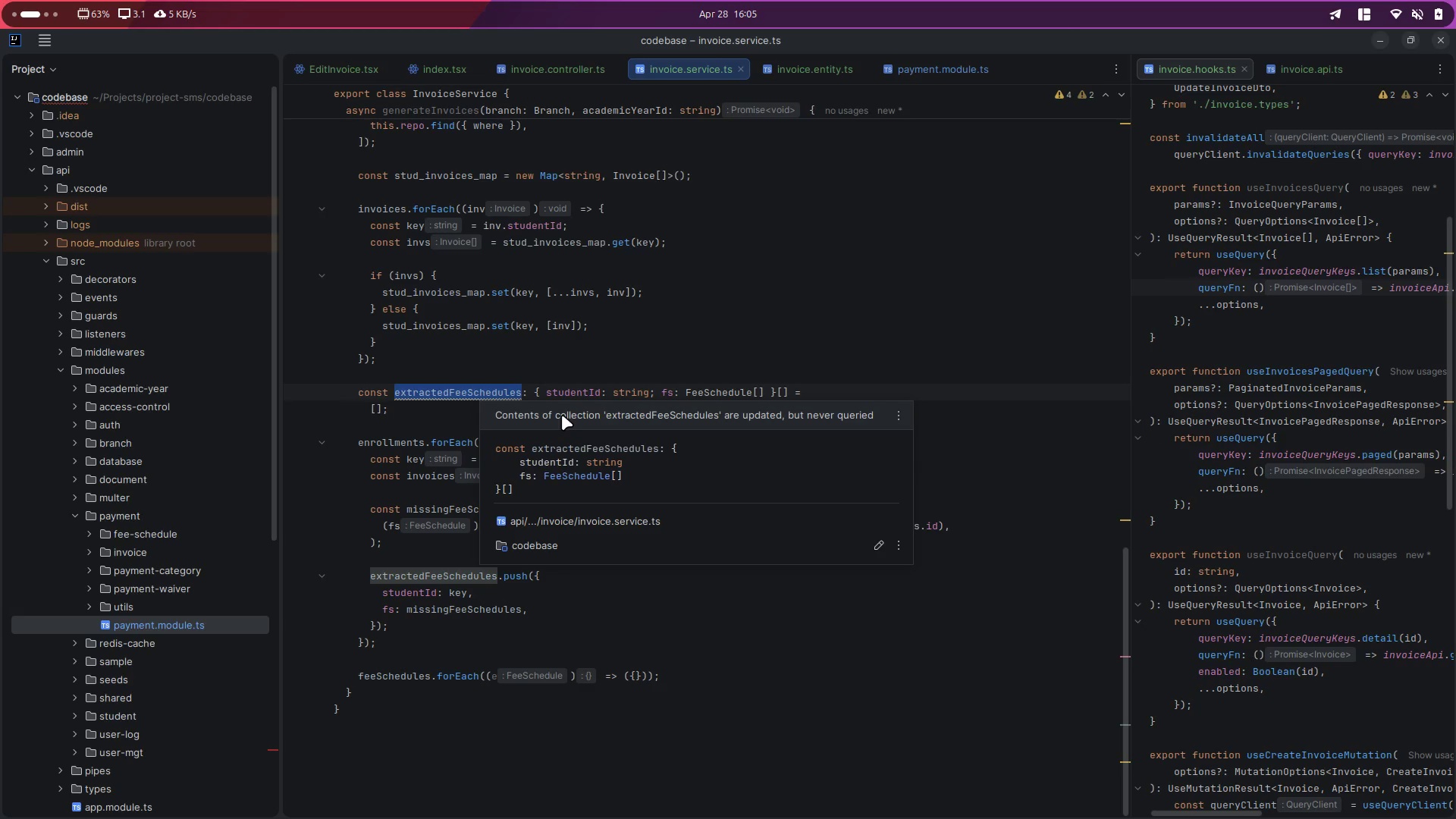 
left_click([446, 415])
 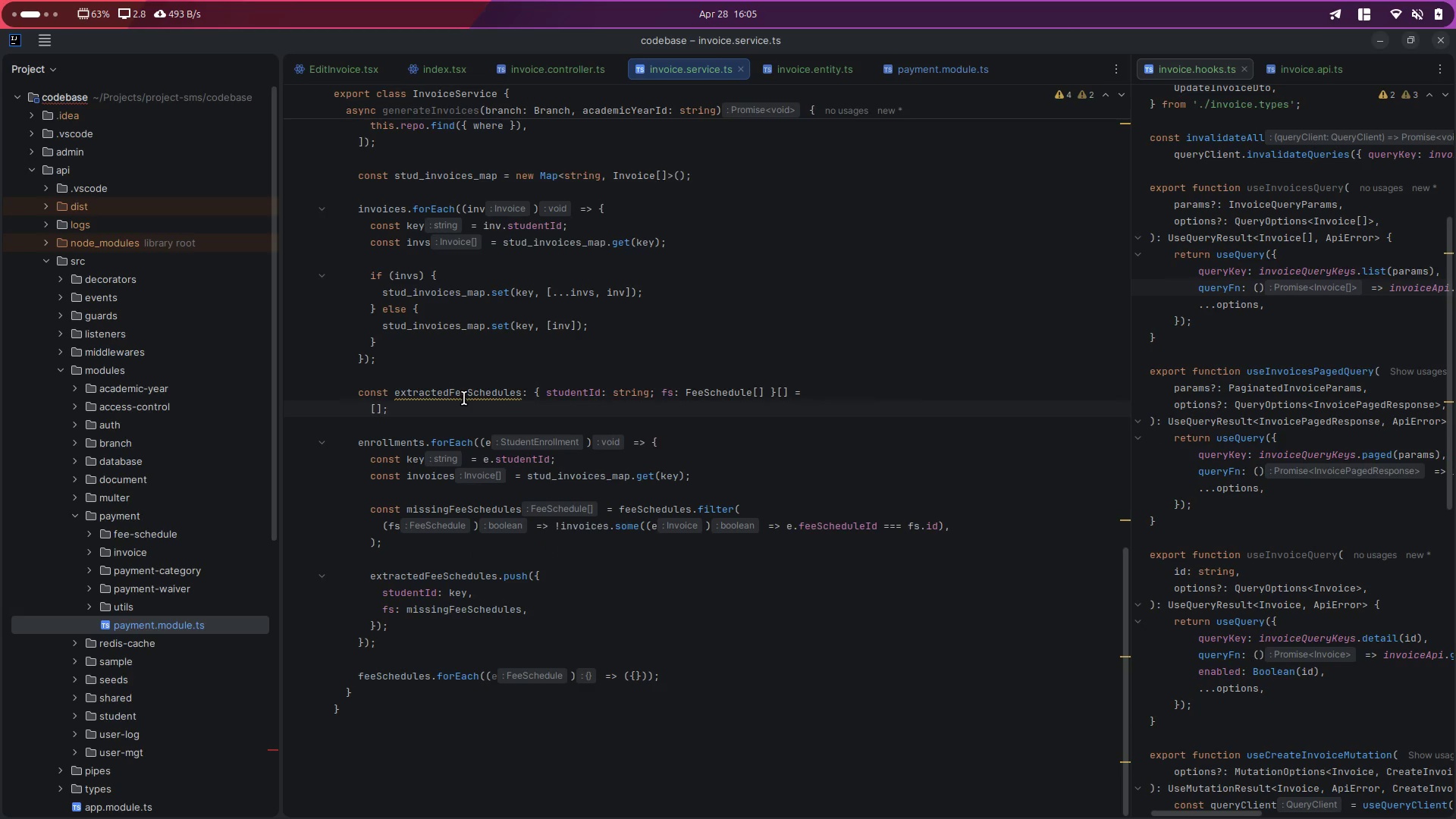 
double_click([464, 397])
 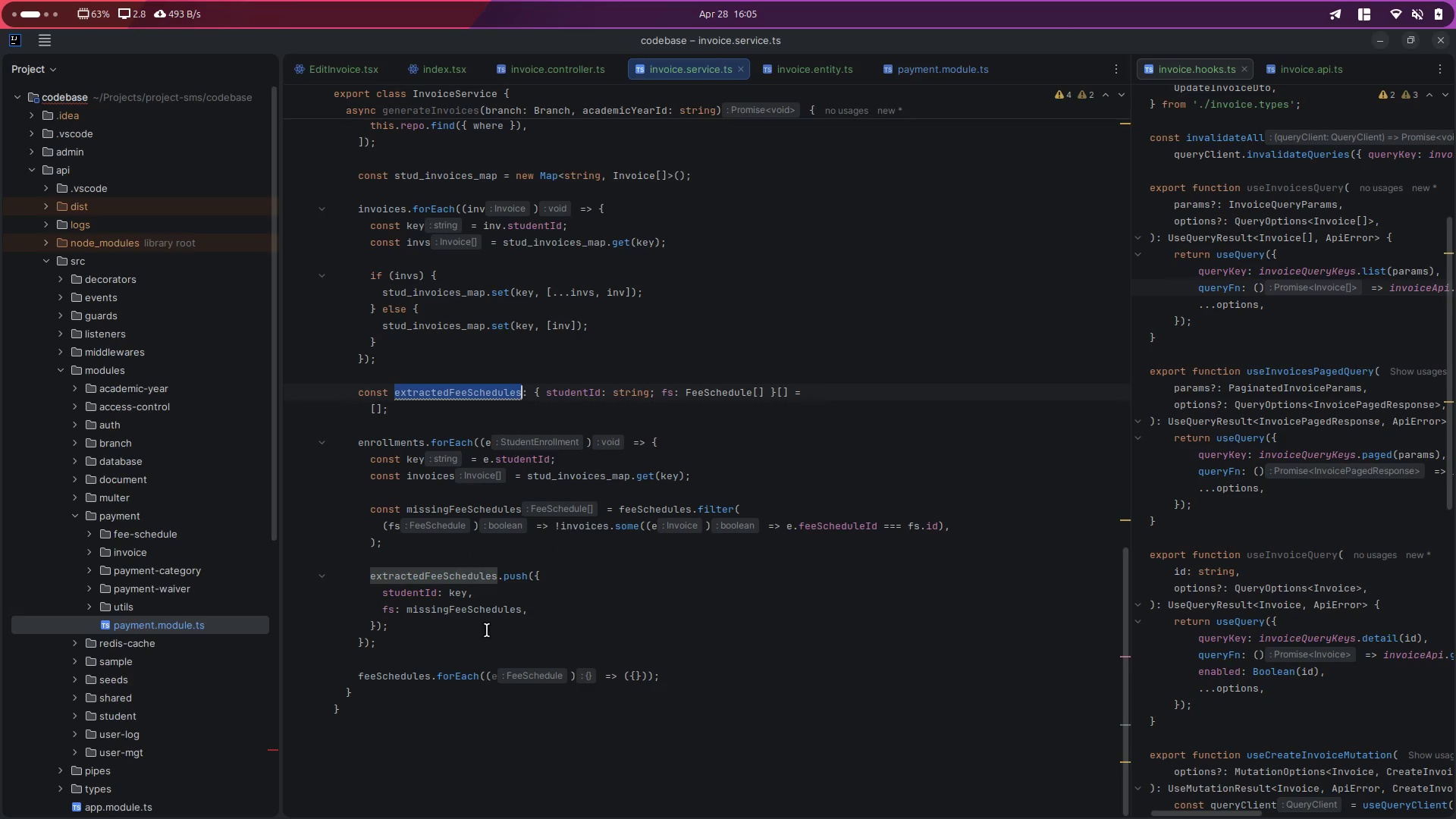 
key(Control+C)
 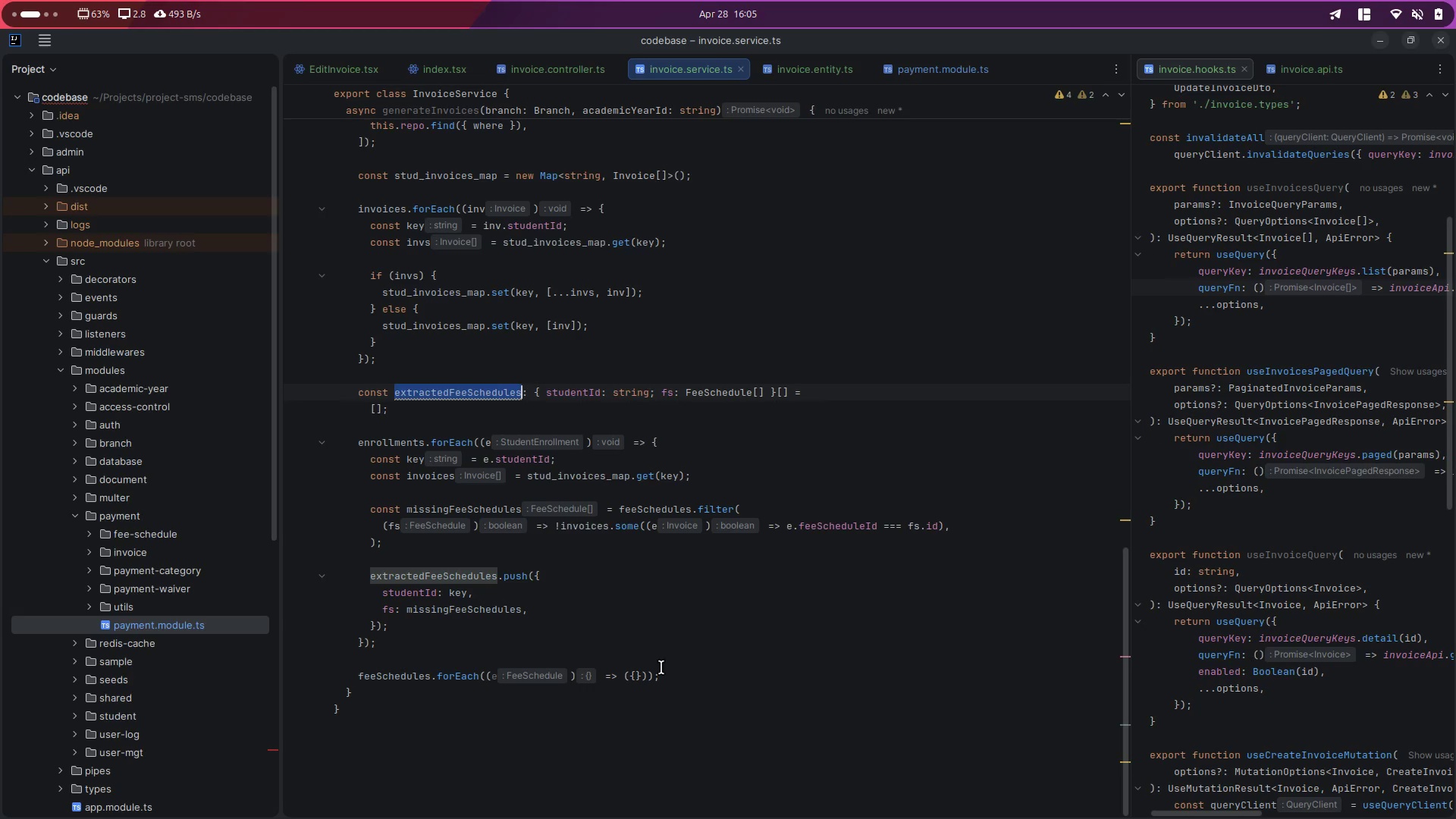 
double_click([675, 676])
 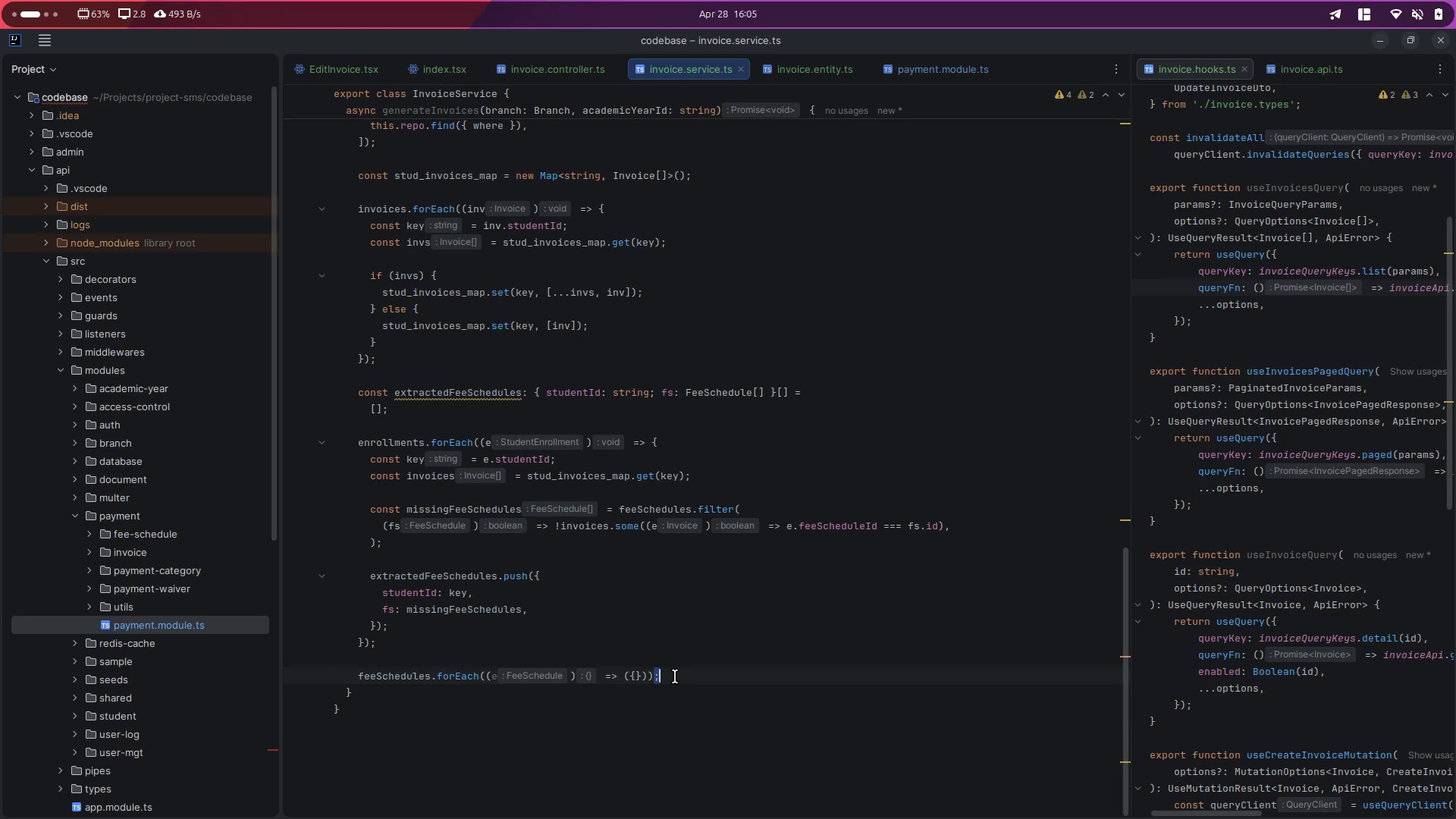 
triple_click([675, 676])
 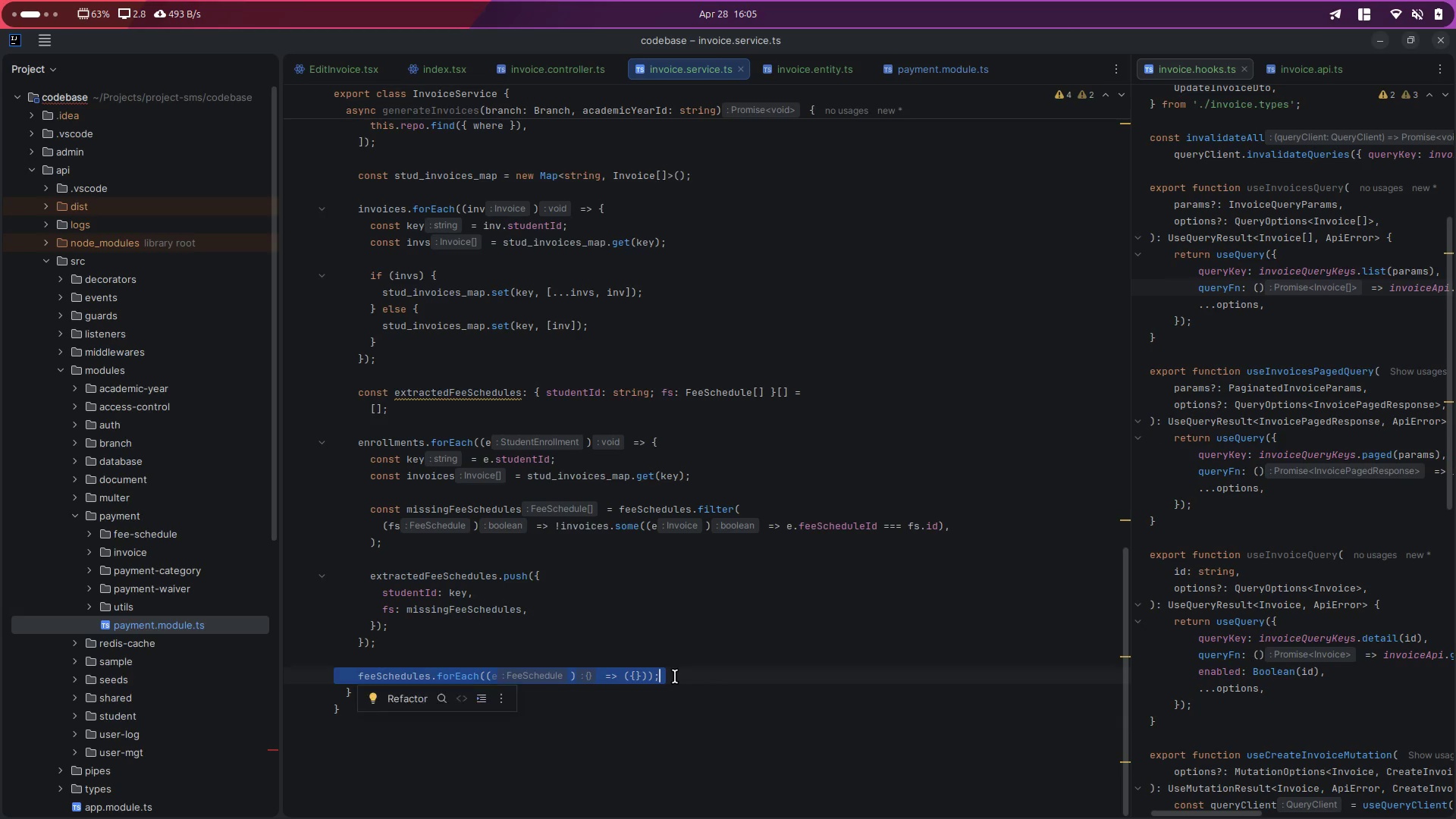 
key(Enter)
 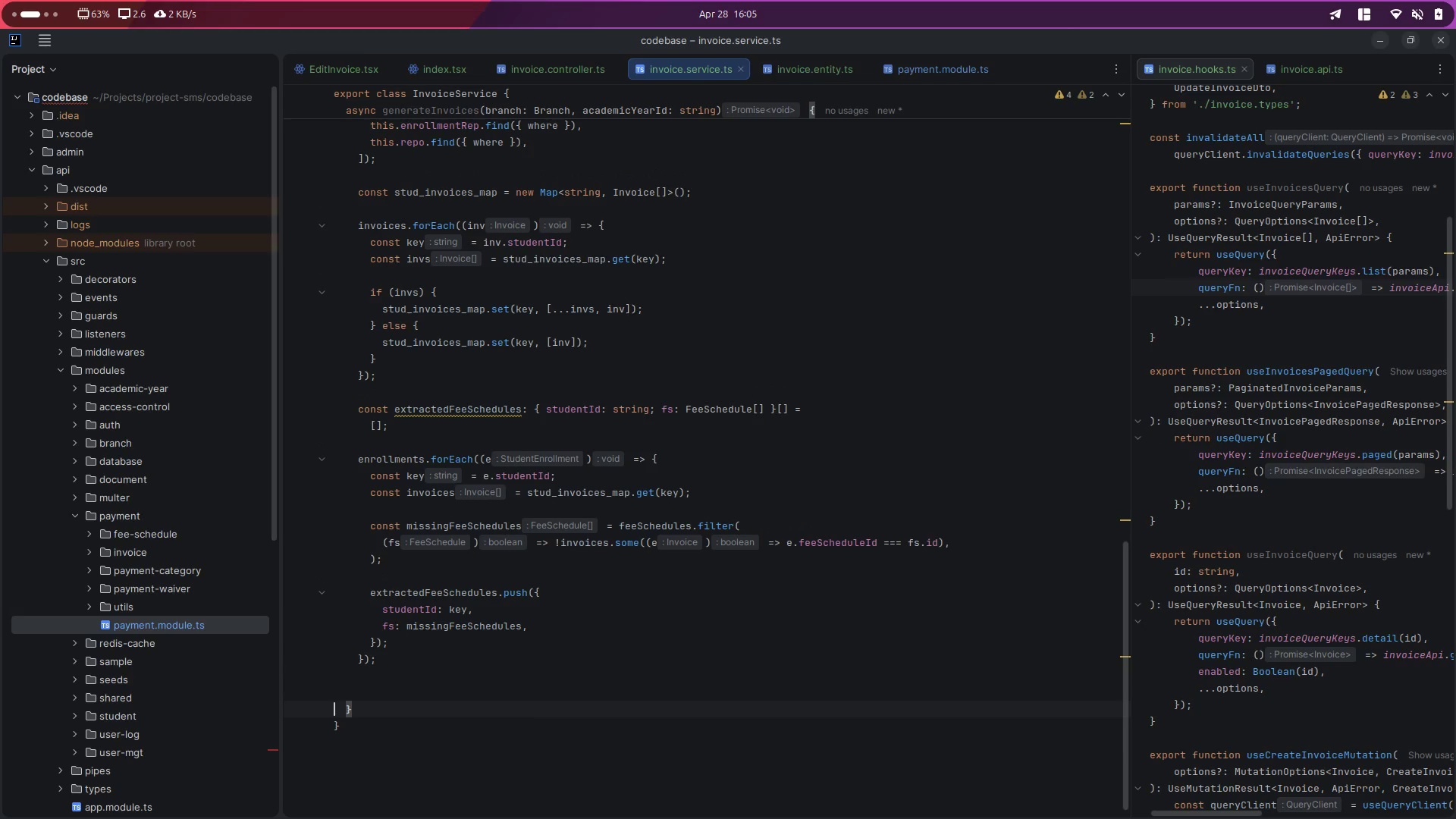 
key(ArrowUp)
 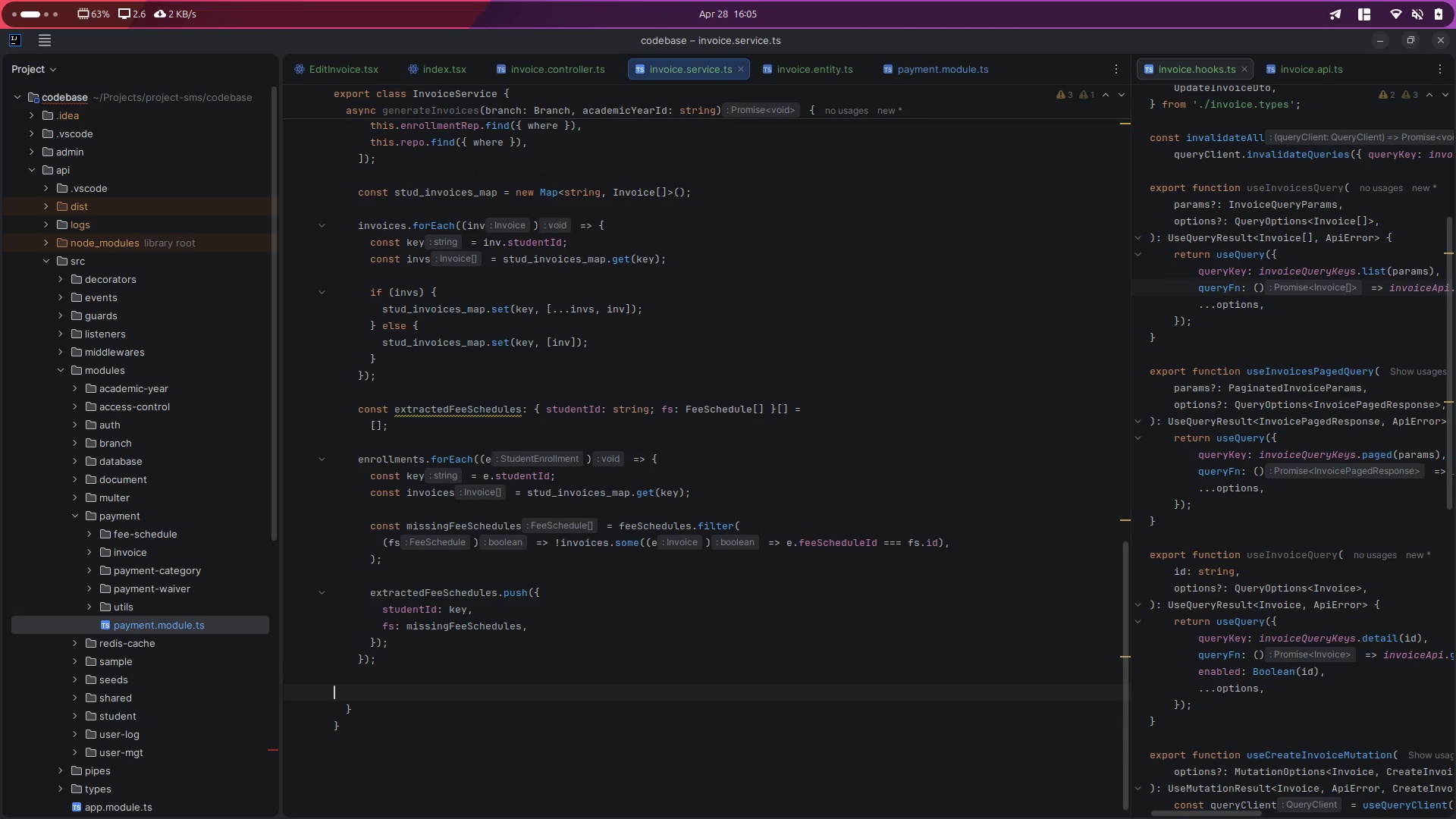 
key(Tab)
type(c)
key(Backspace)
type(// build invoice )
 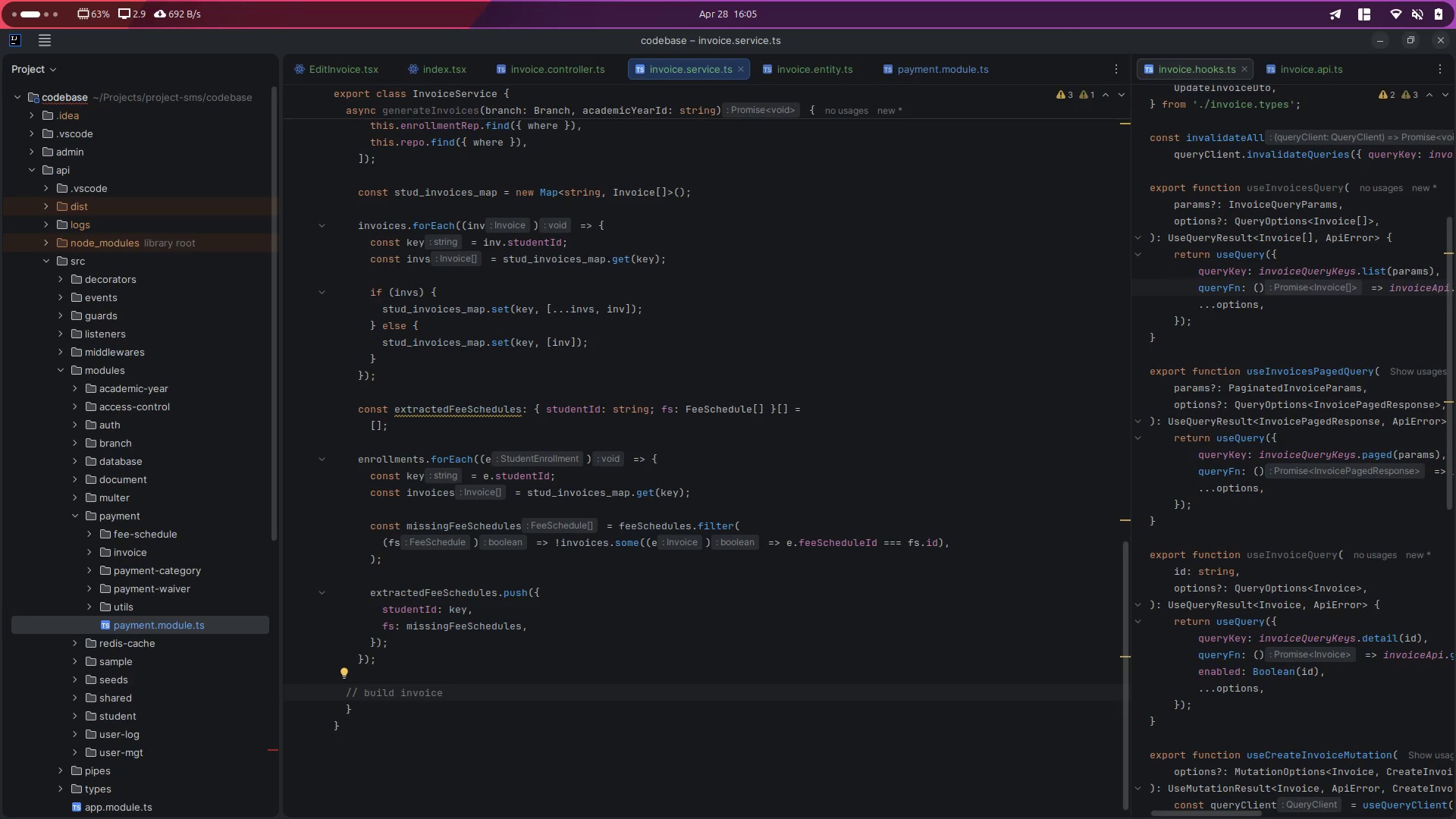 
wait(6.89)
 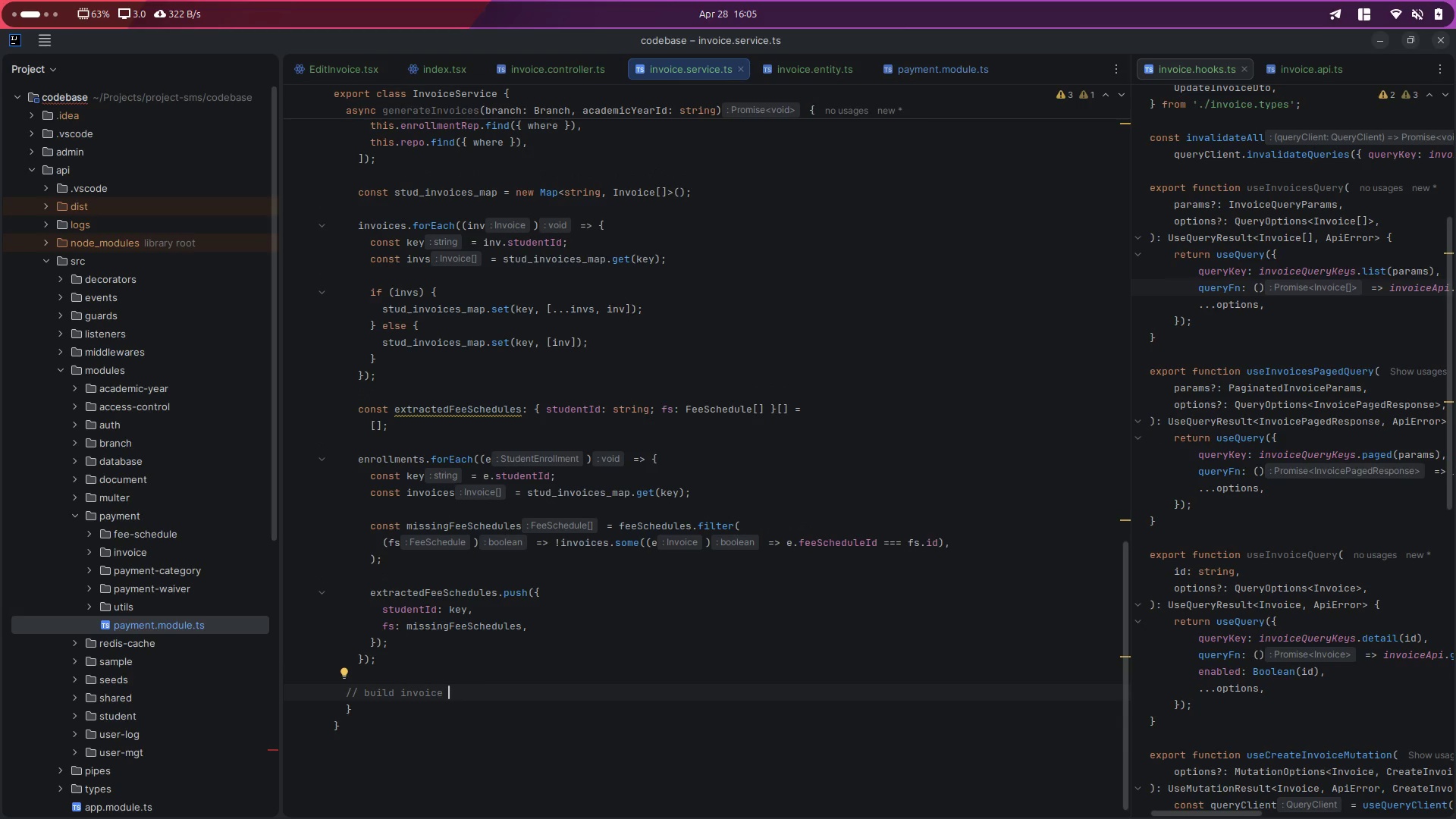 
key(Enter)
 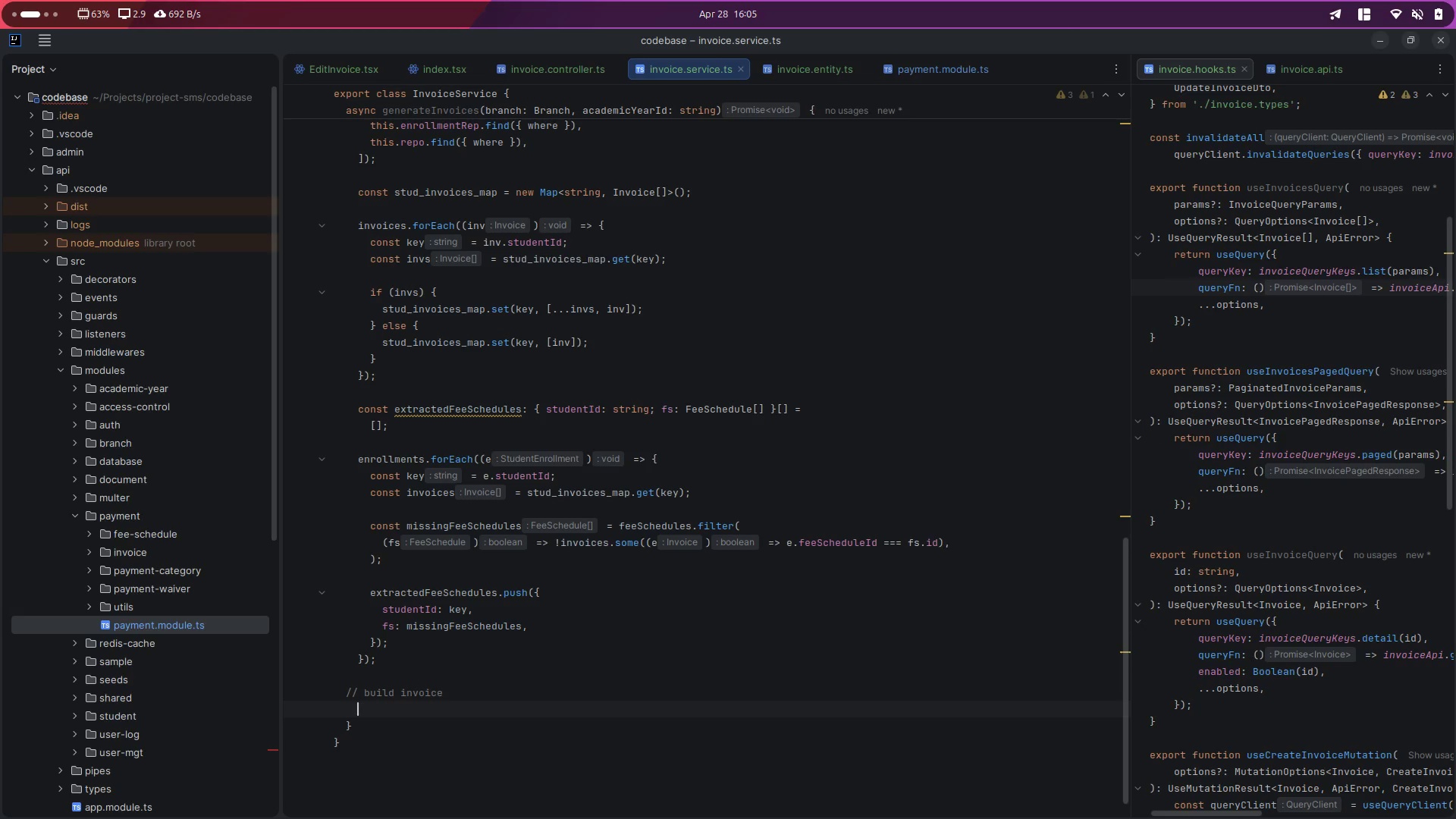 
key(Control+V)
 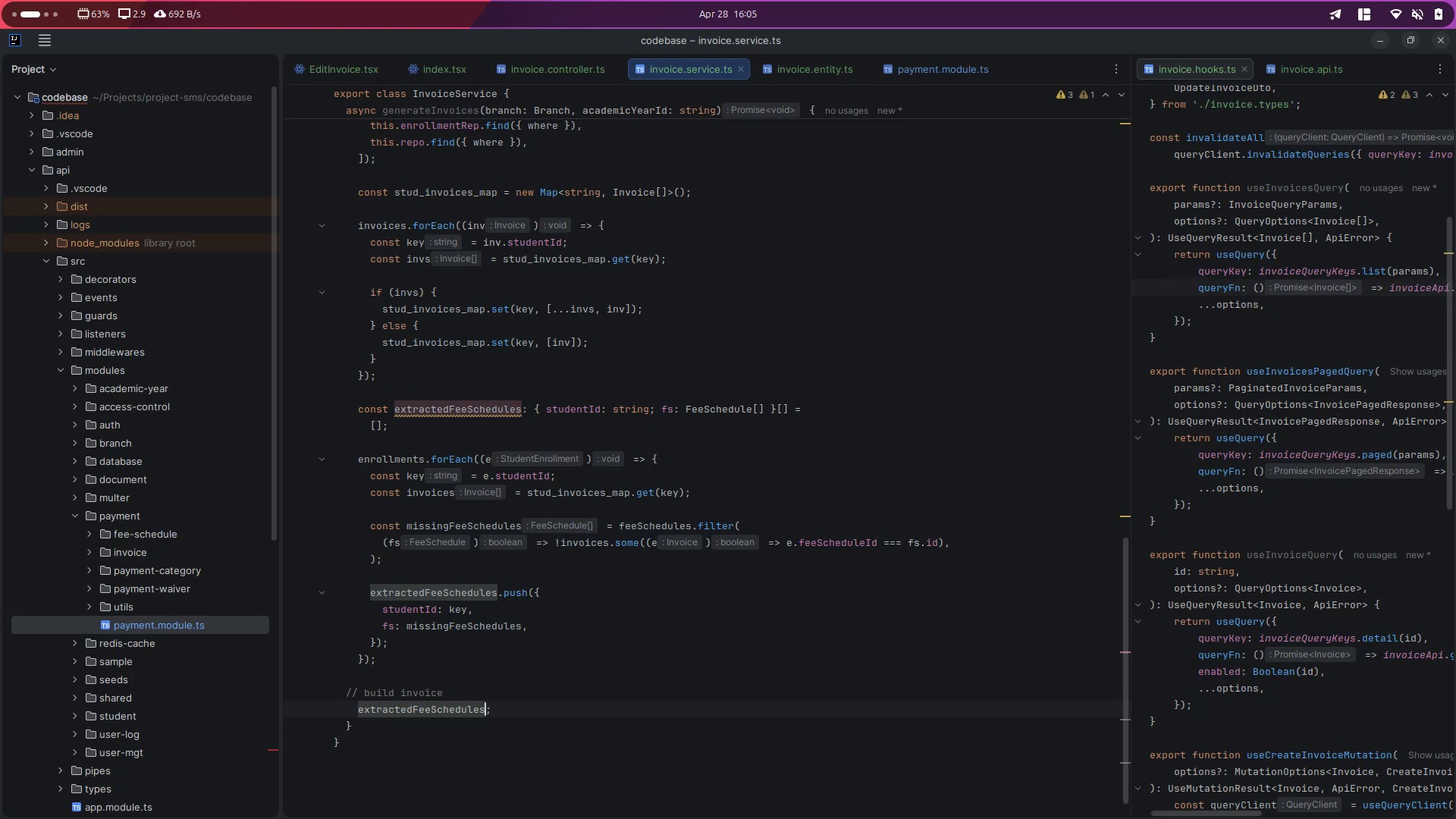 
type(.fore)
 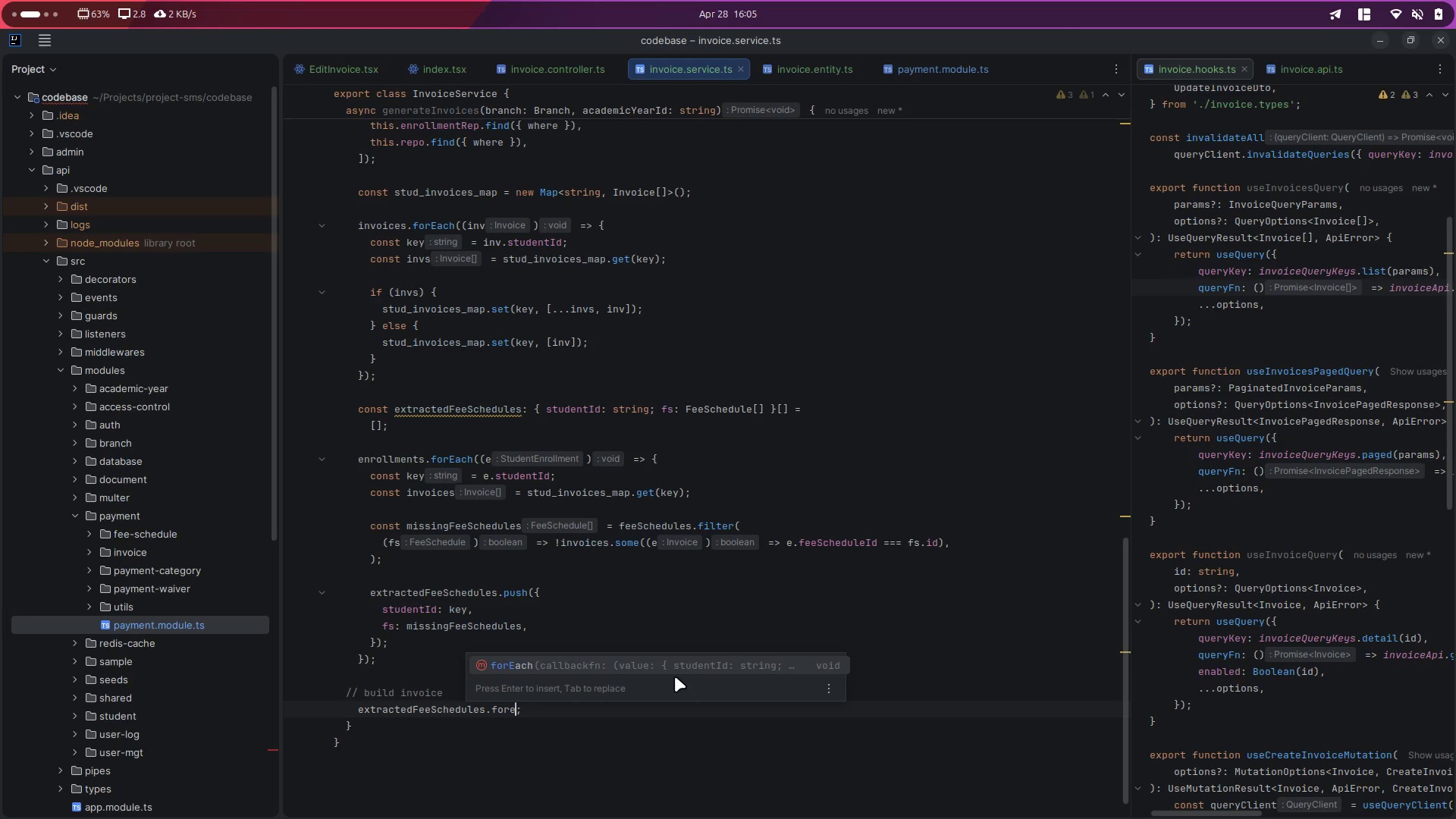 
key(Enter)
 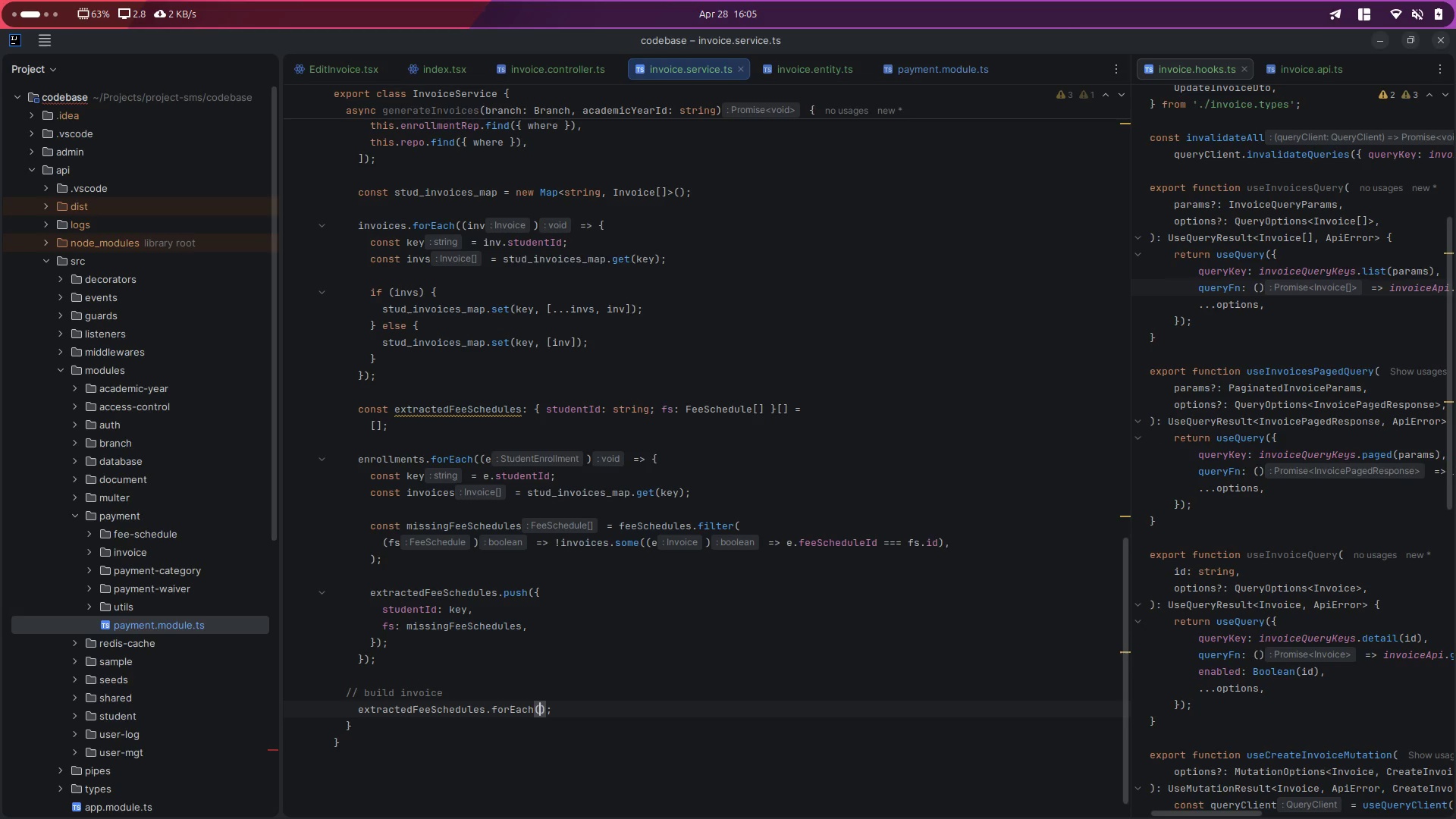 
hold_key(key=ShiftLeft, duration=1.37)
 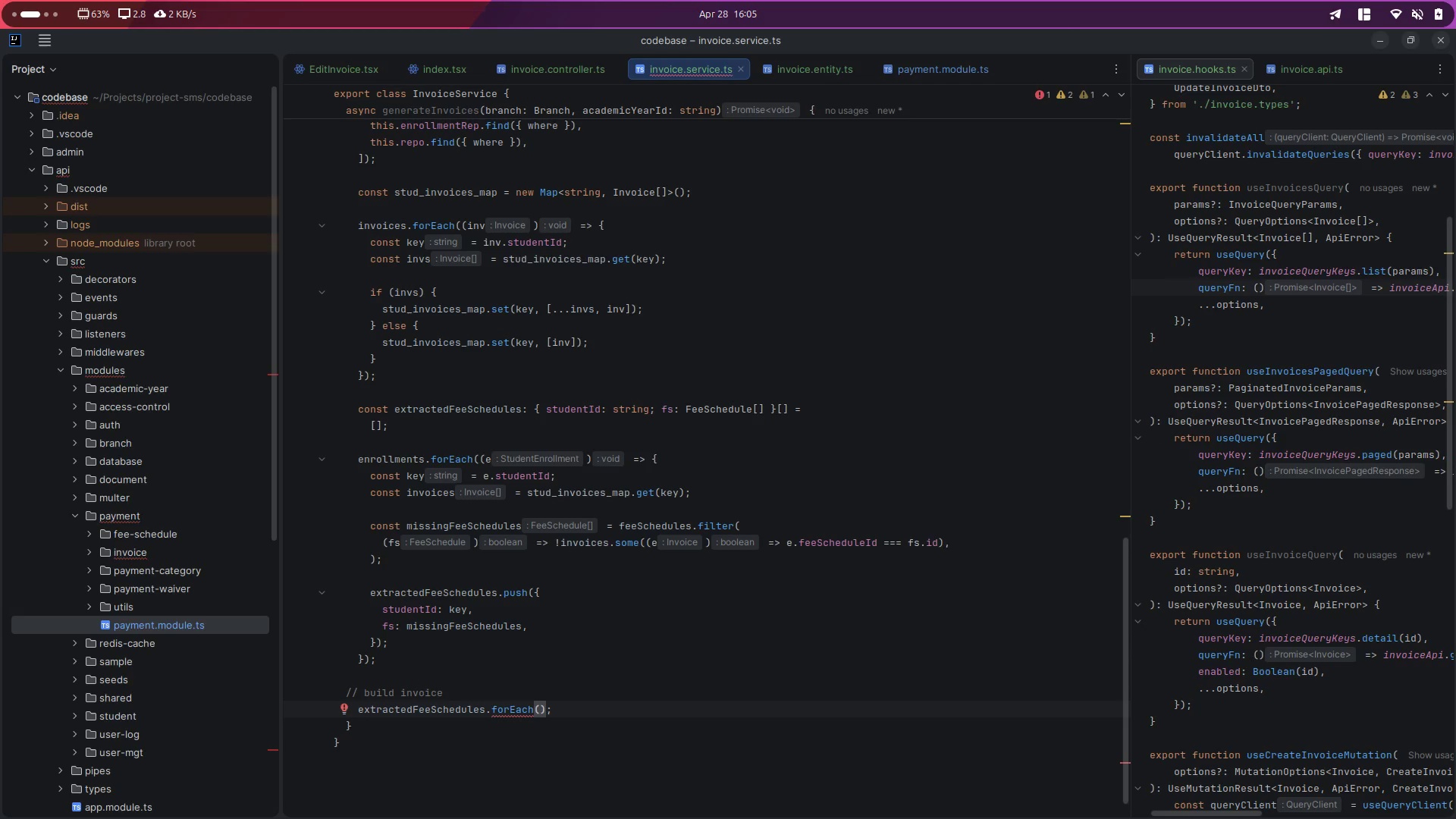 
key(E)
 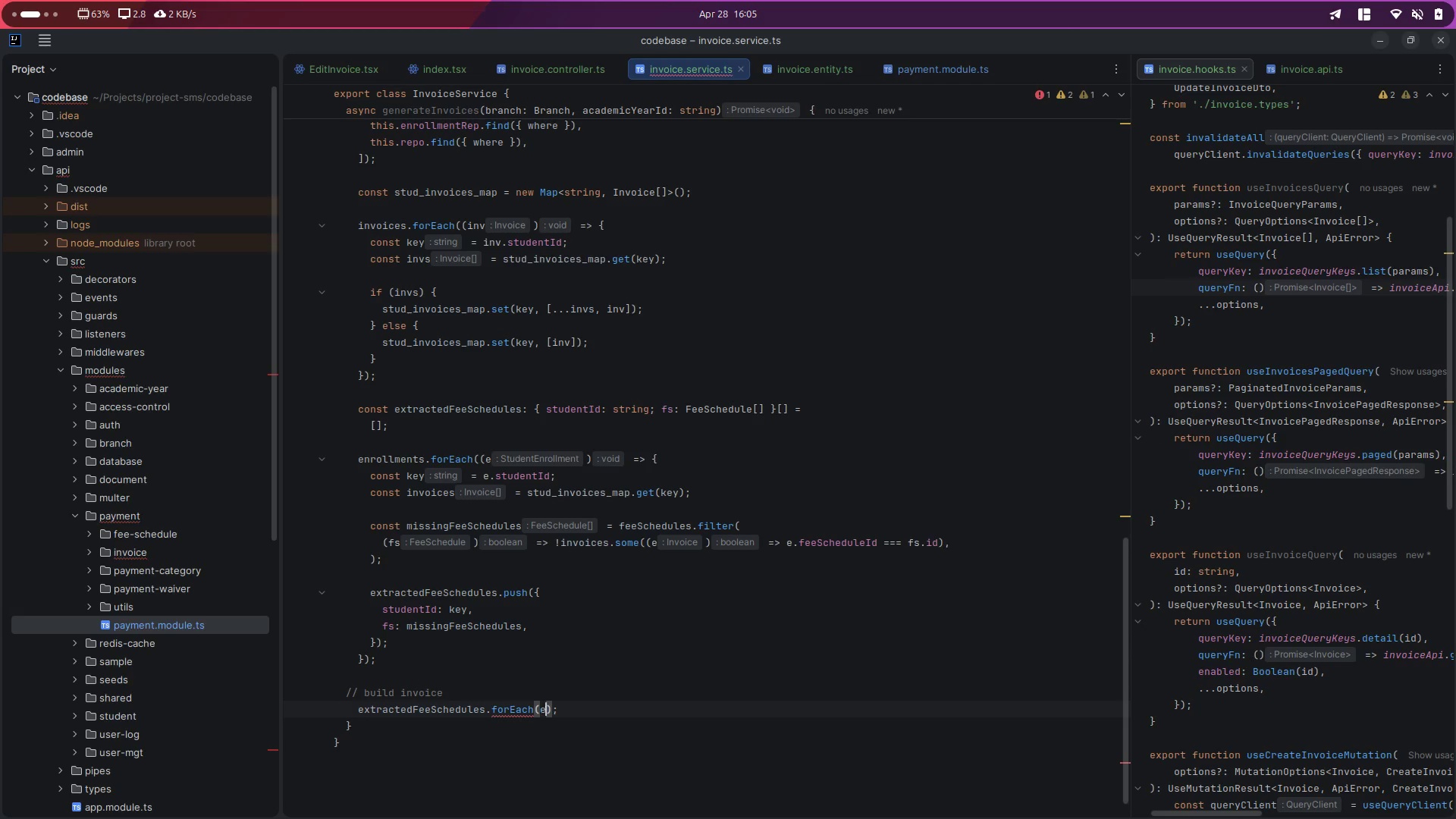 
key(Space)
 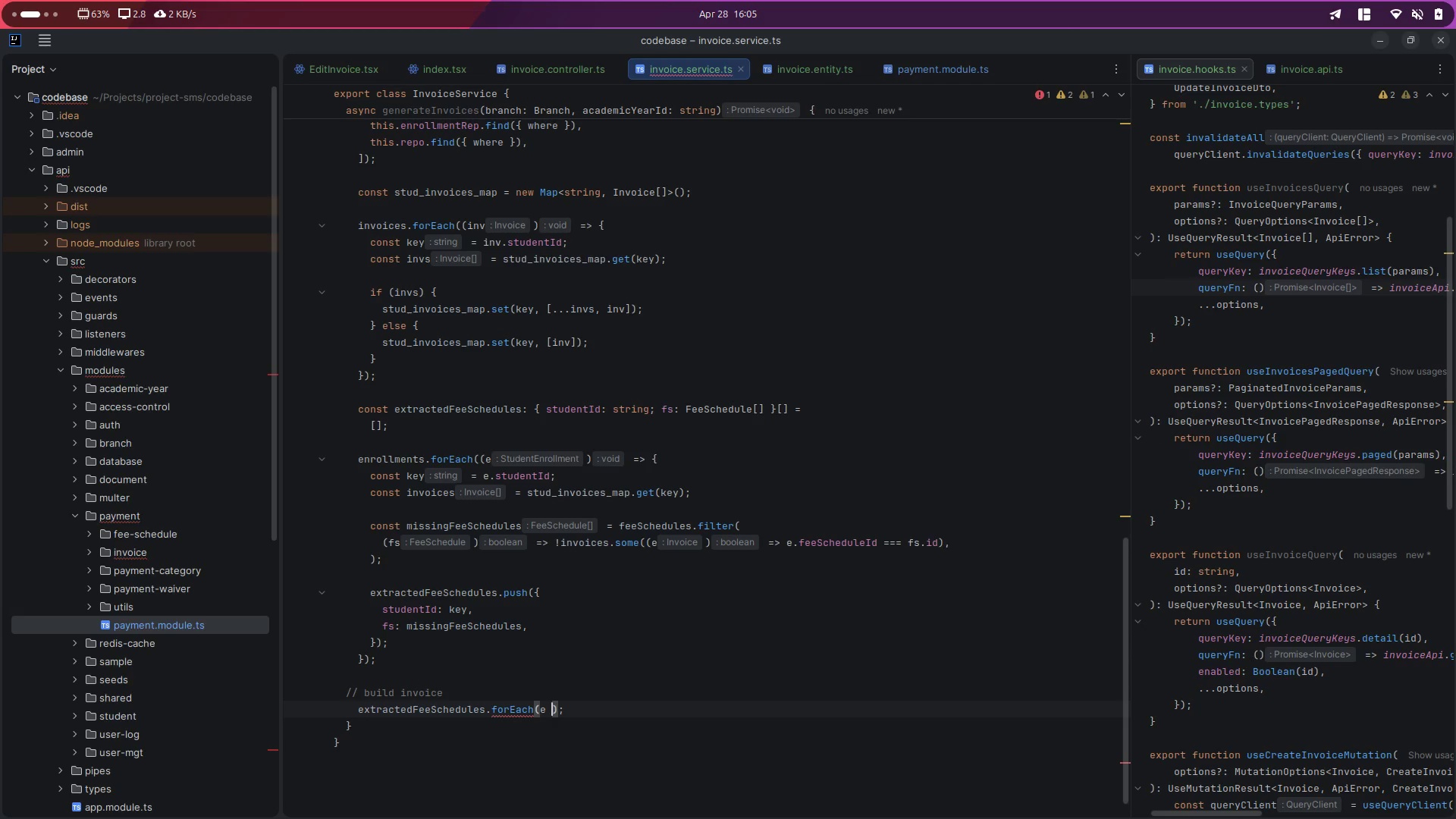 
key(Equal)
 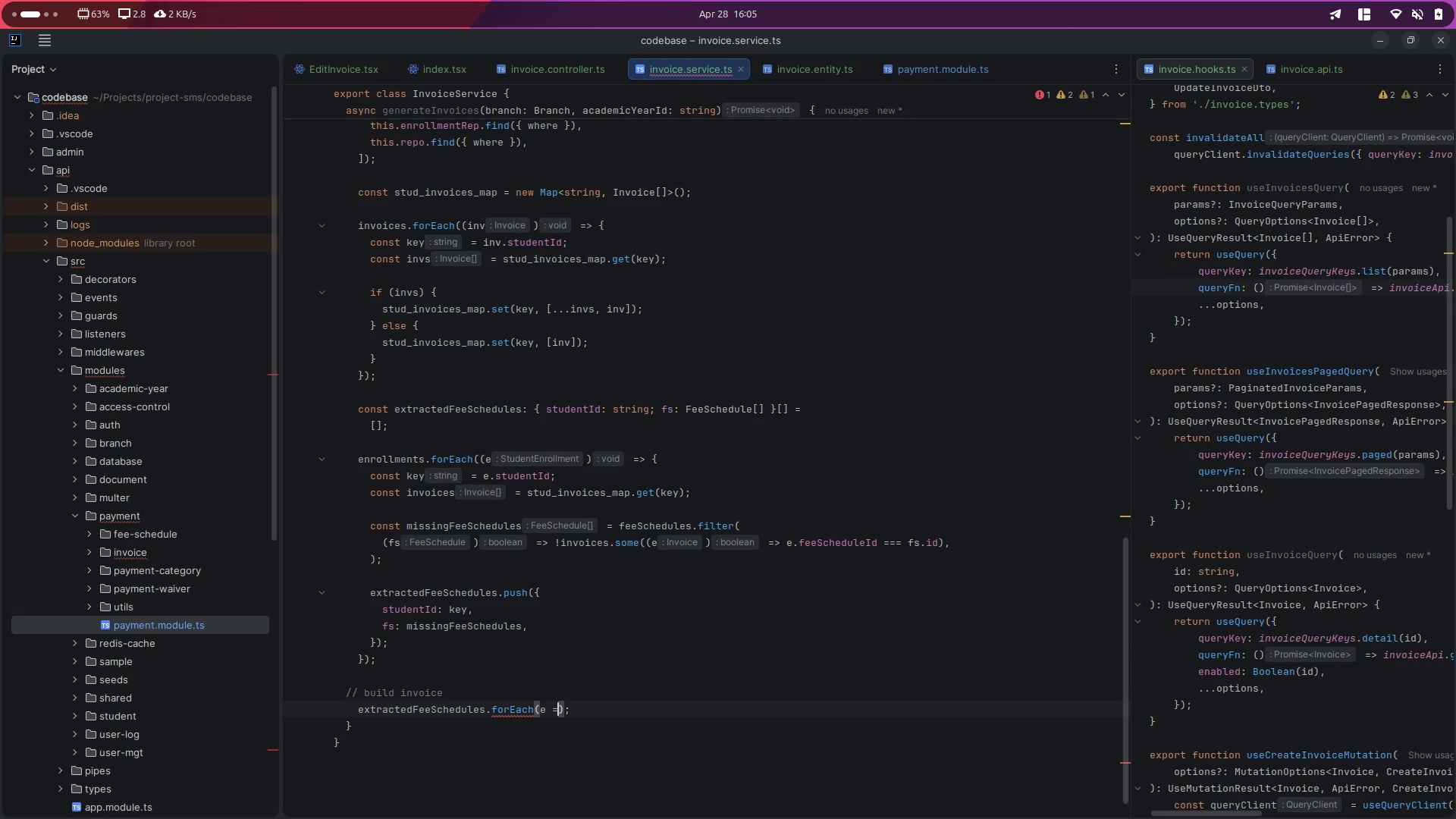 
key(Shift+Period)
 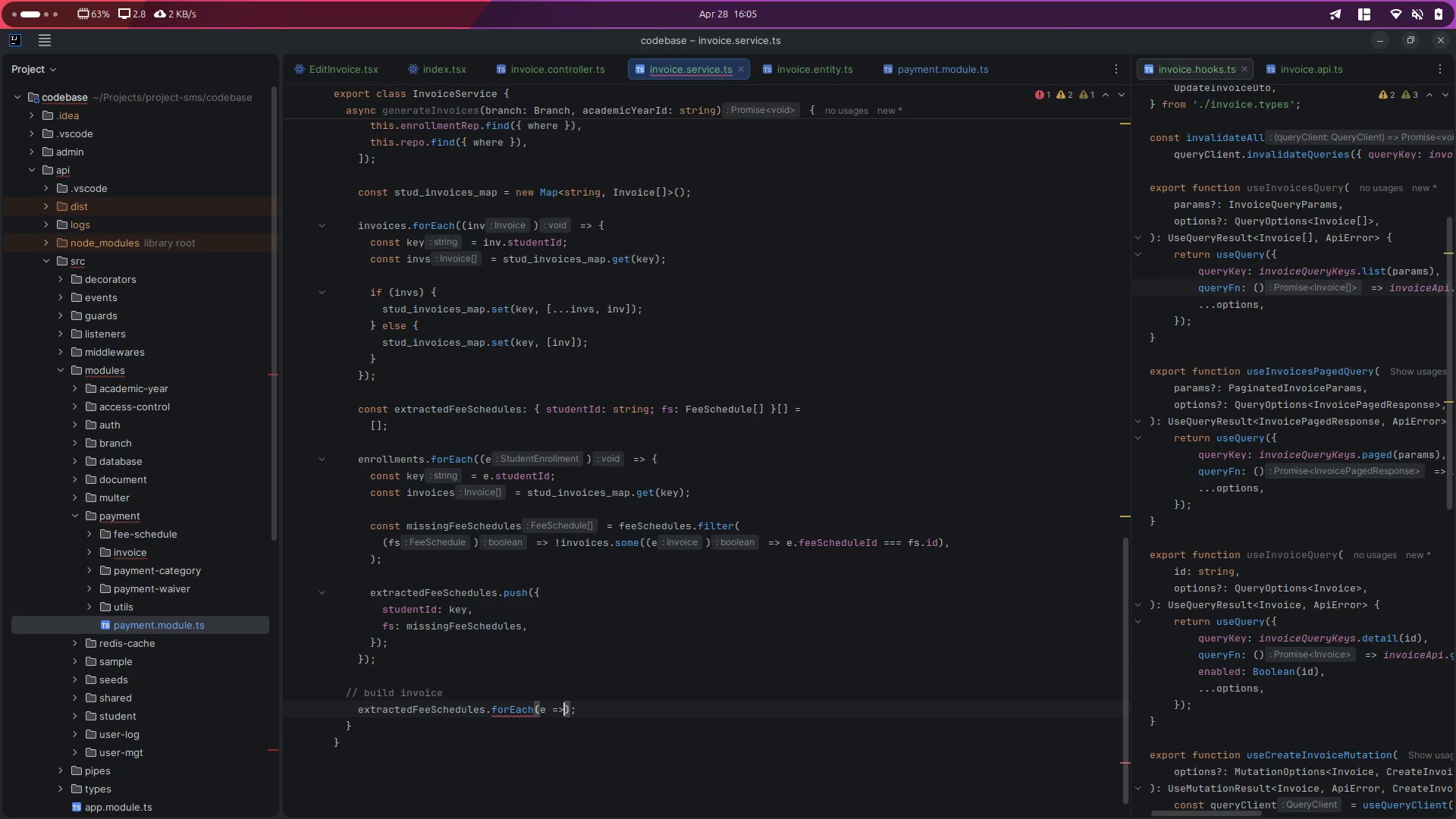 
key(Shift+Space)
 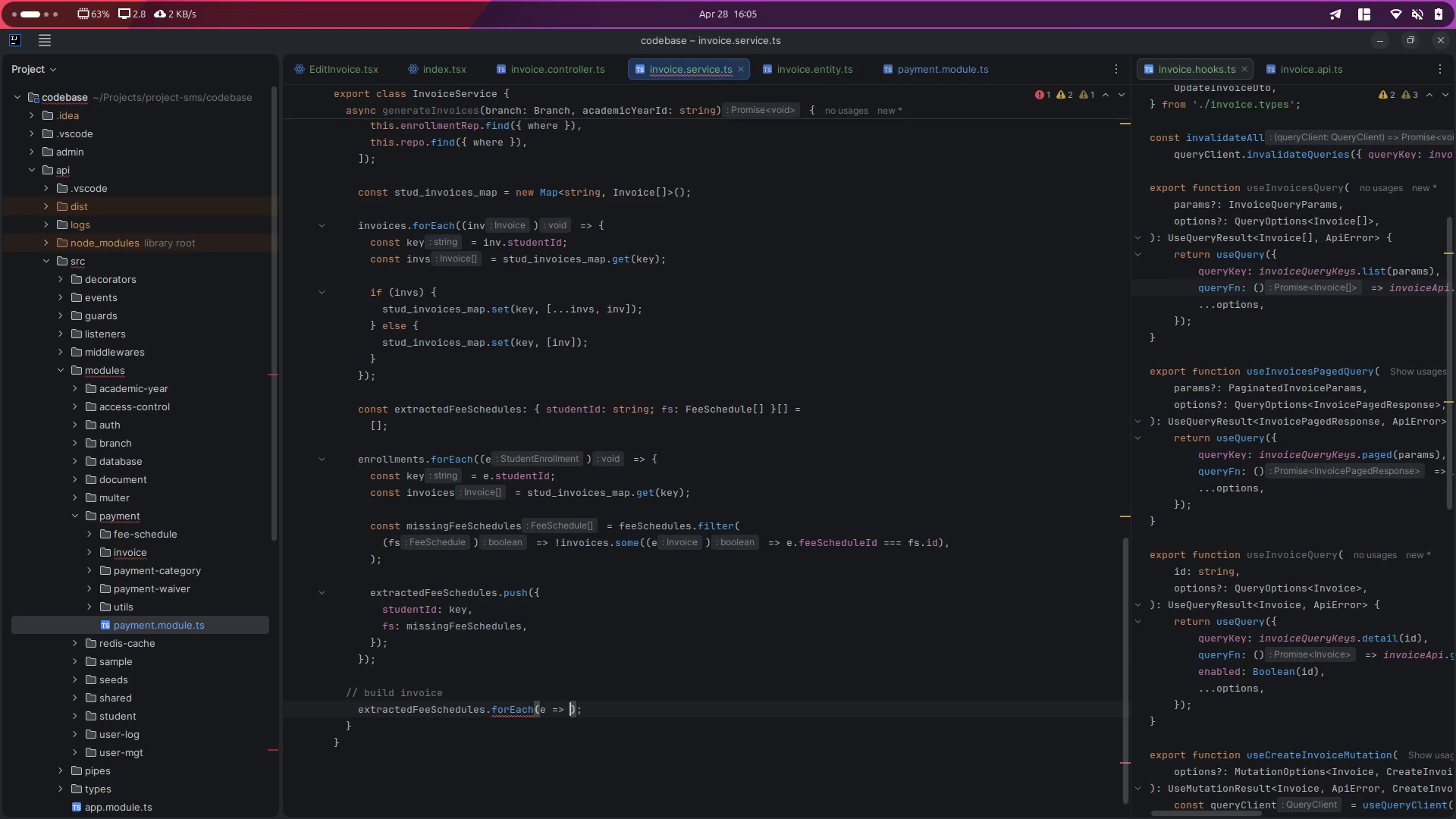 
key(Shift+BracketLeft)
 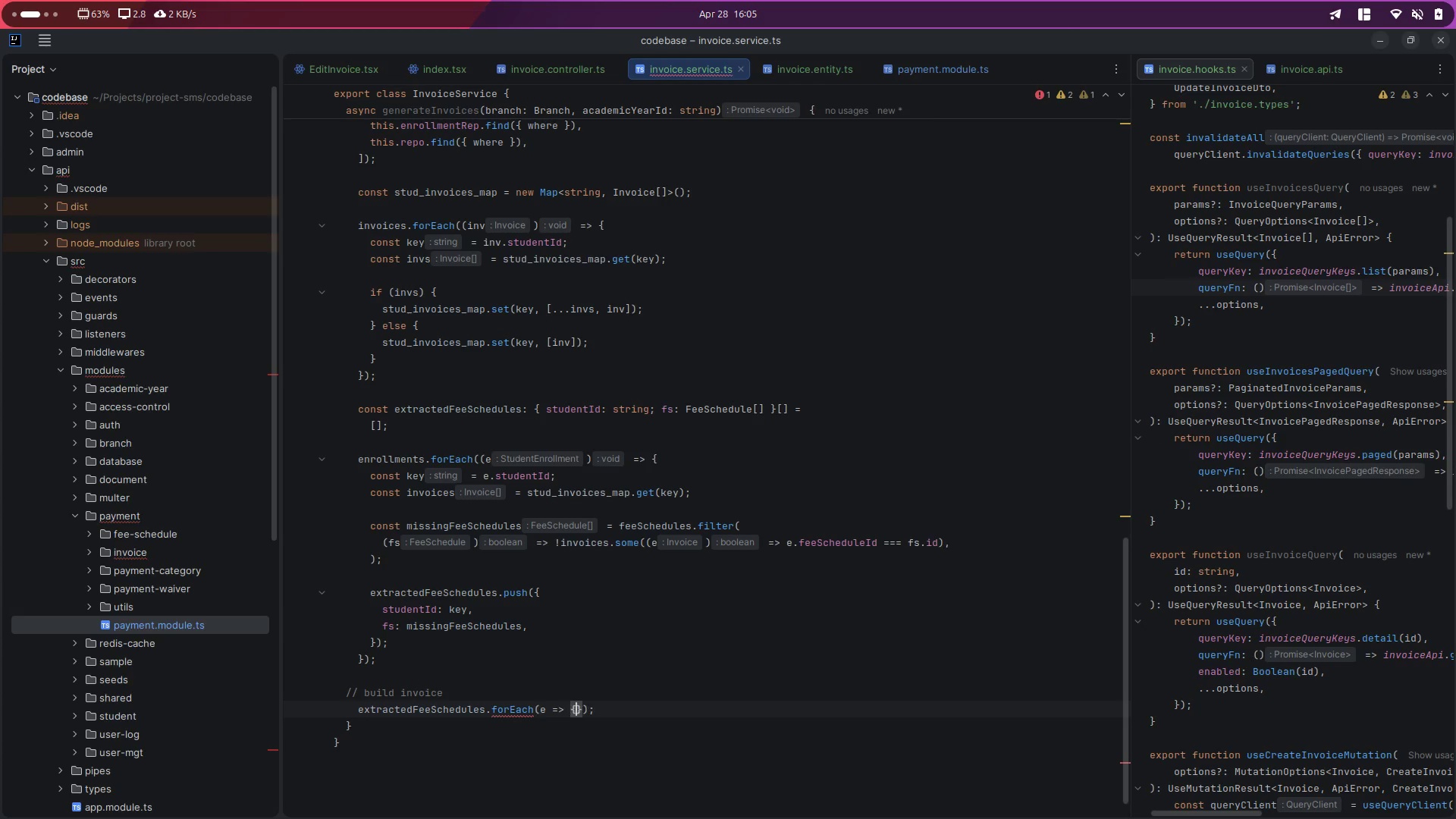 
key(Shift+Enter)
 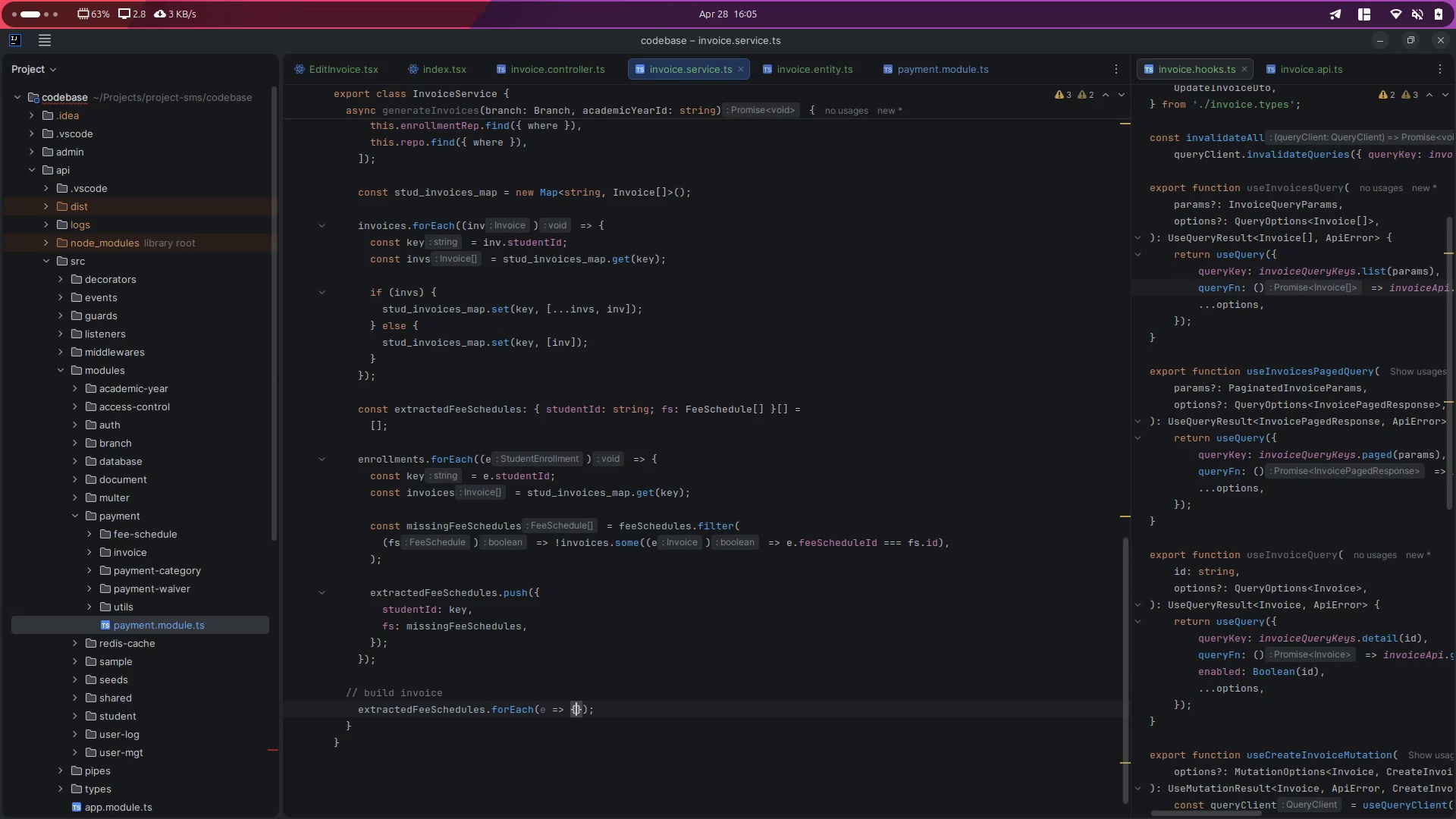 
key(Enter)
 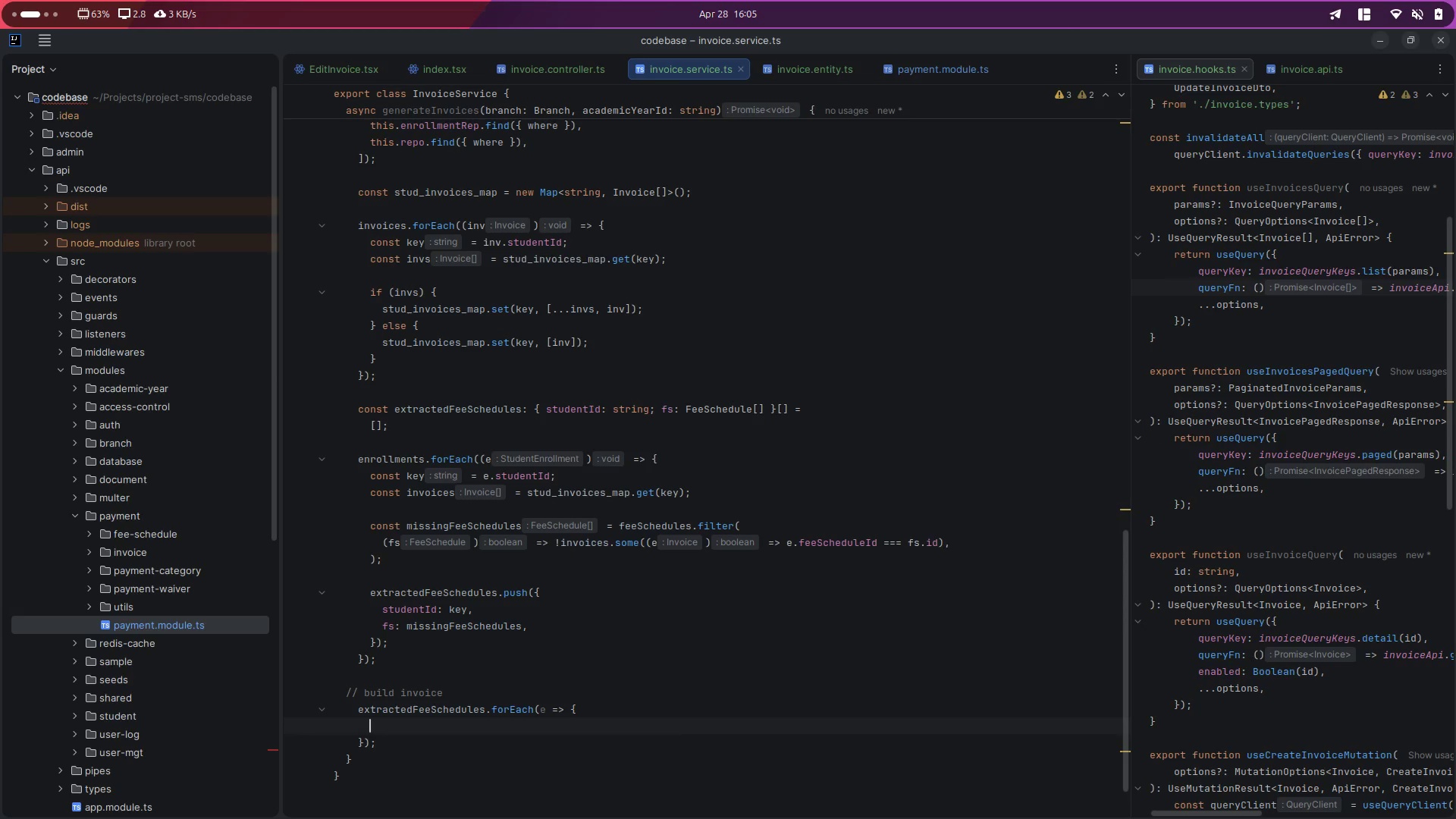 
scroll: coordinate [675, 676], scroll_direction: down, amount: 4.0
 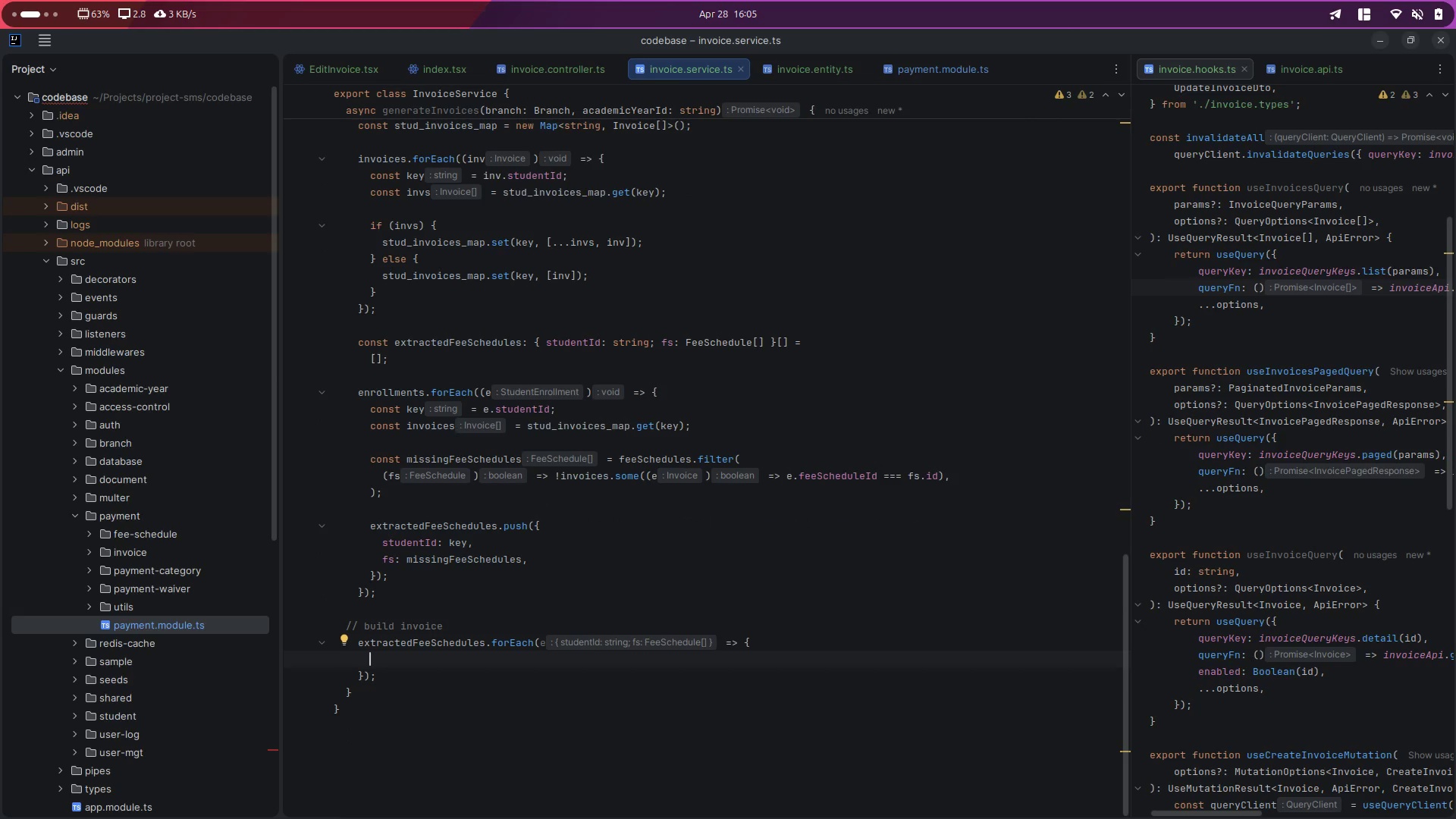 
type(const {)
 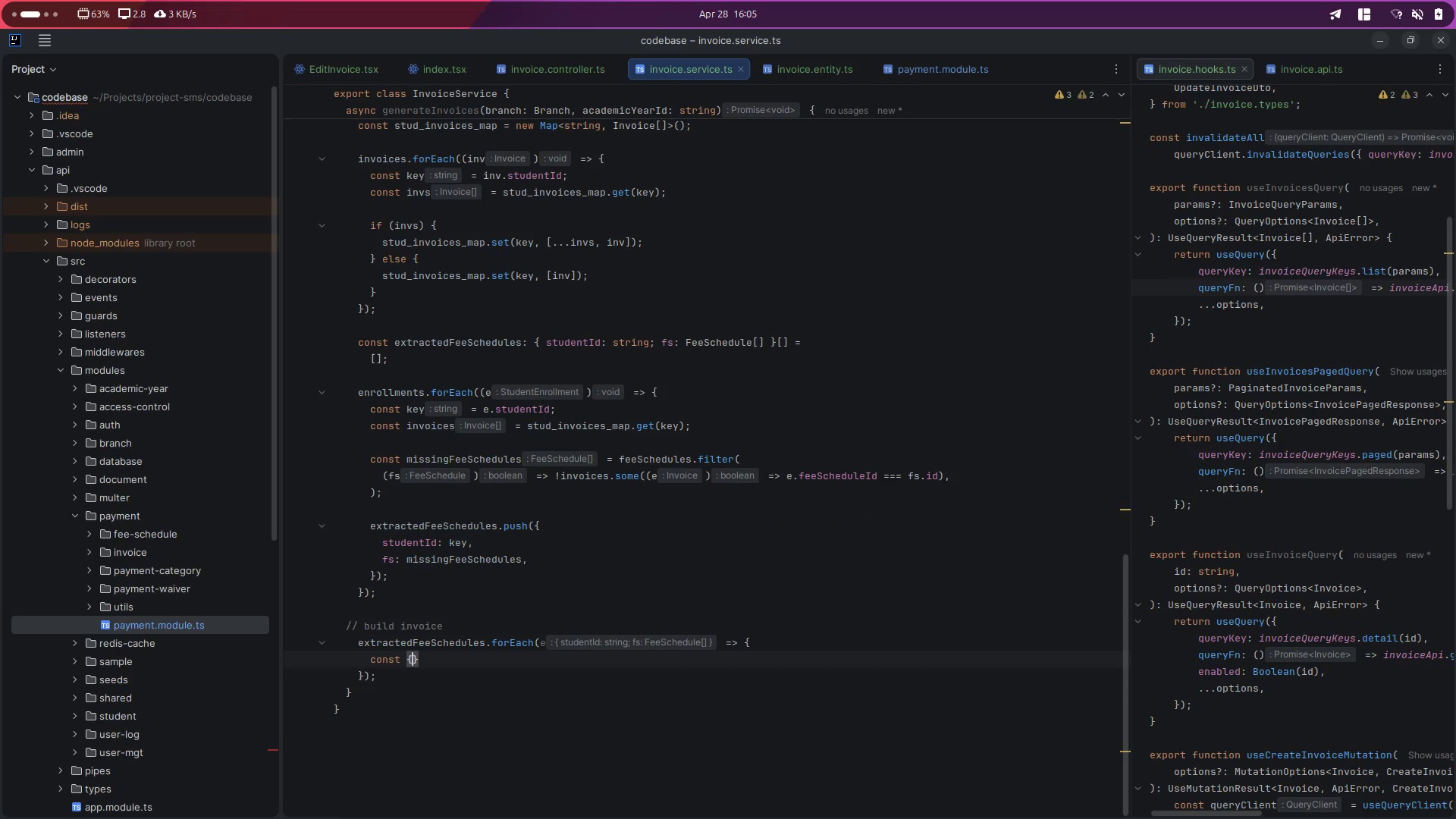 
key(ArrowRight)
 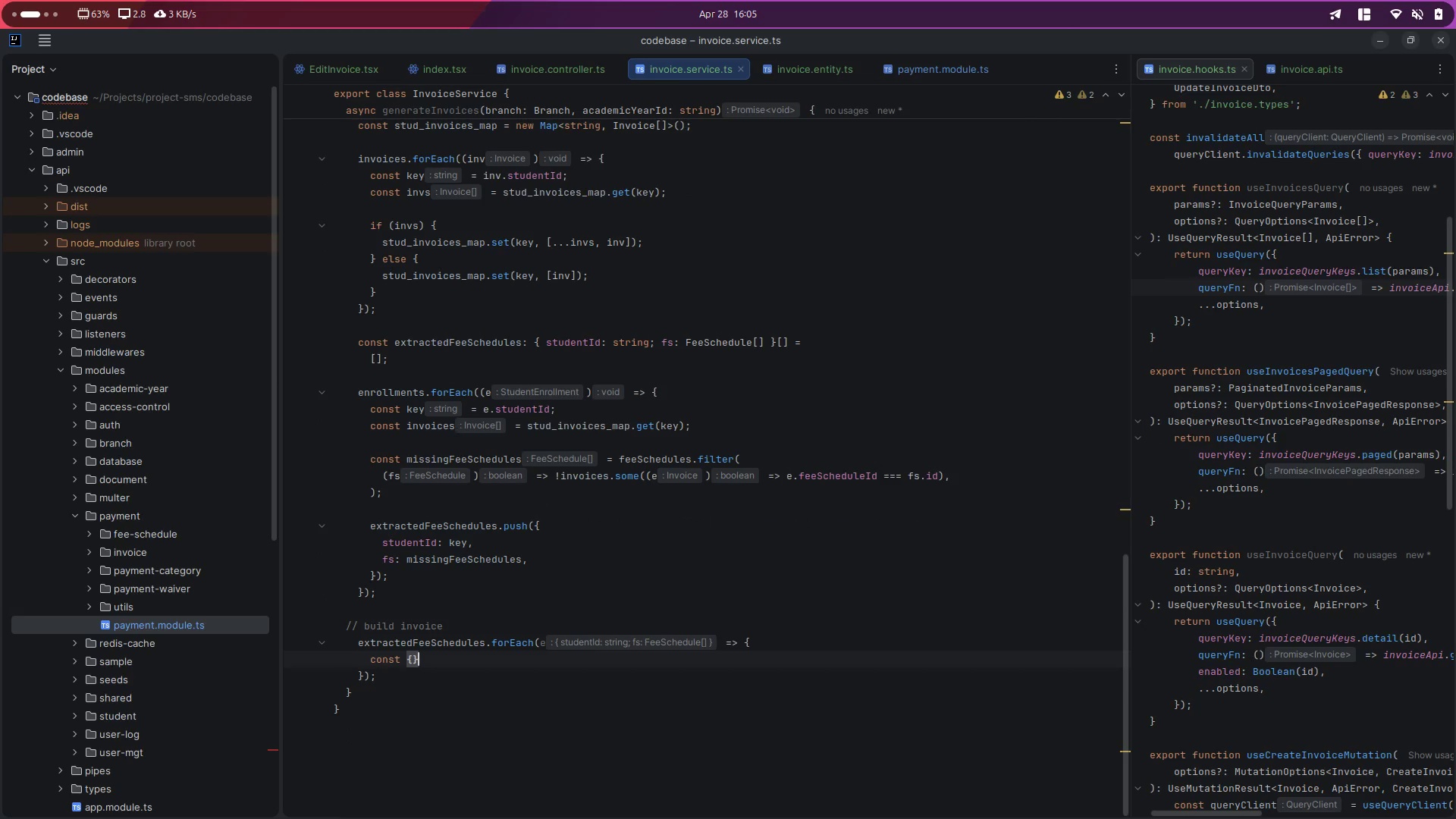 
key(ArrowLeft)
 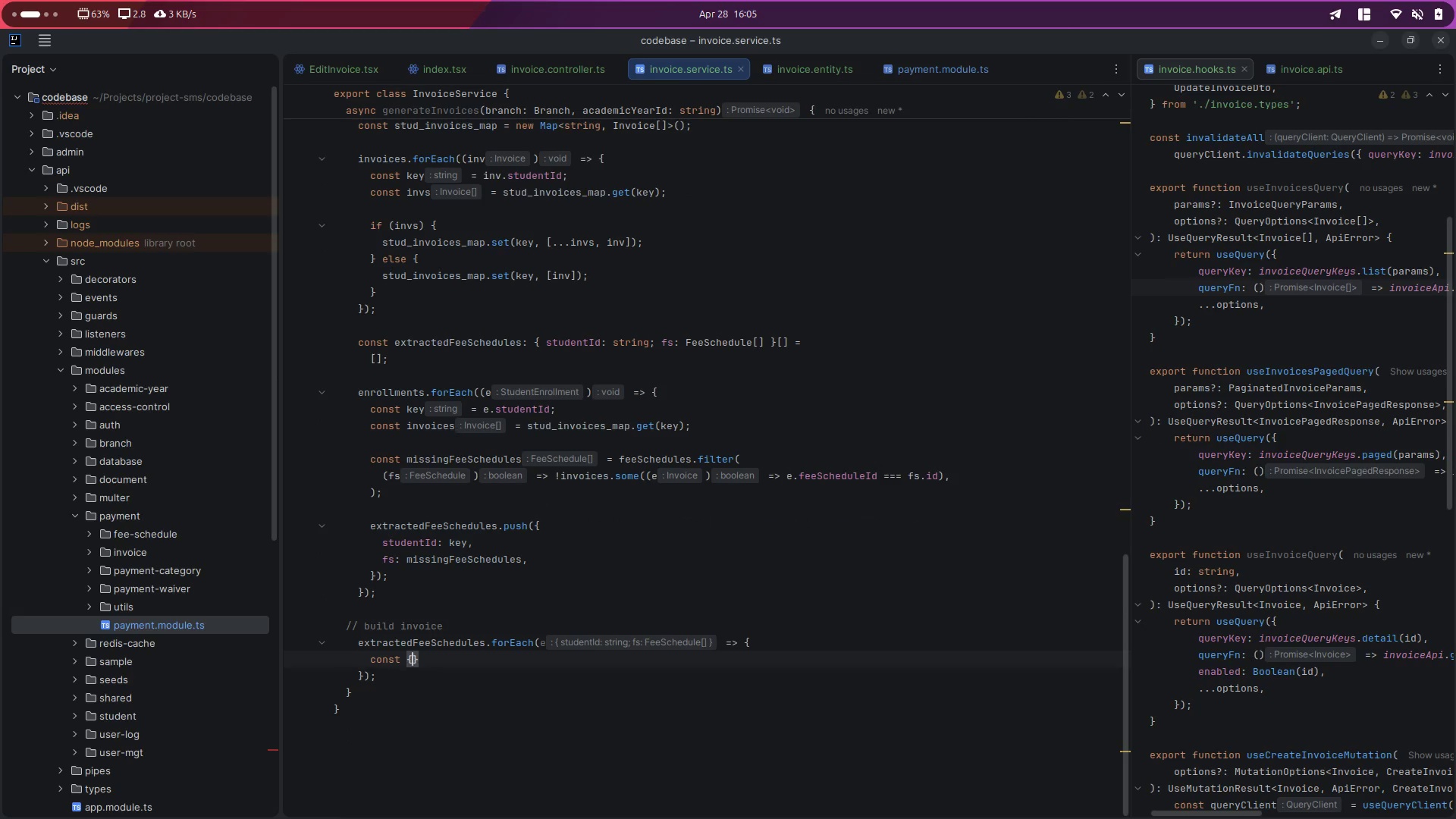 
key(ArrowRight)
 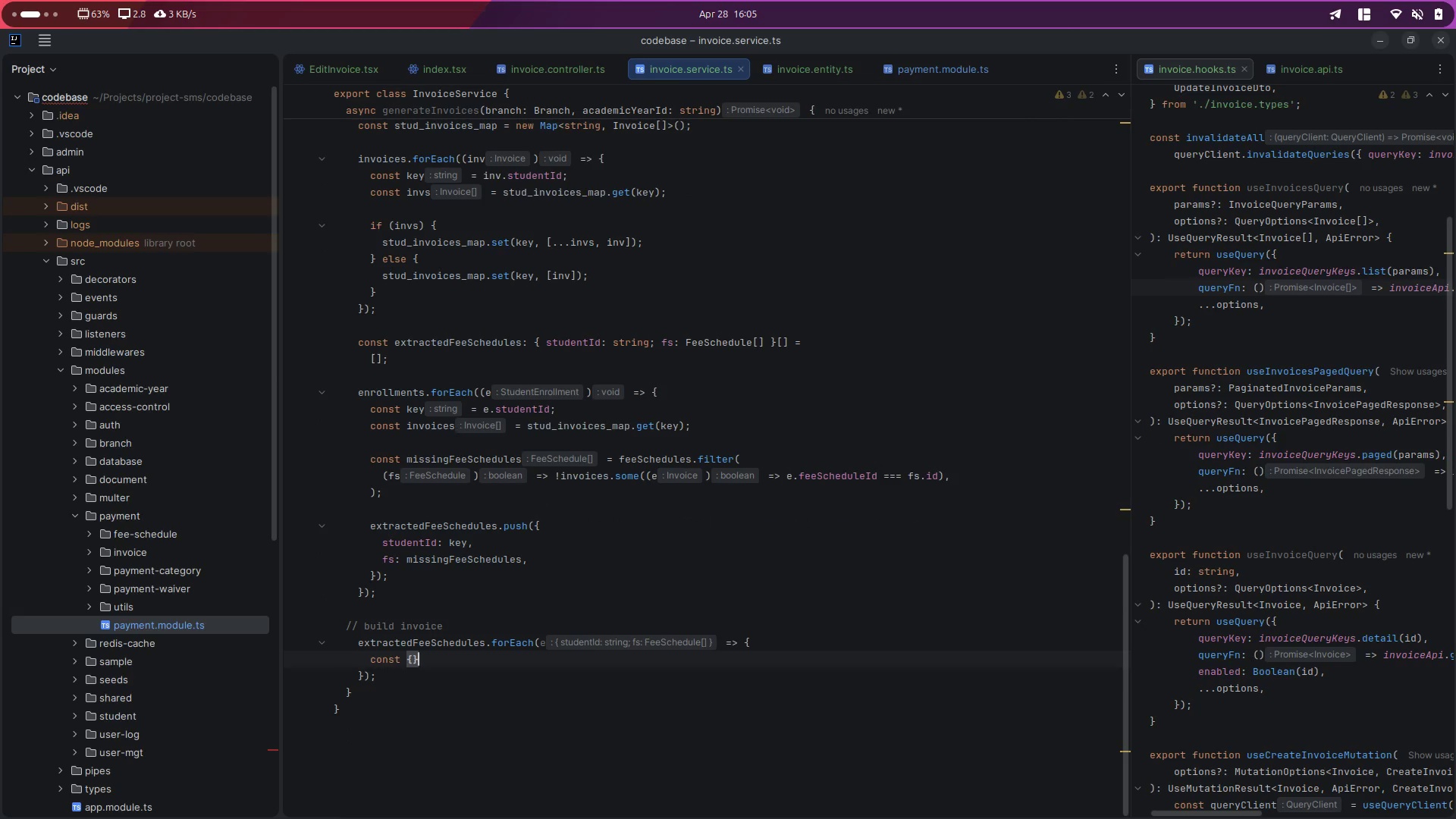 
key(Space)
 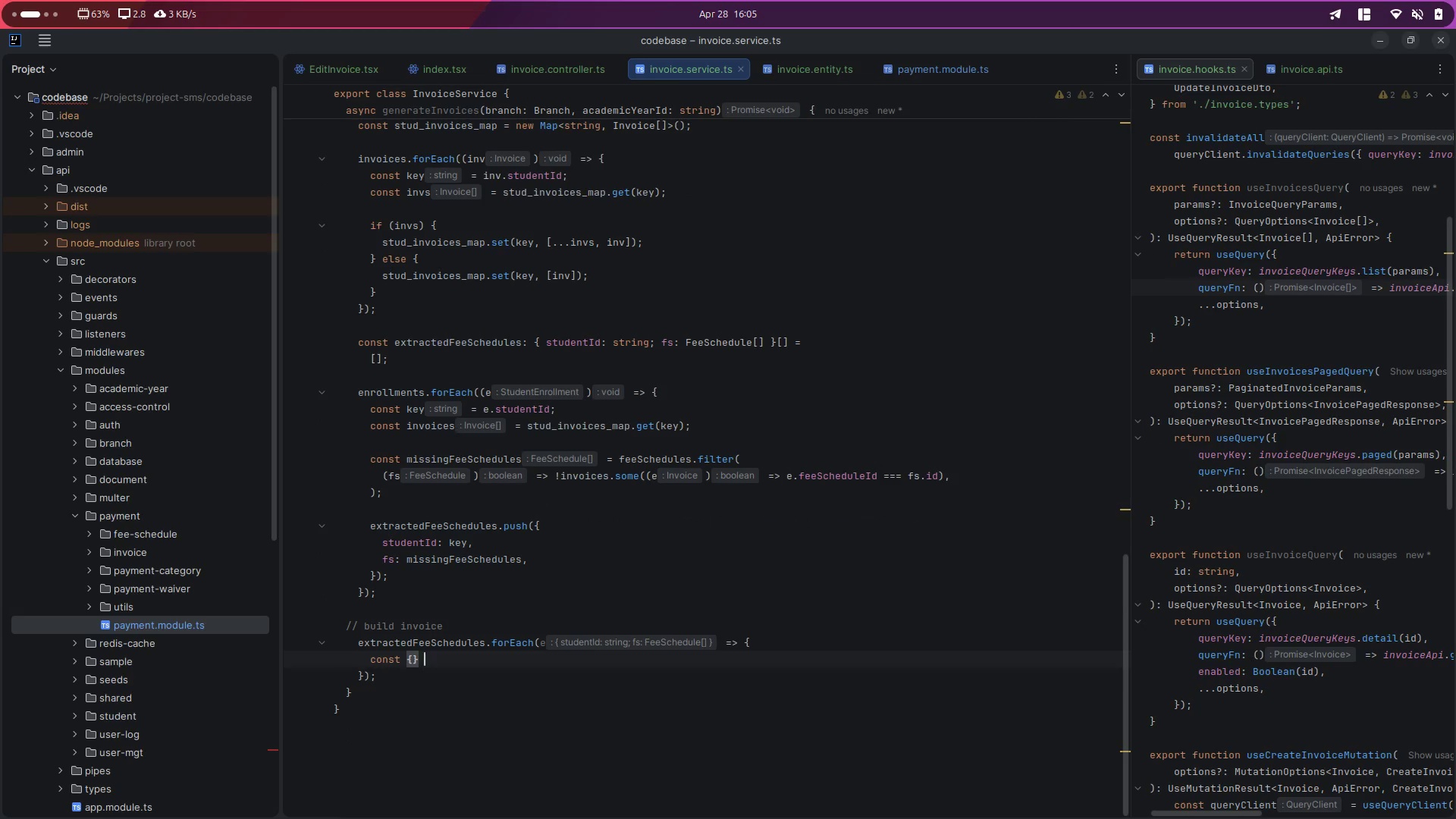 
key(Equal)
 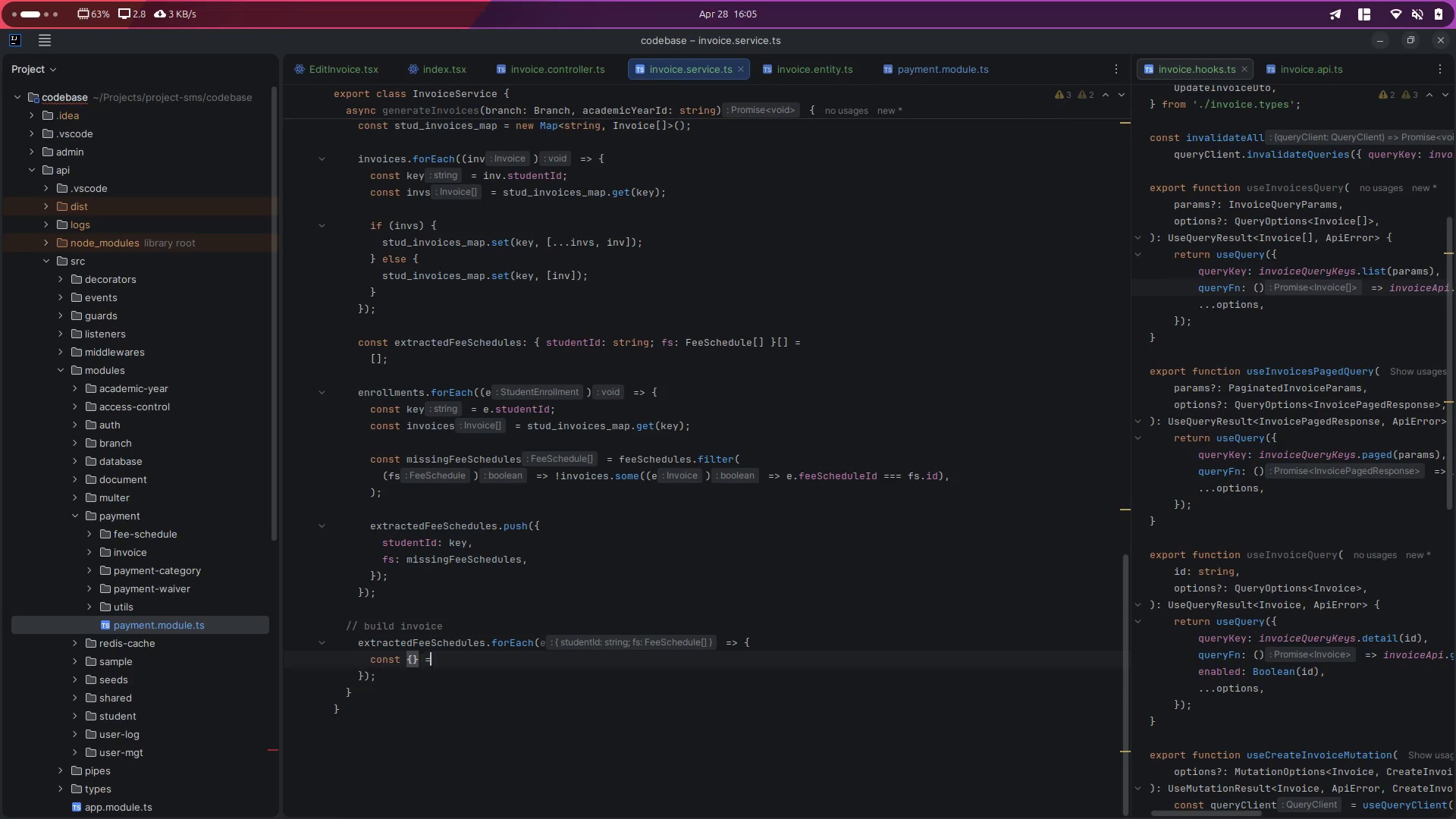 
key(Space)
 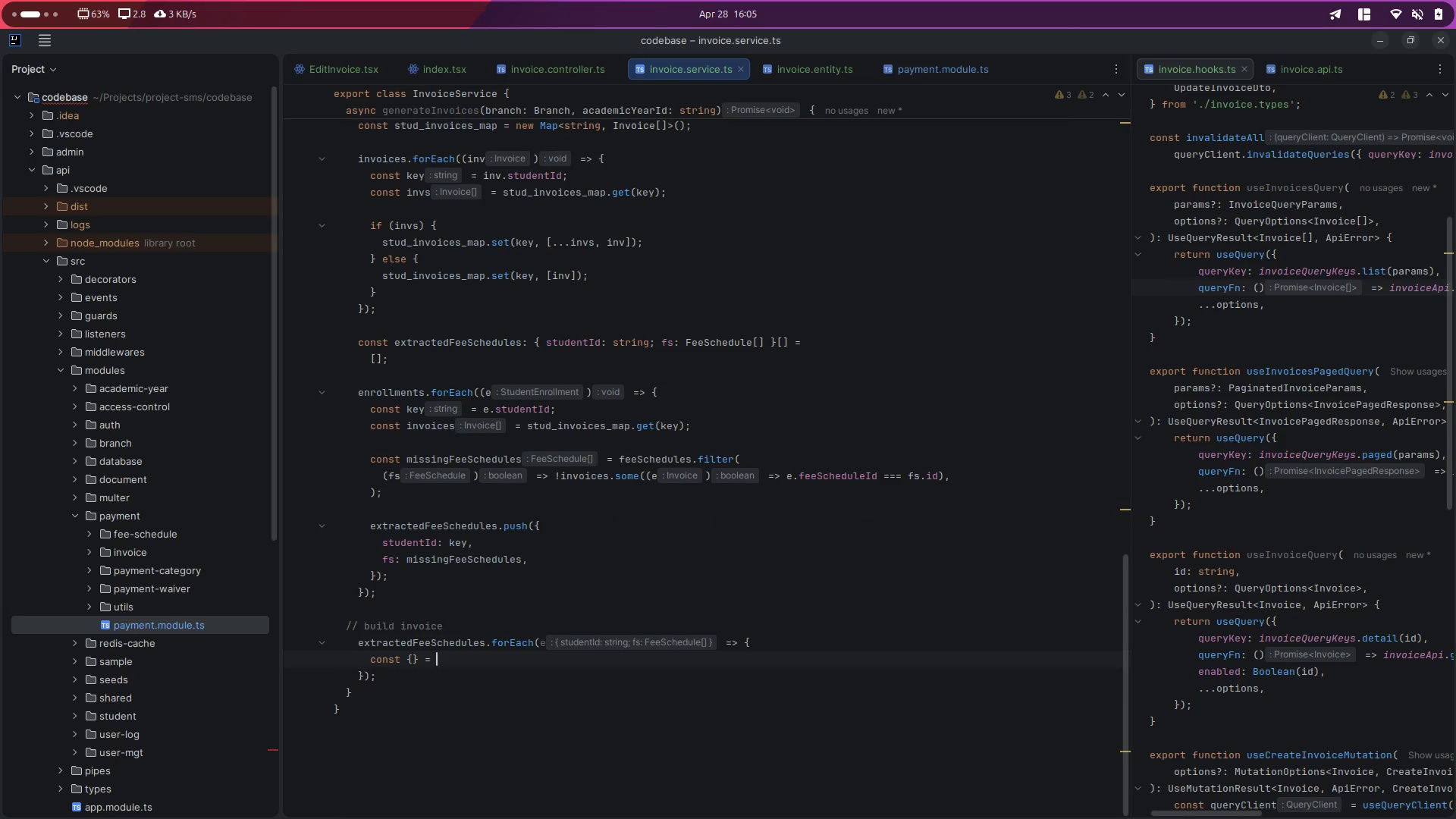 
key(E)
 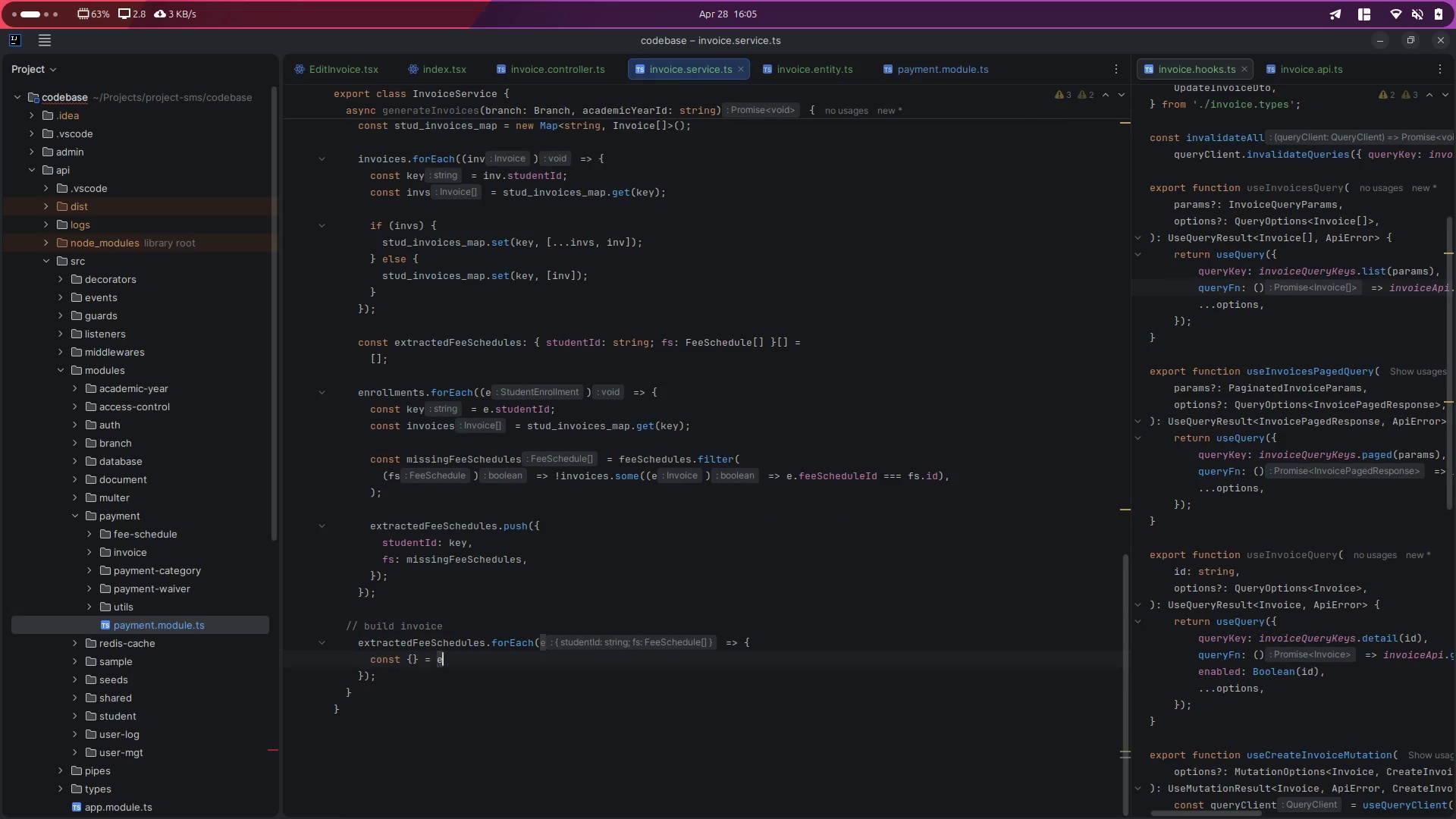 
key(ArrowLeft)
 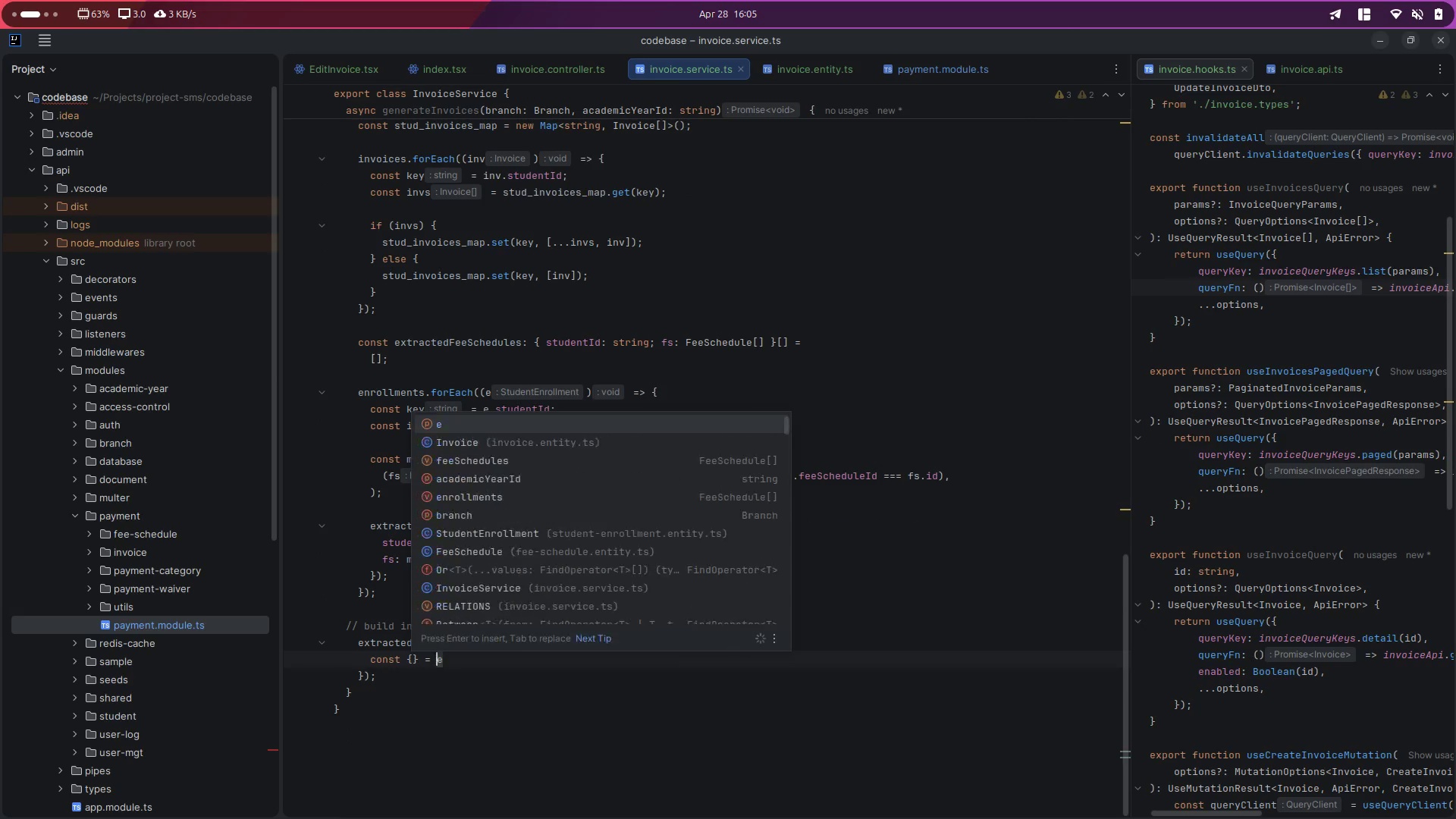 
key(ArrowLeft)
 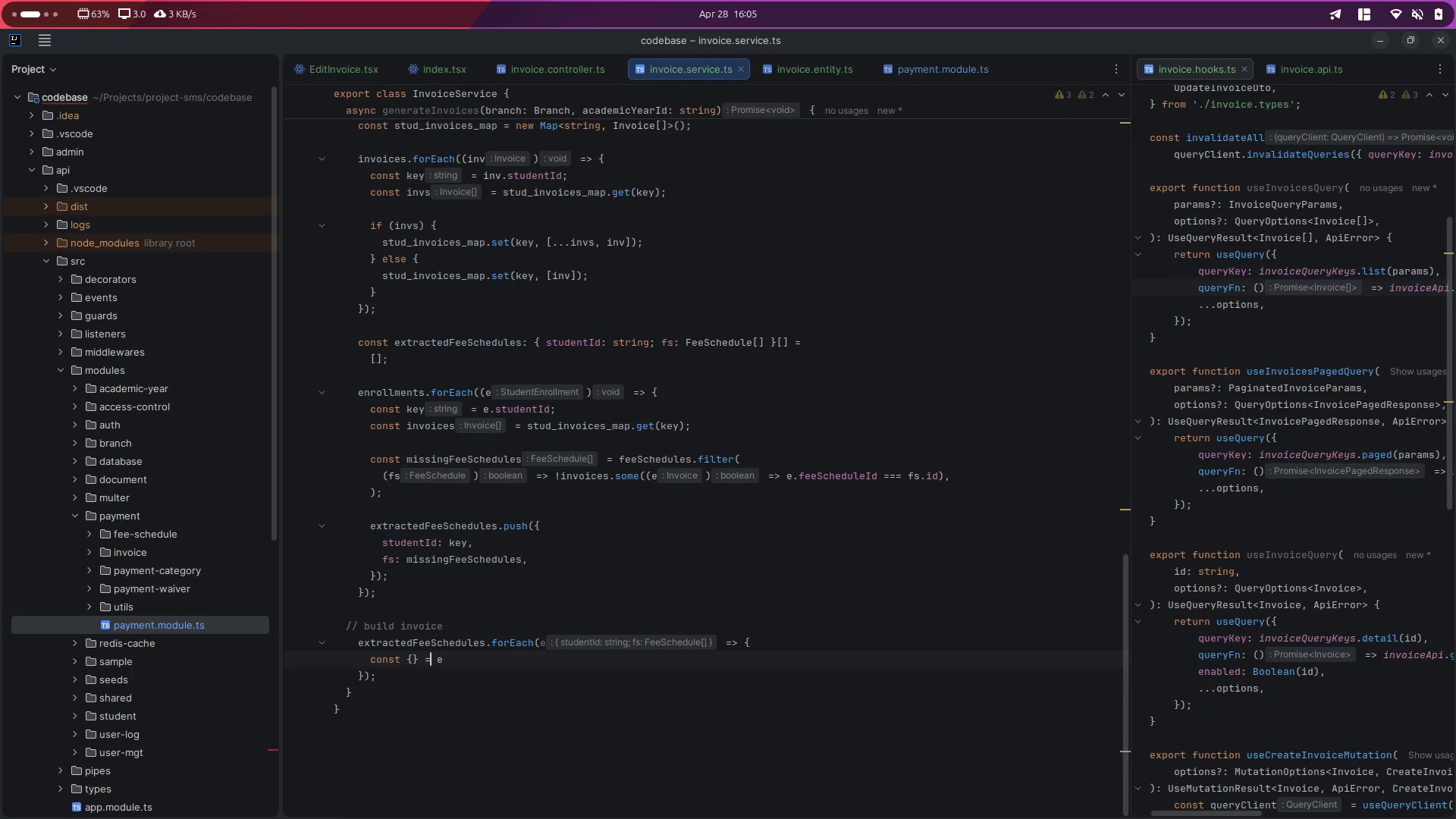 
key(ArrowLeft)
 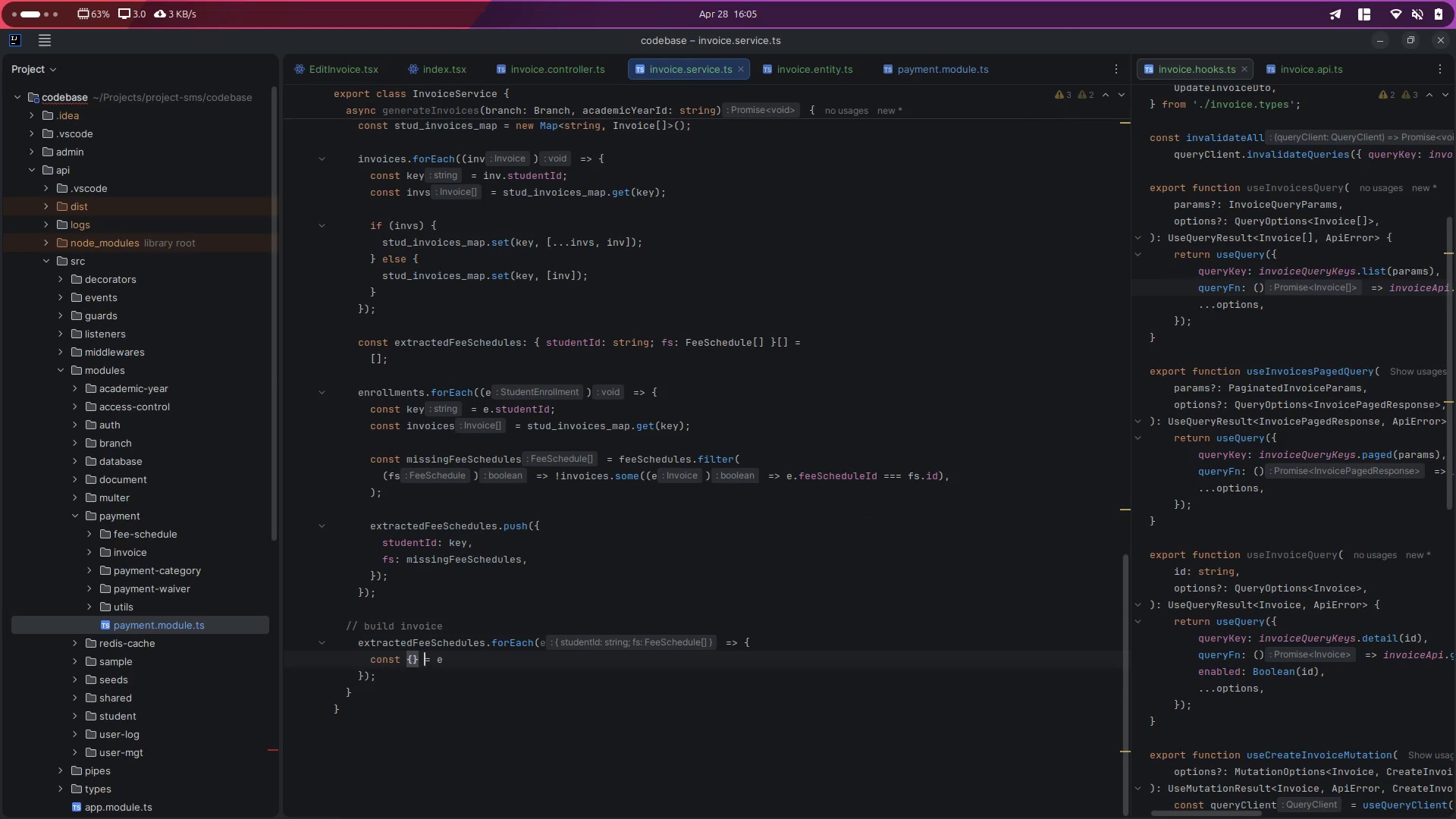 
key(ArrowLeft)
 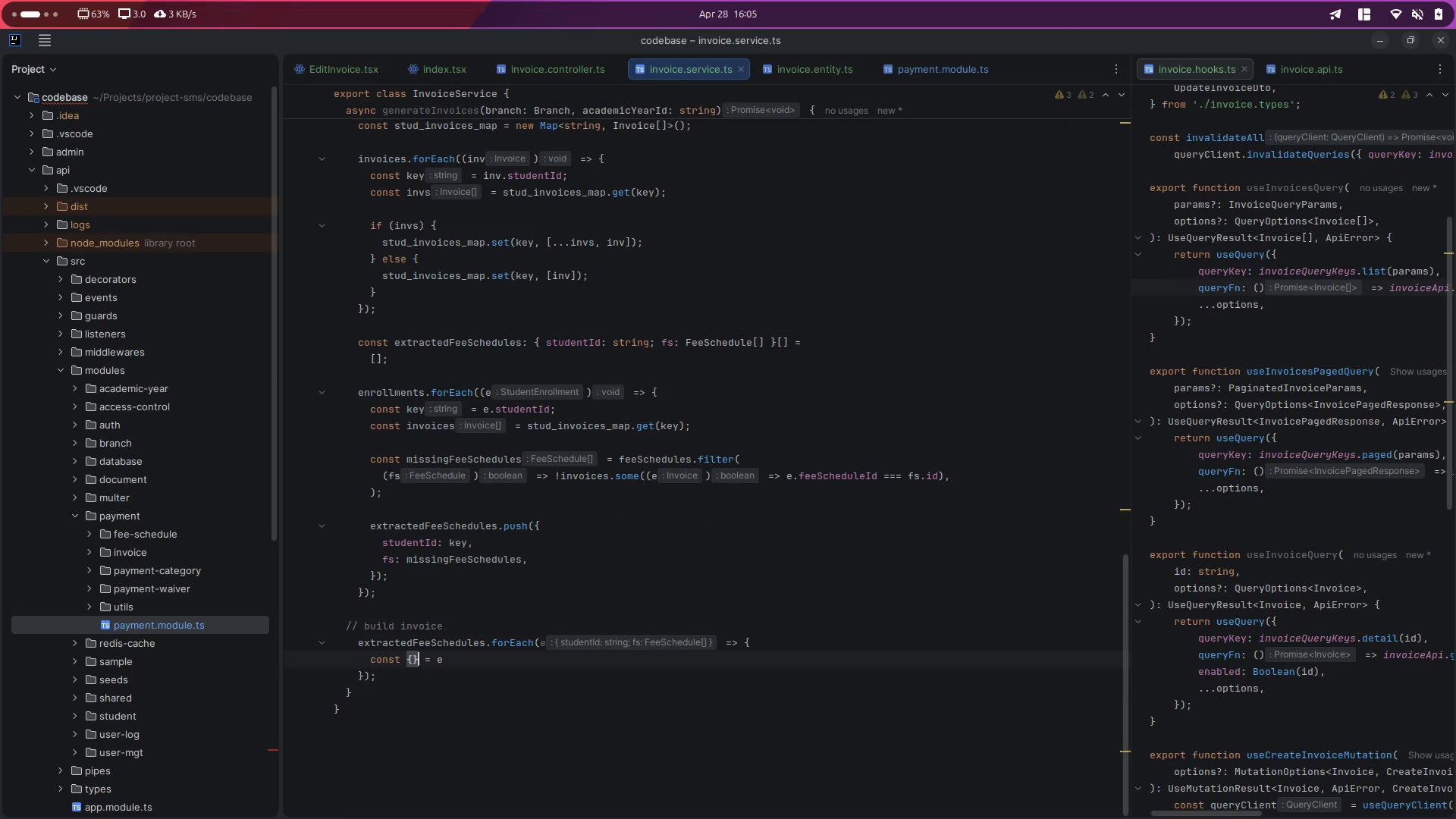 
key(ArrowLeft)
 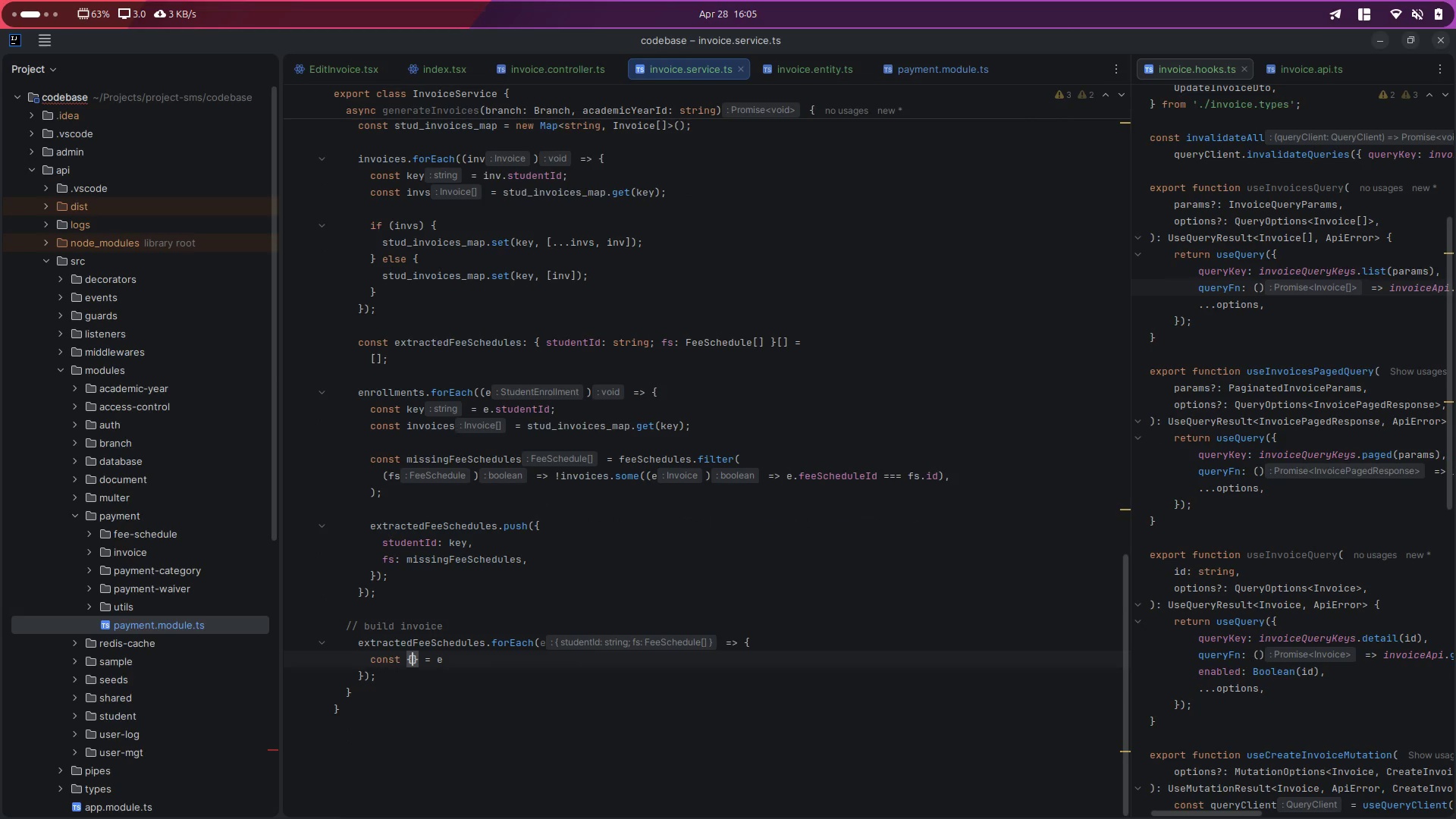 
key(Control+ControlLeft)
 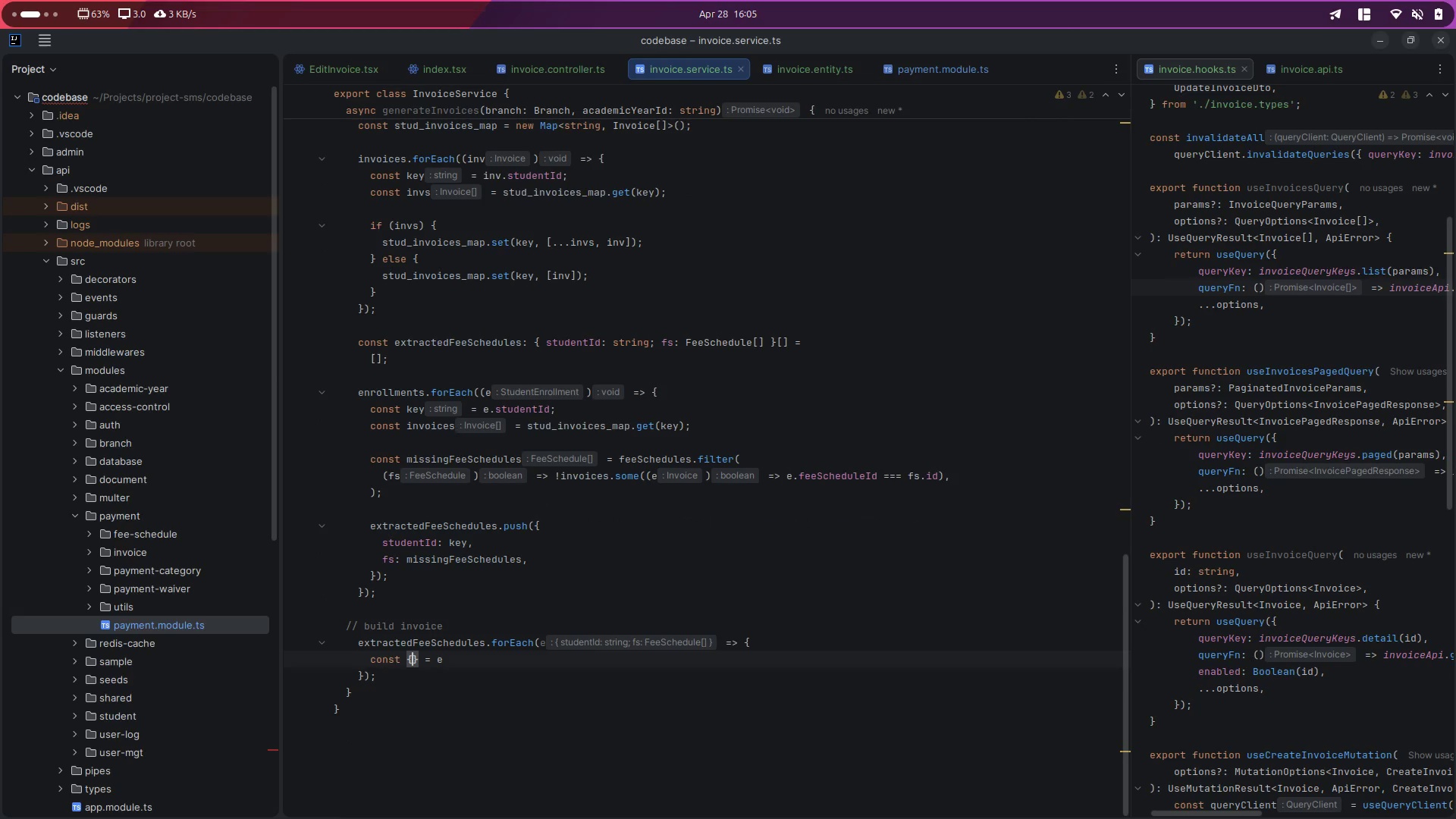 
key(Control+Space)
 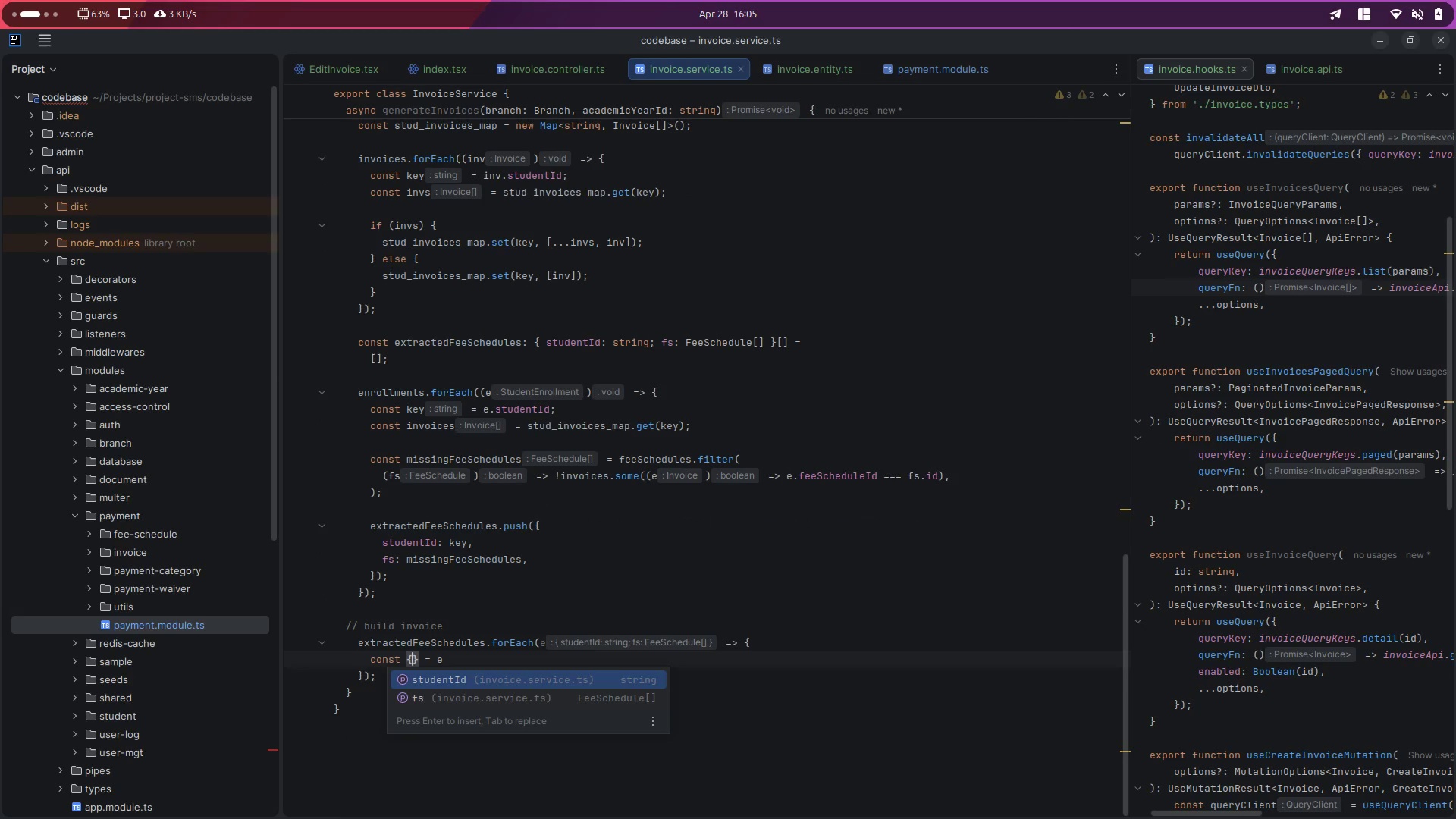 
key(Enter)
 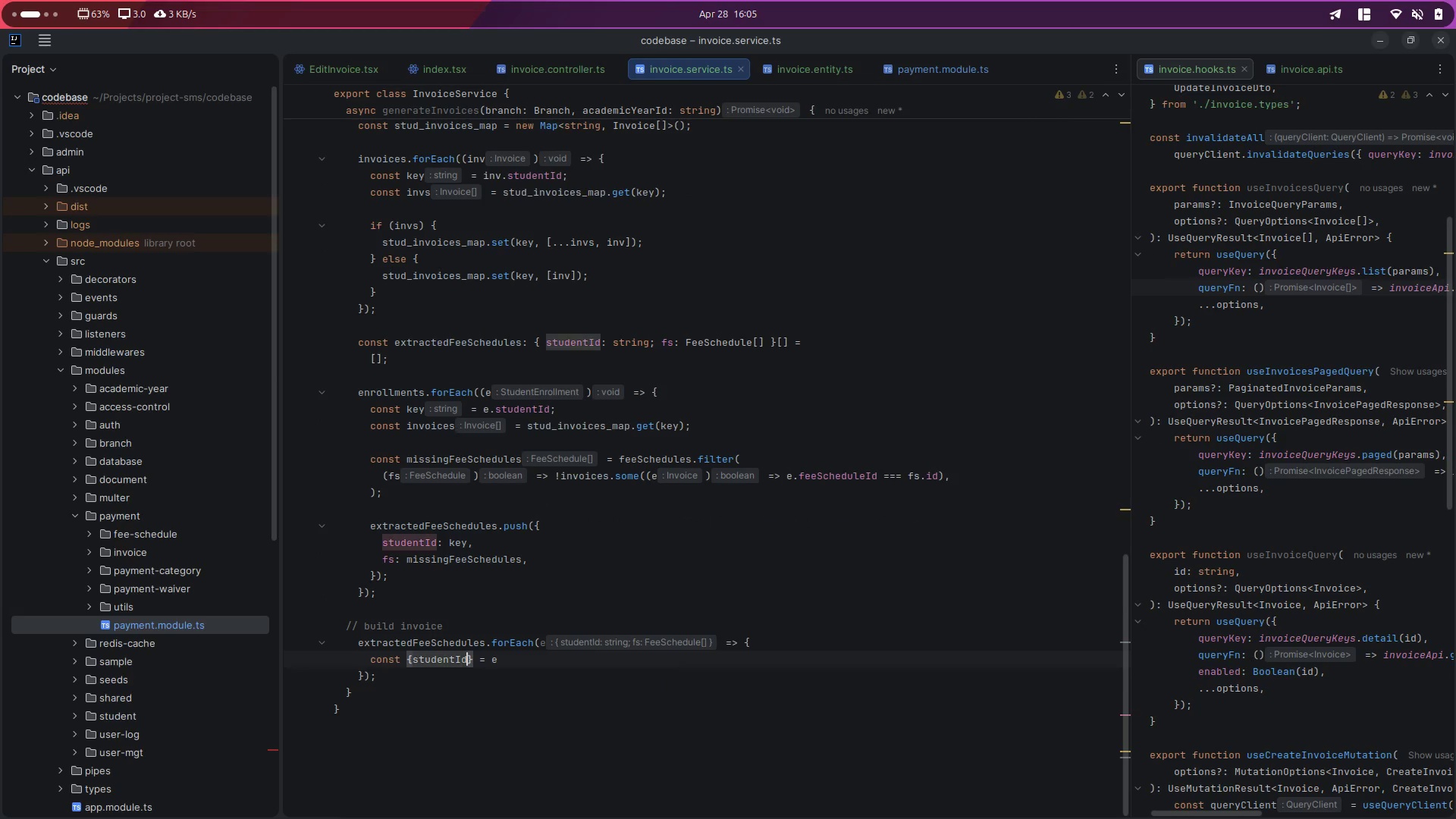 
type(, fs)
key(Escape)
 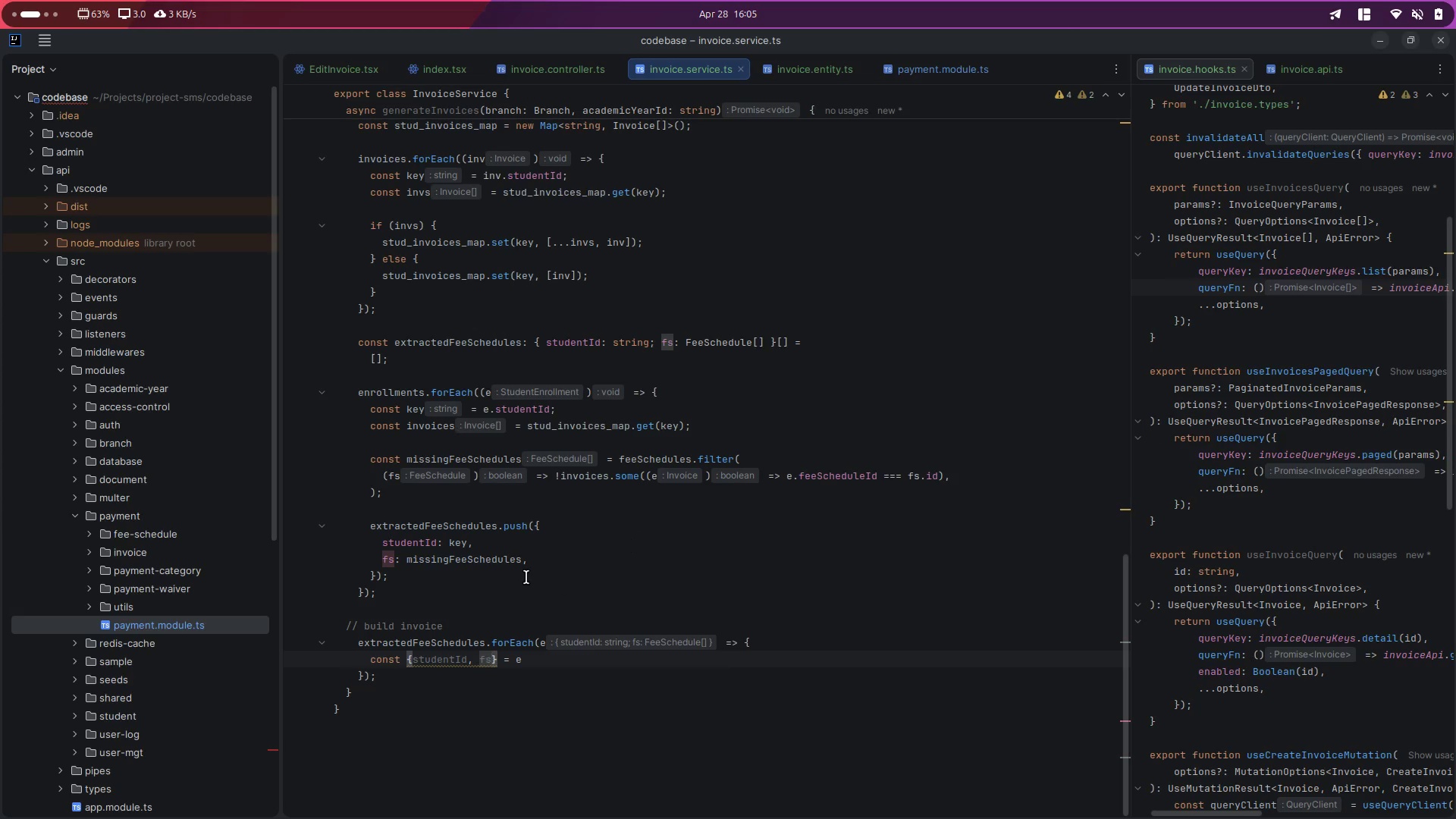 
scroll: coordinate [526, 577], scroll_direction: up, amount: 4.0
 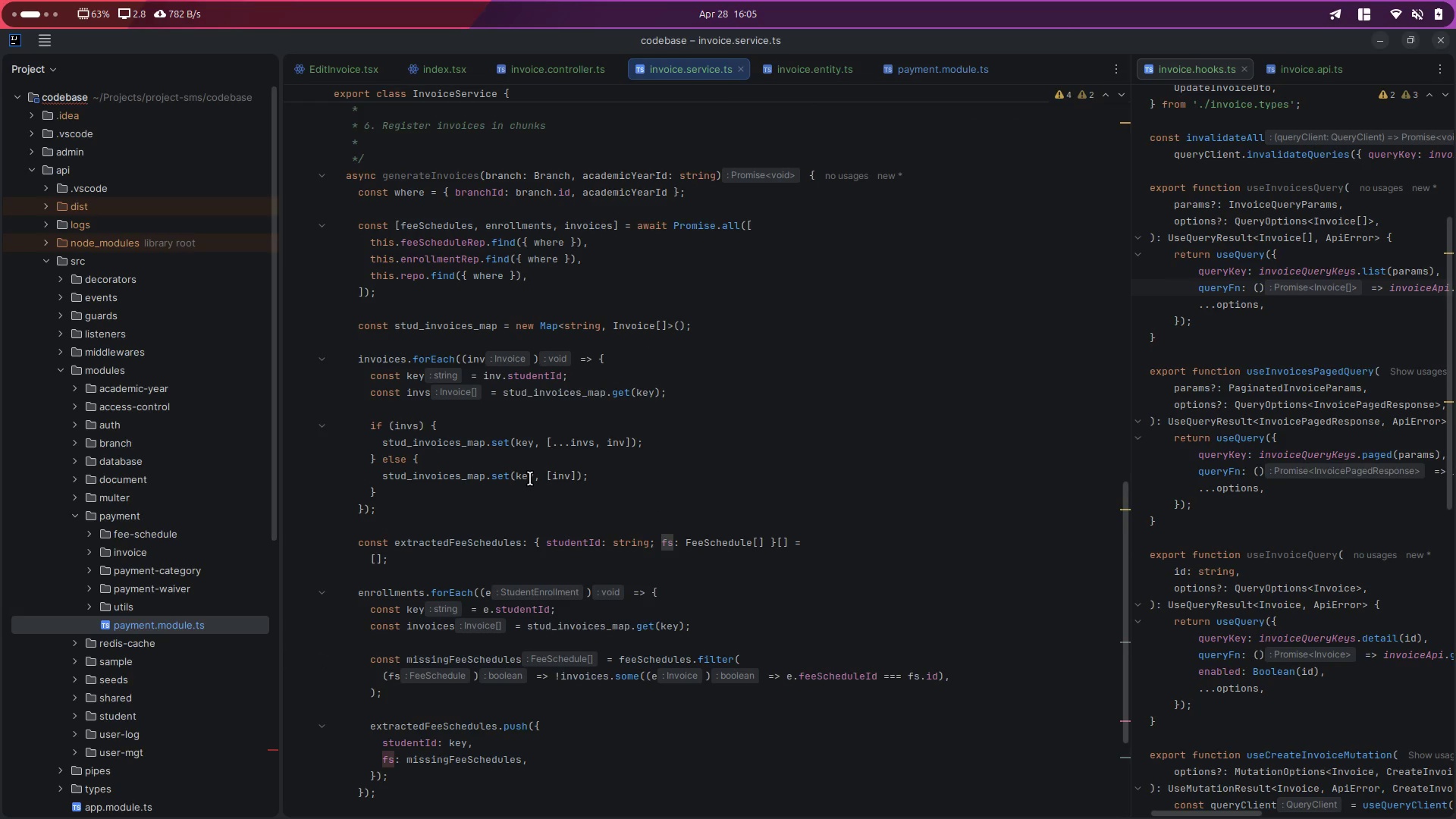 
scroll: coordinate [621, 626], scroll_direction: down, amount: 9.0
 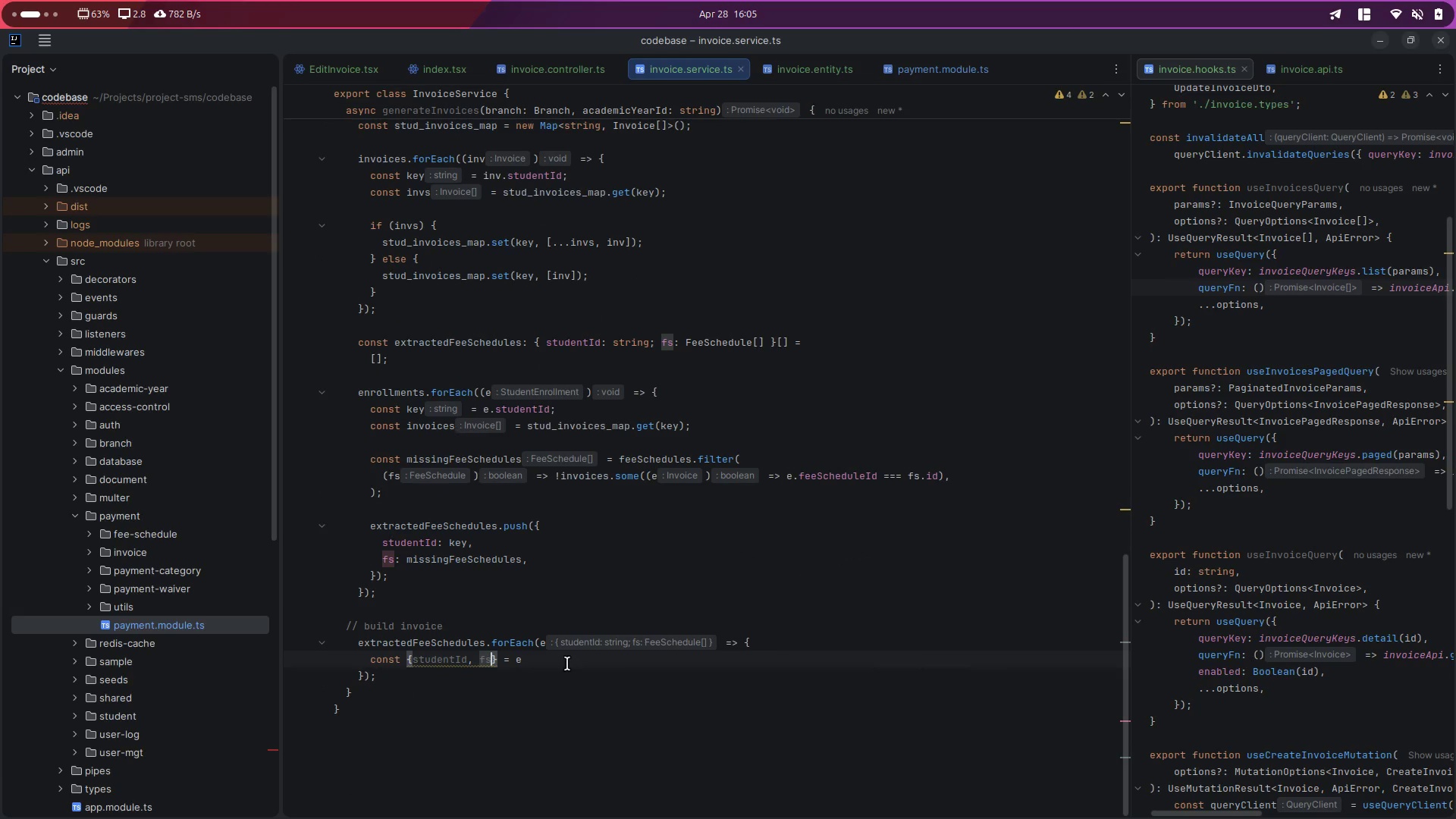 
left_click([564, 661])
 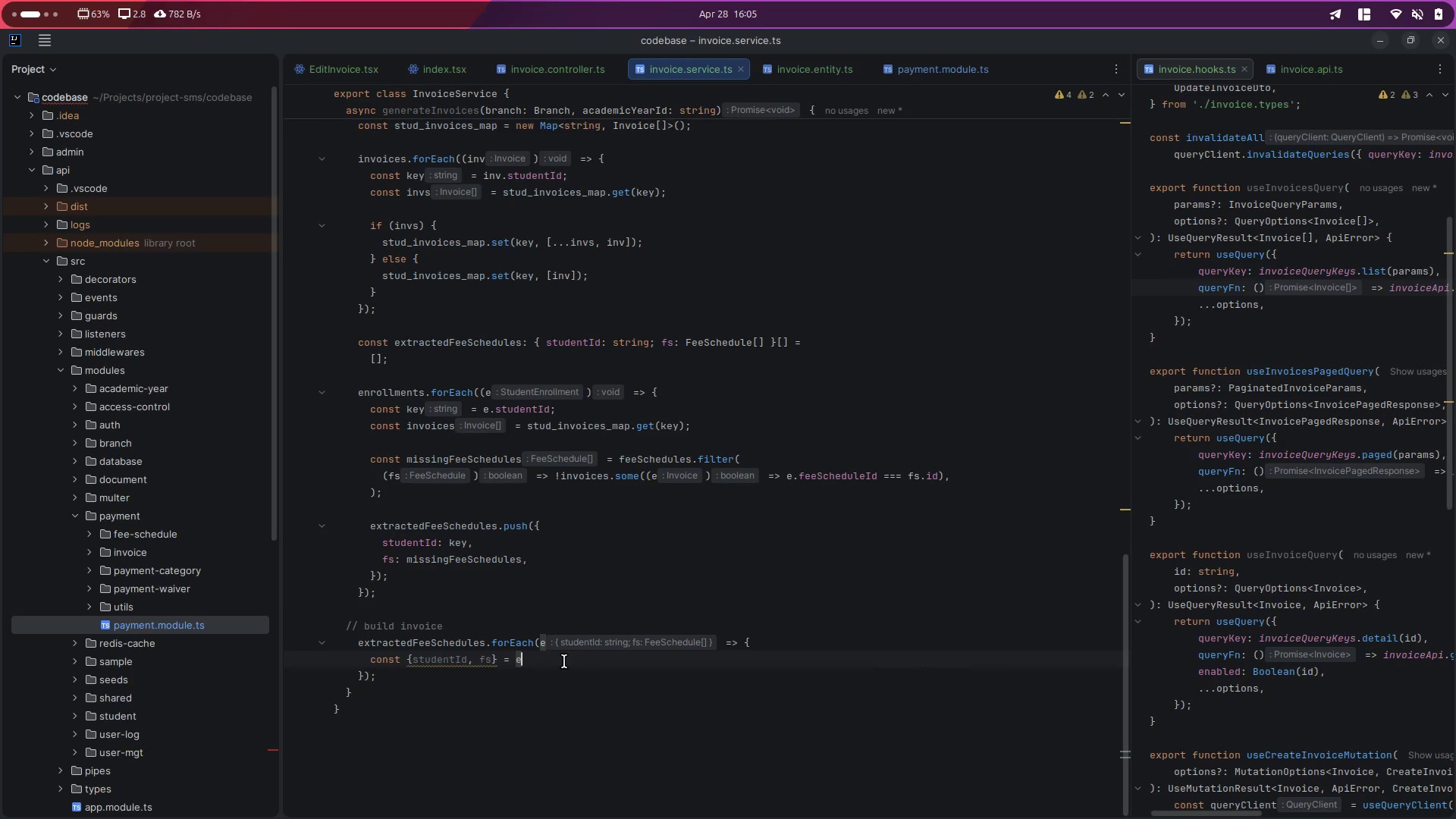 
key(Enter)
 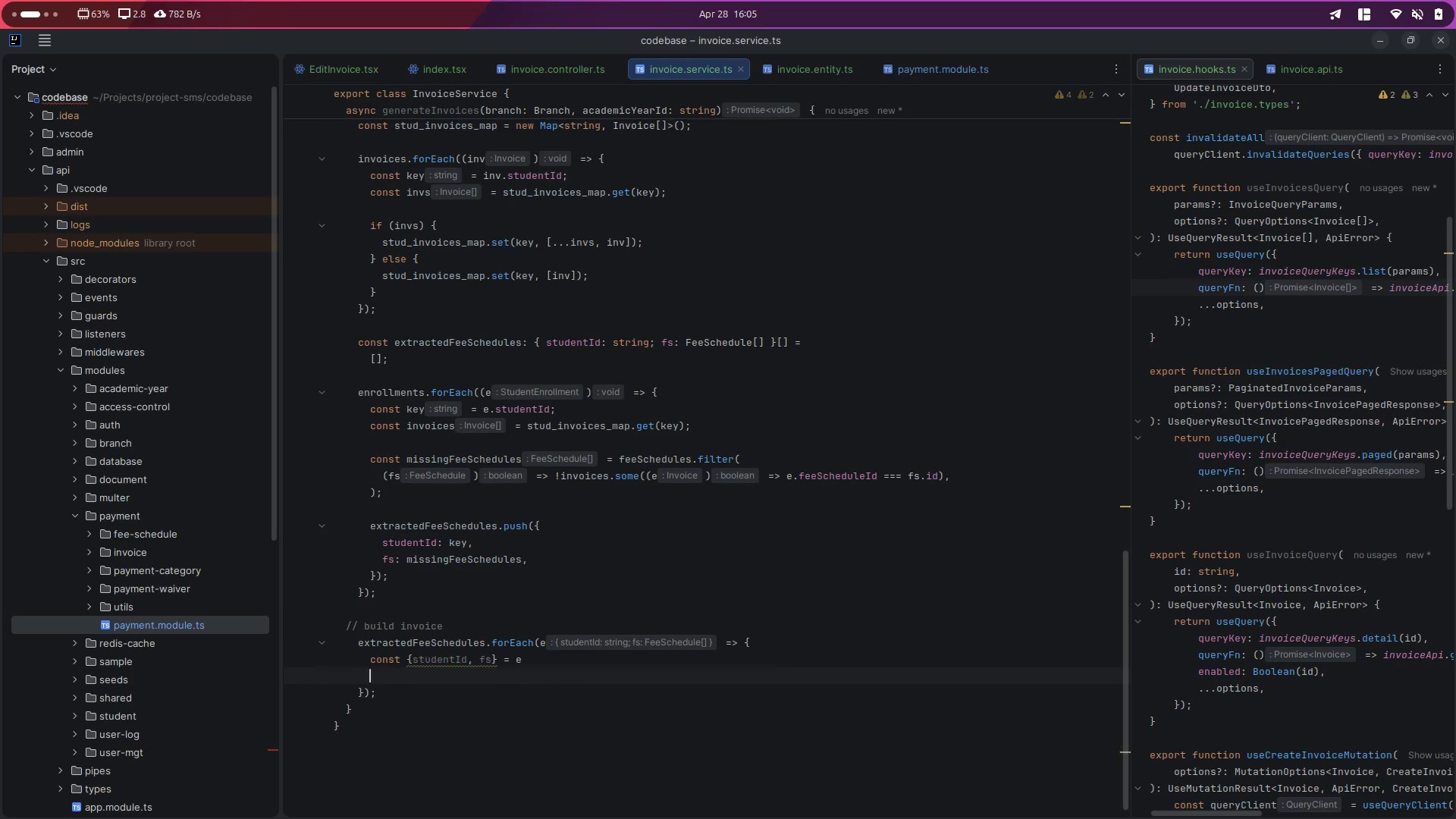 
key(Enter)
 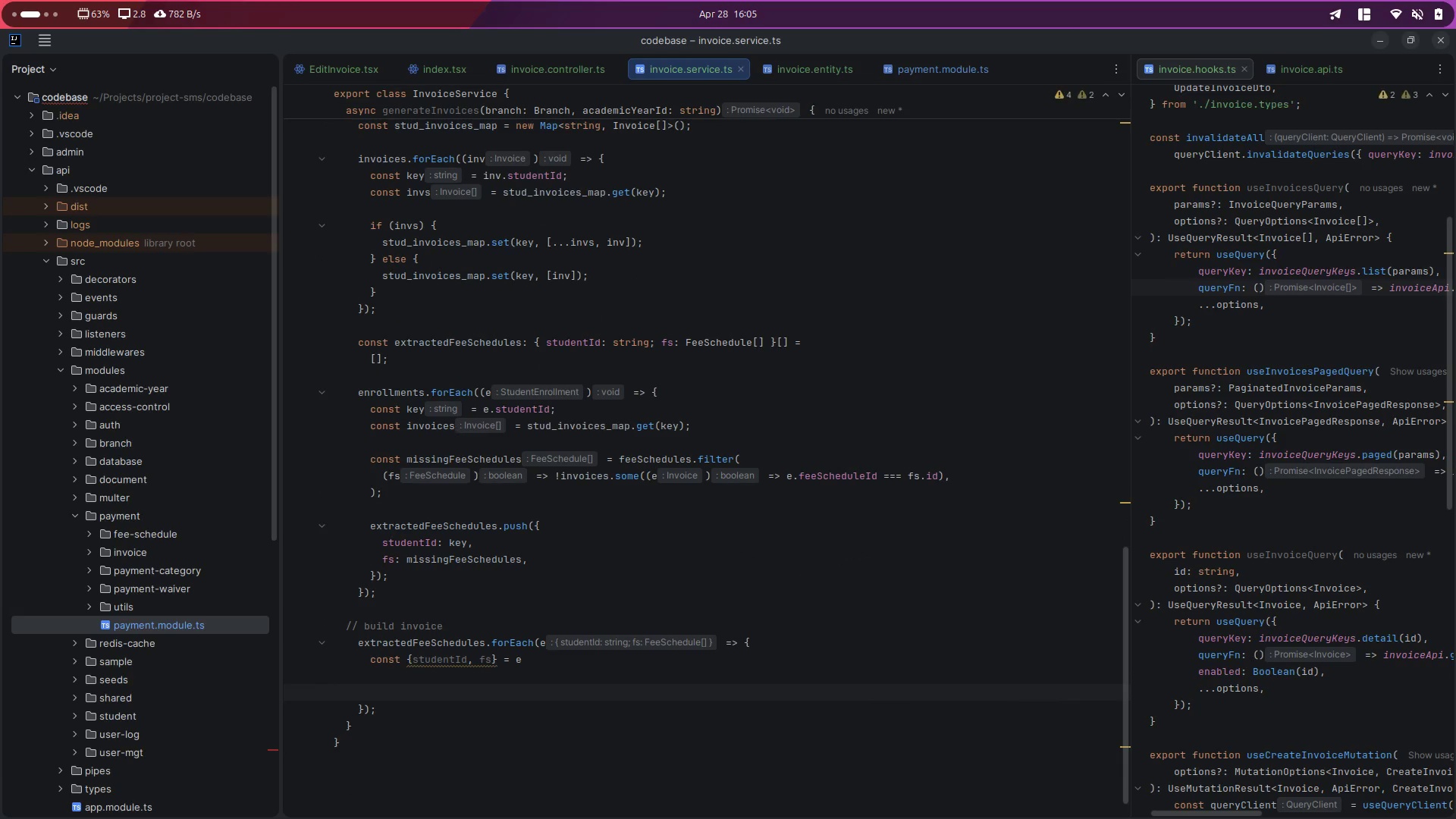 
type(fs.fore)
 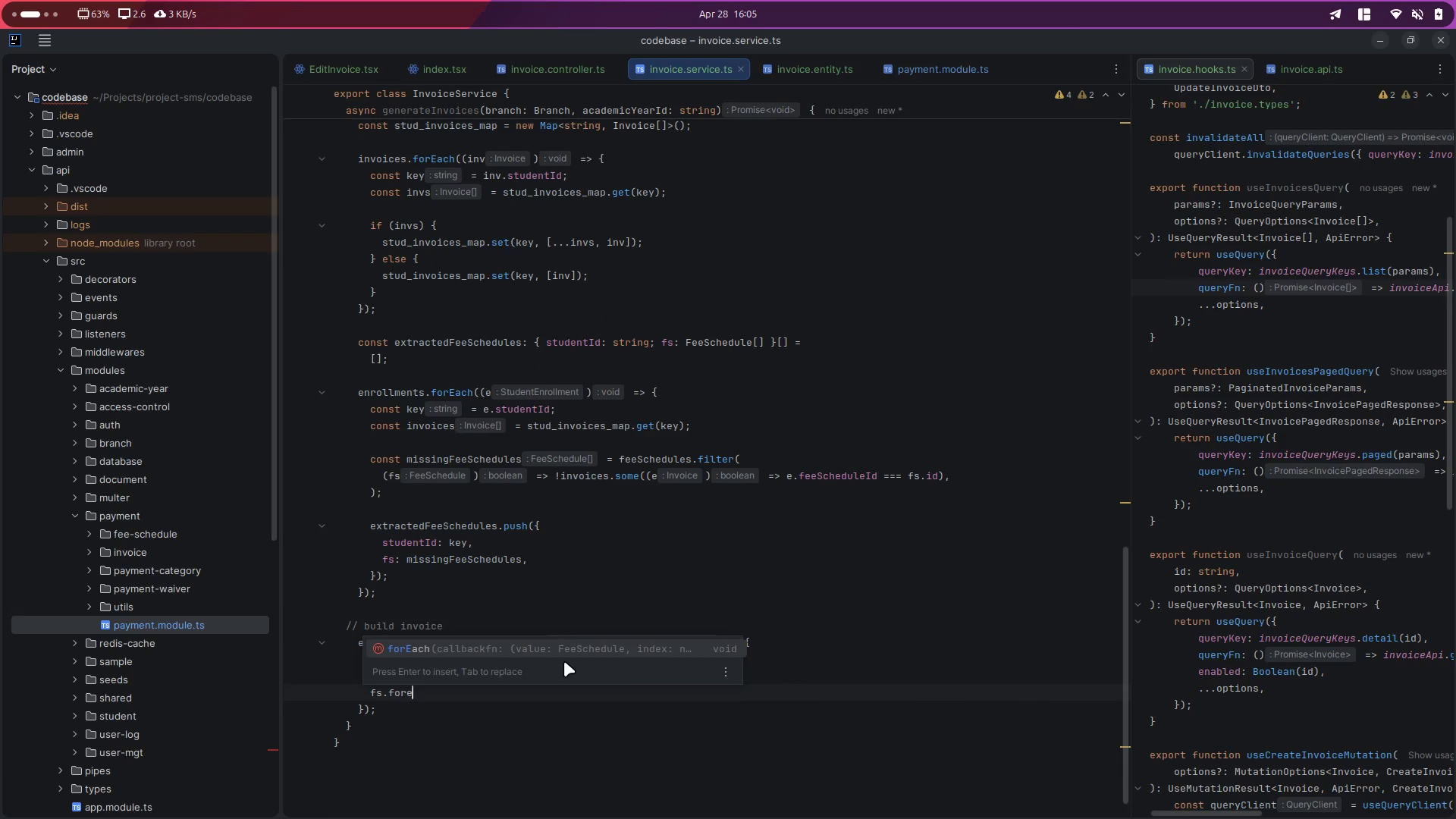 
key(Enter)
 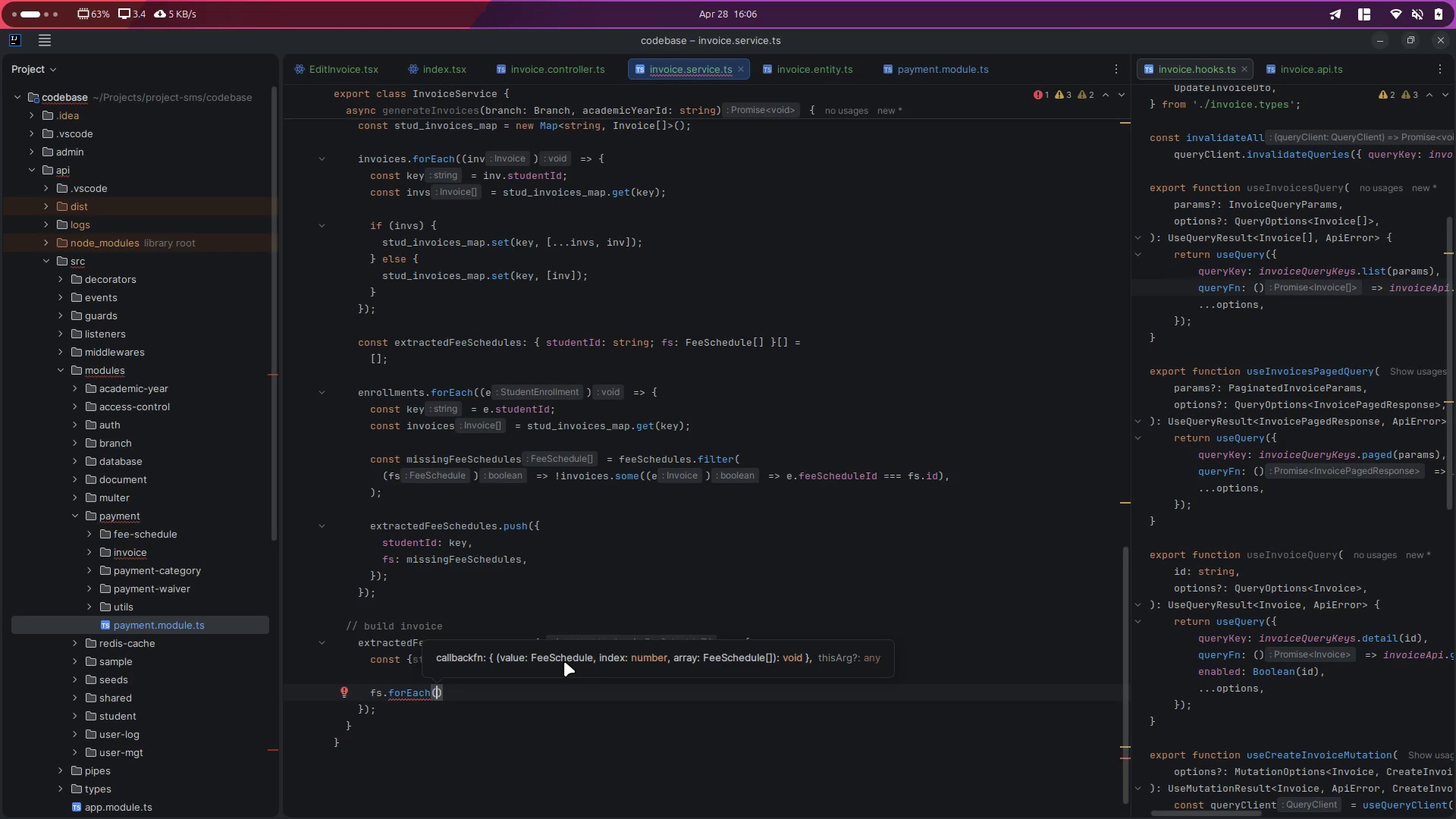 
wait(18.53)
 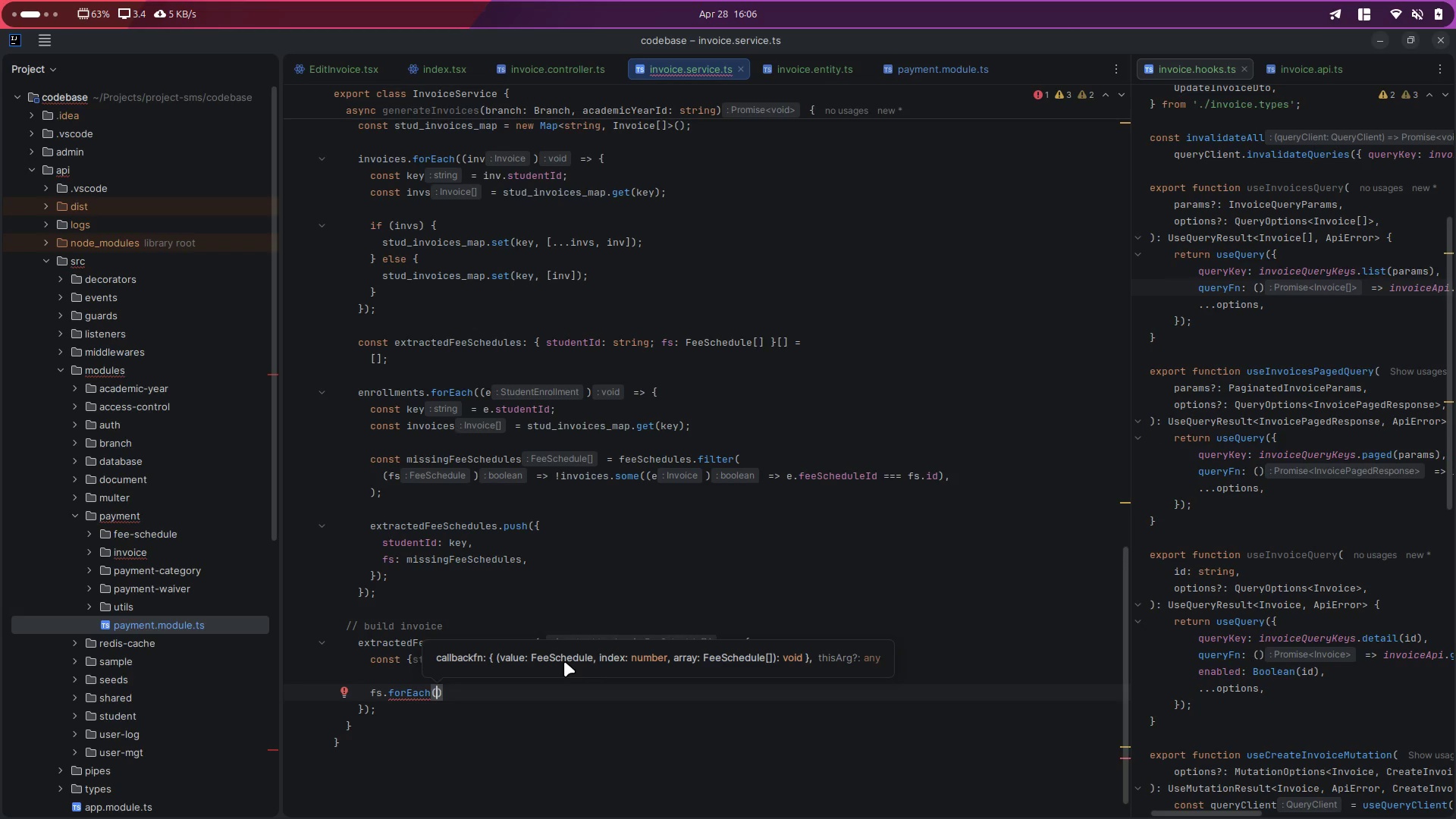 
left_click([559, 568])
 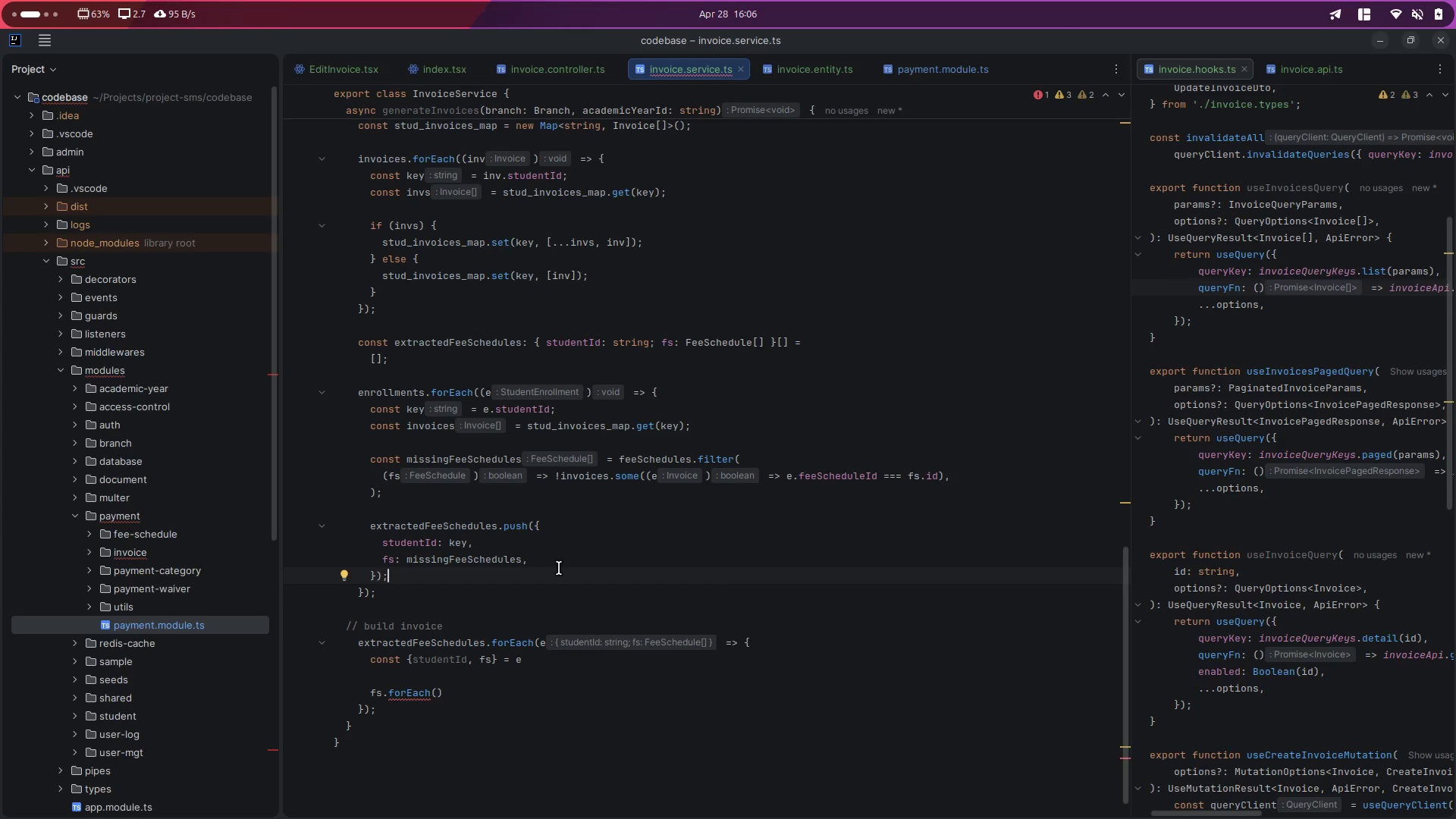 
wait(11.69)
 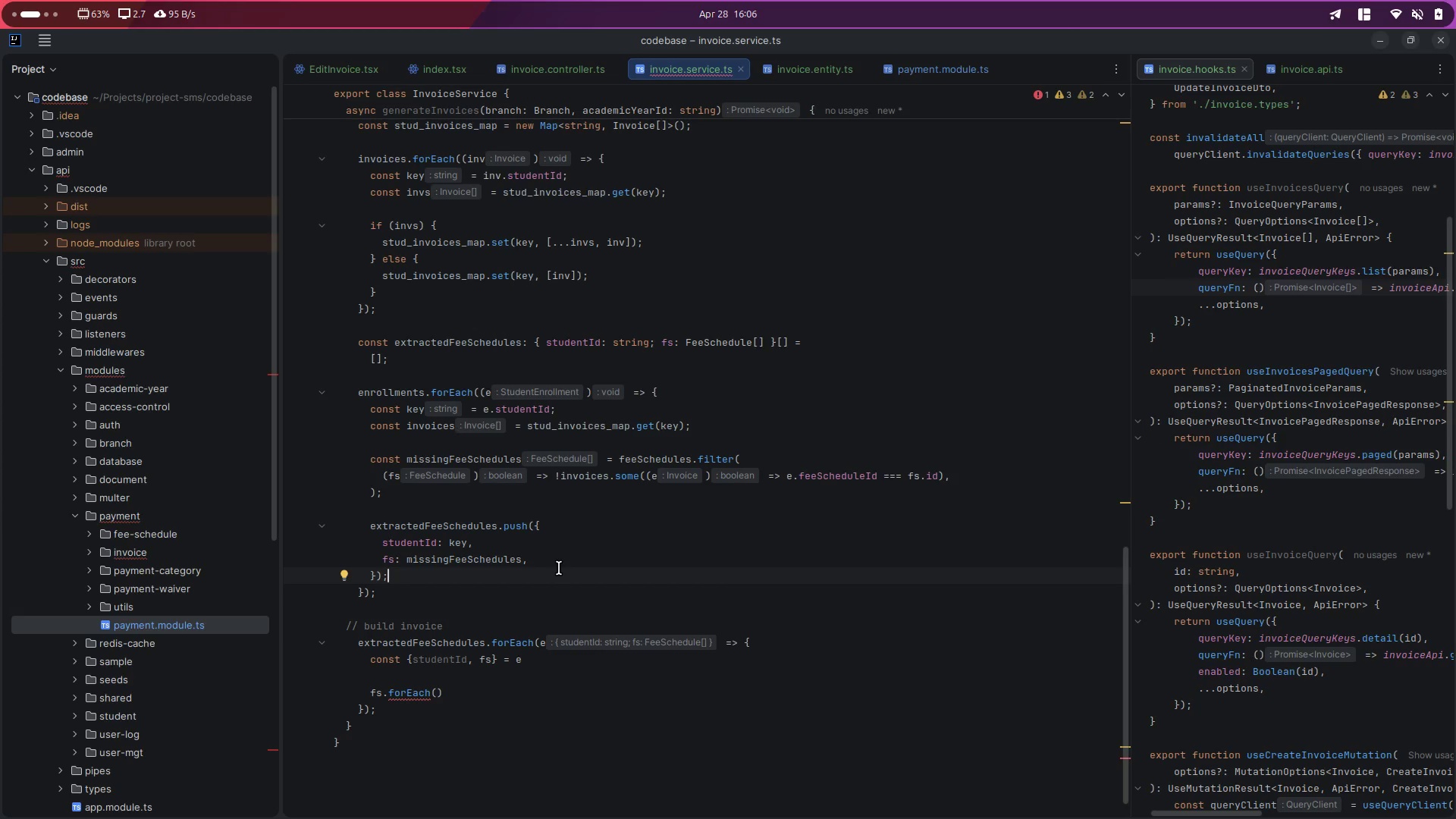 
left_click([473, 684])
 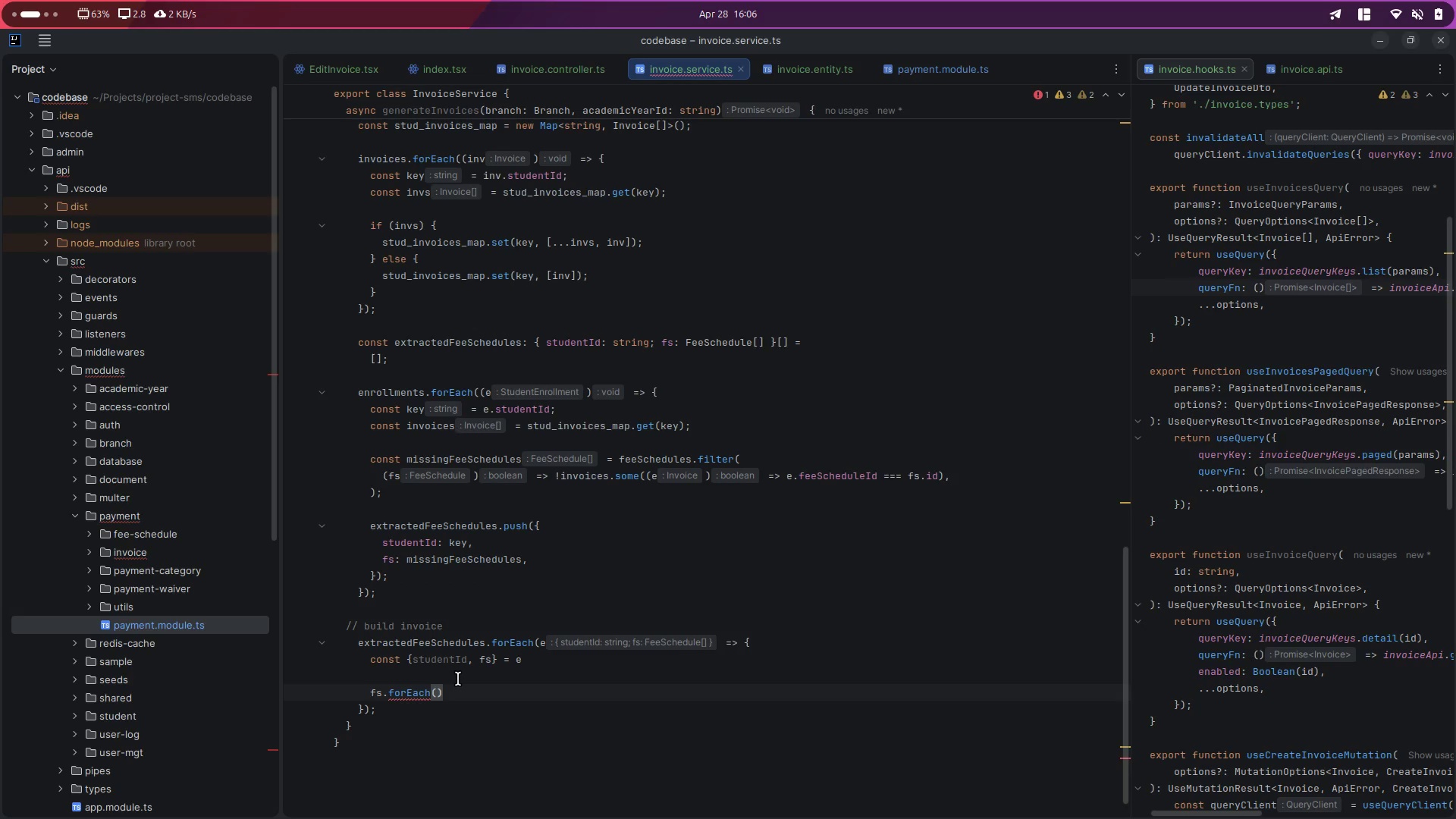 
left_click([458, 679])
 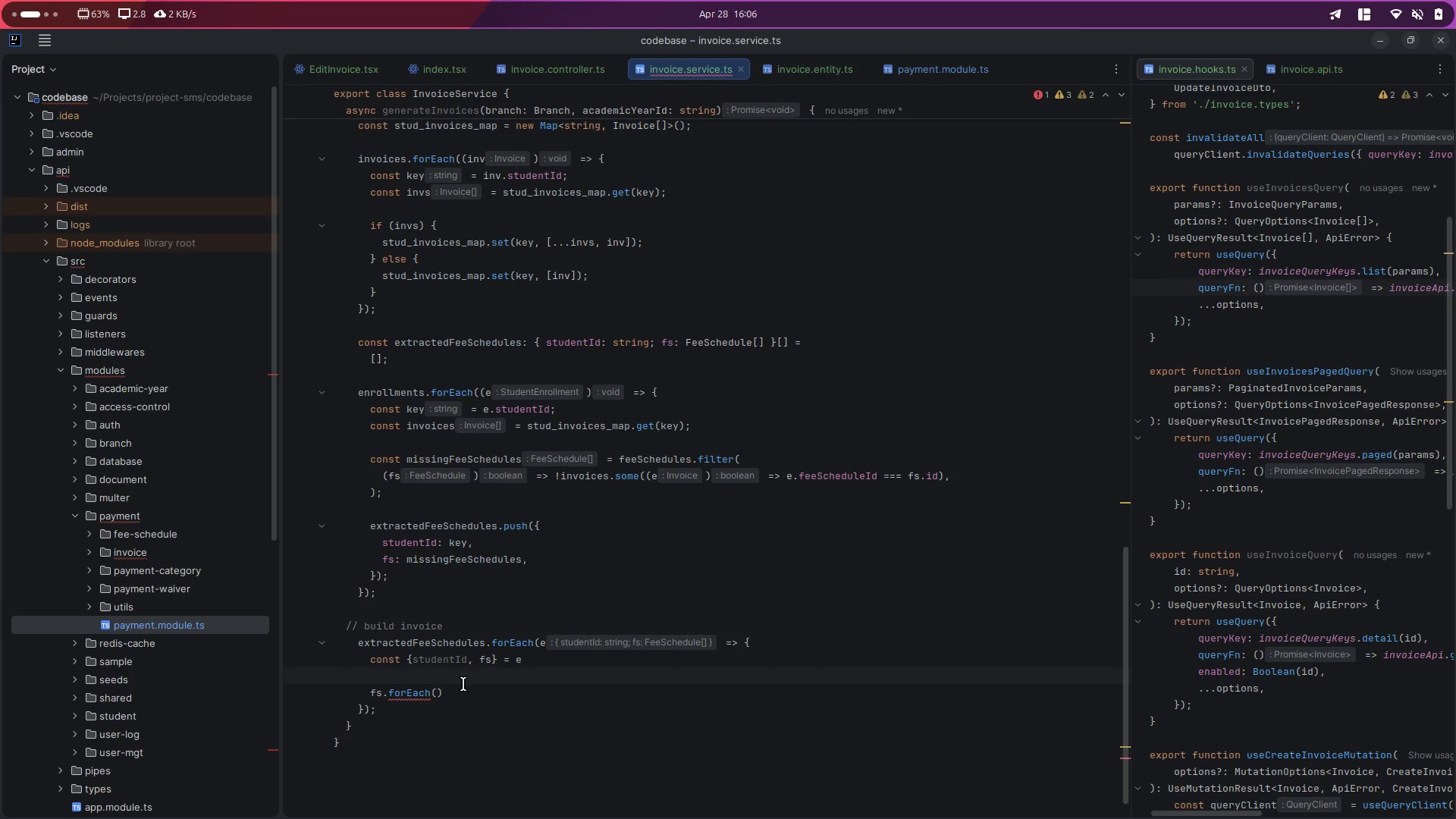 
left_click([472, 698])
 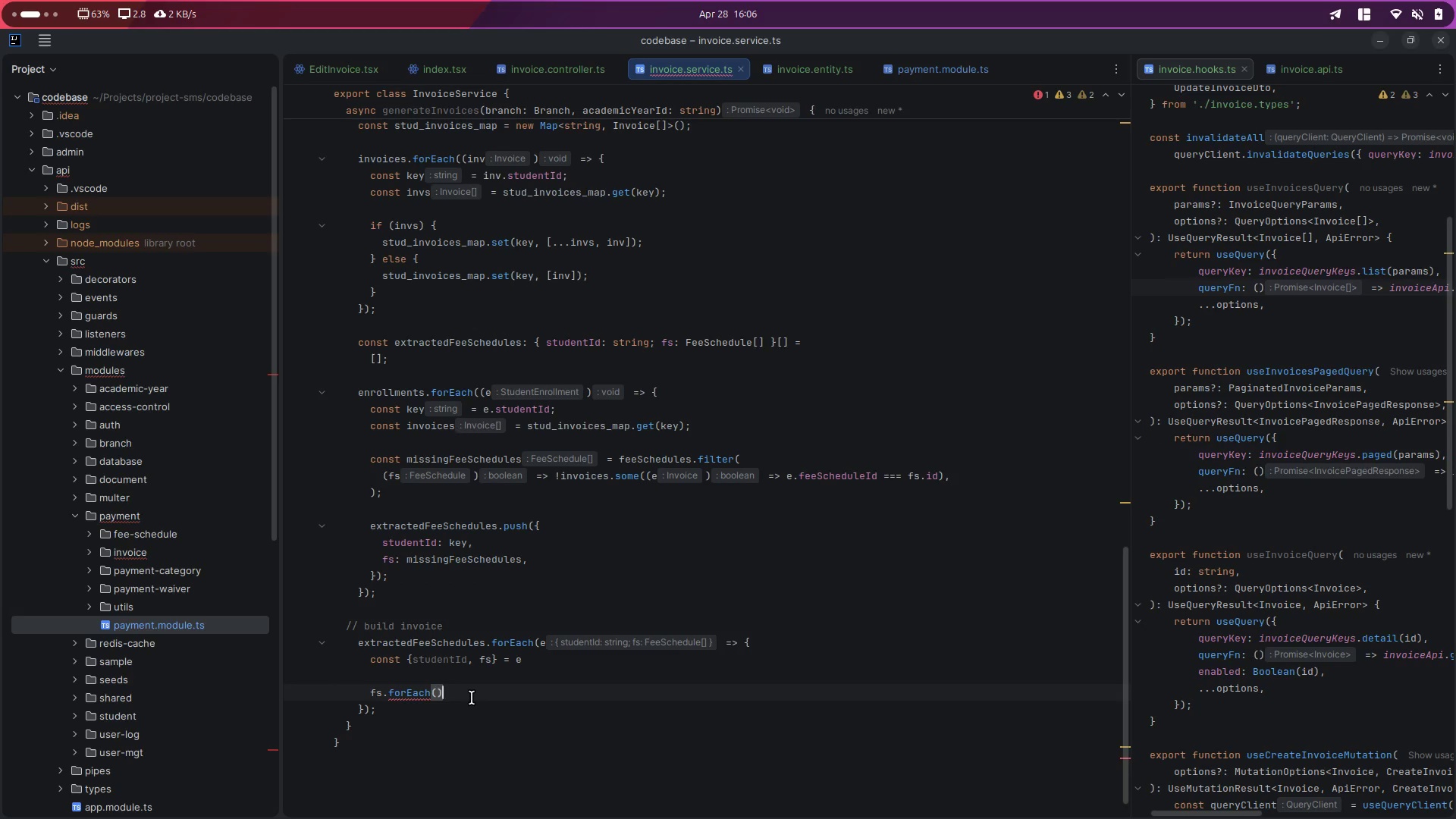 
key(ArrowLeft)
 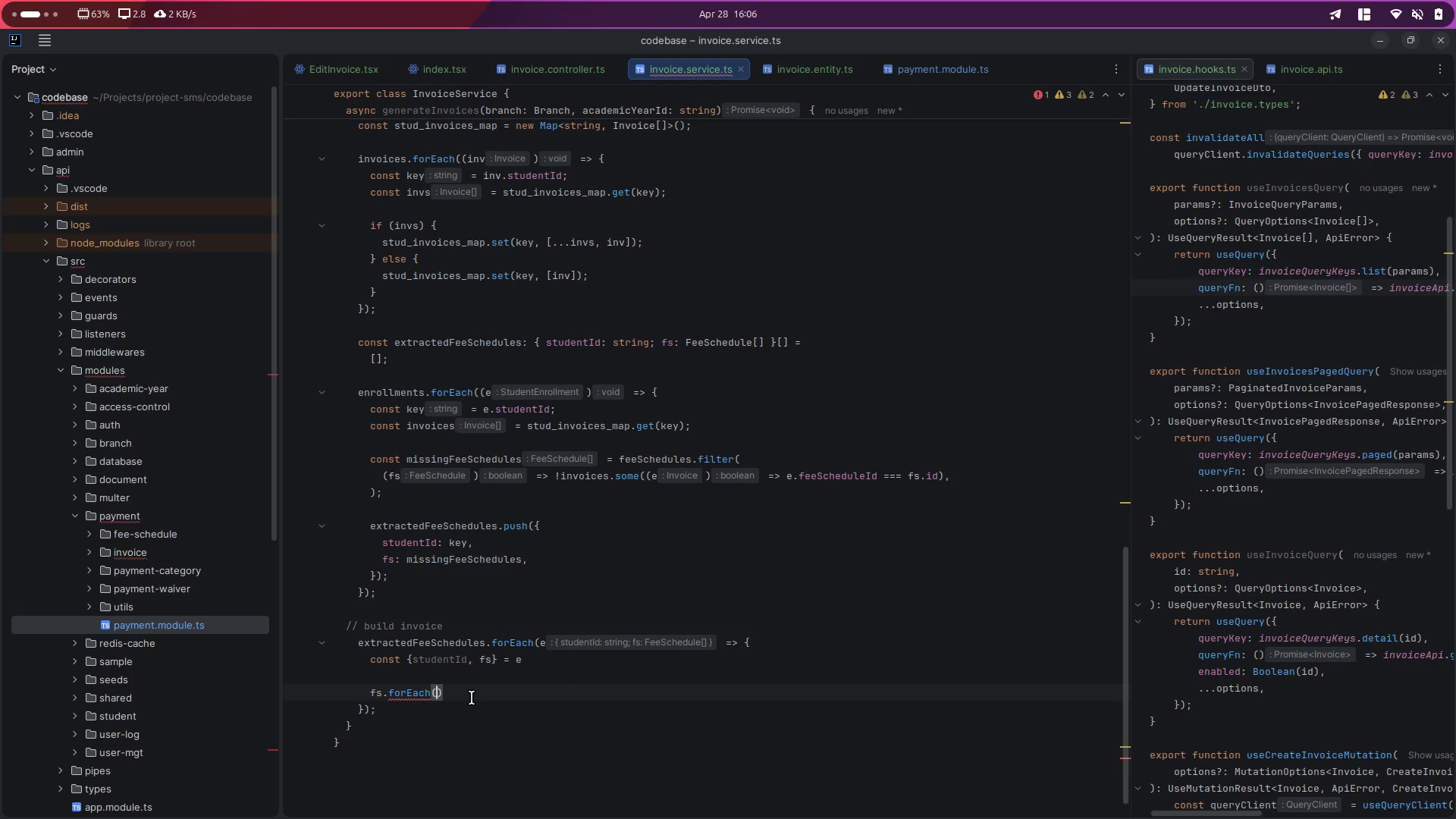 
key(E)
 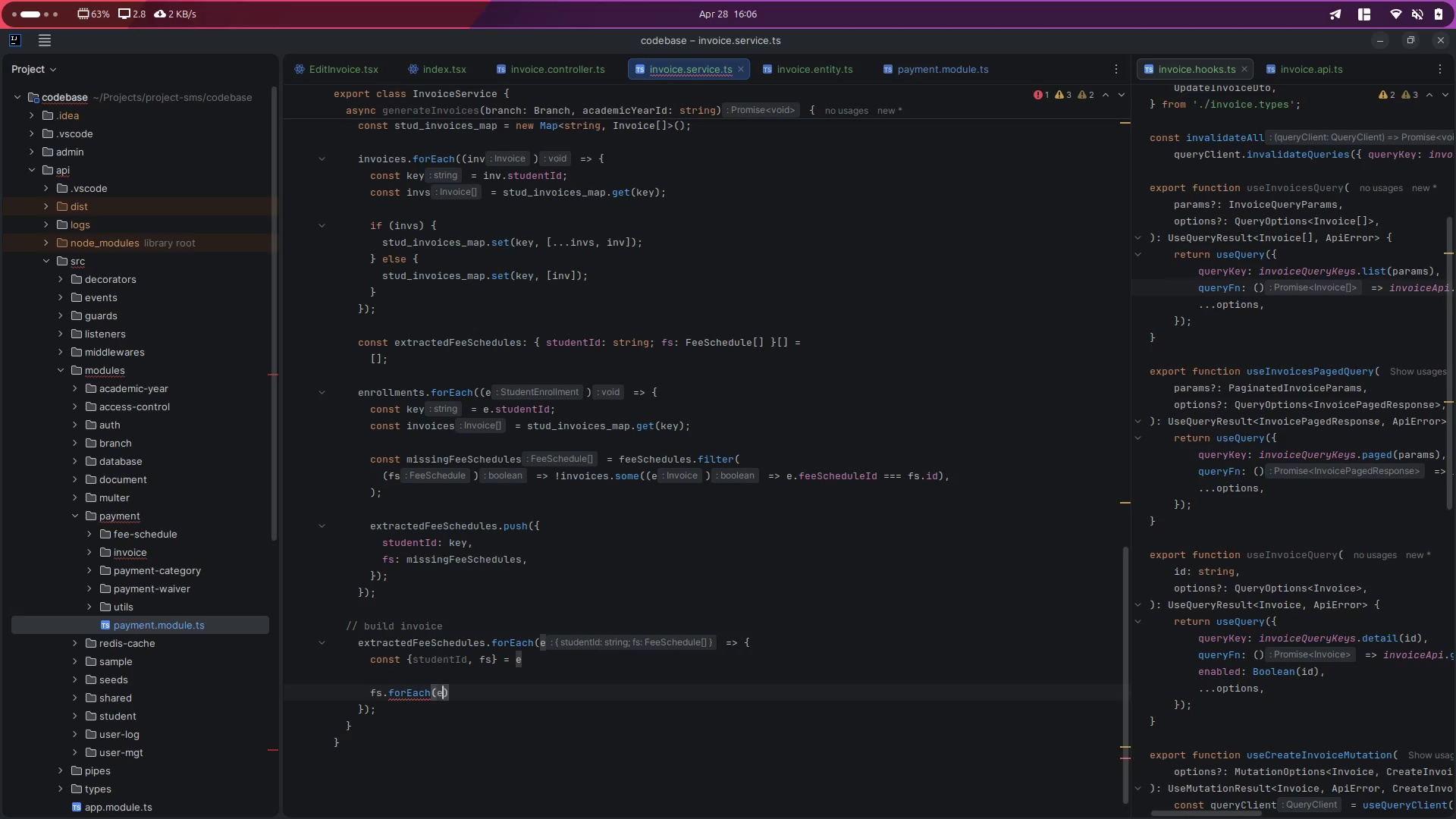 
key(Space)
 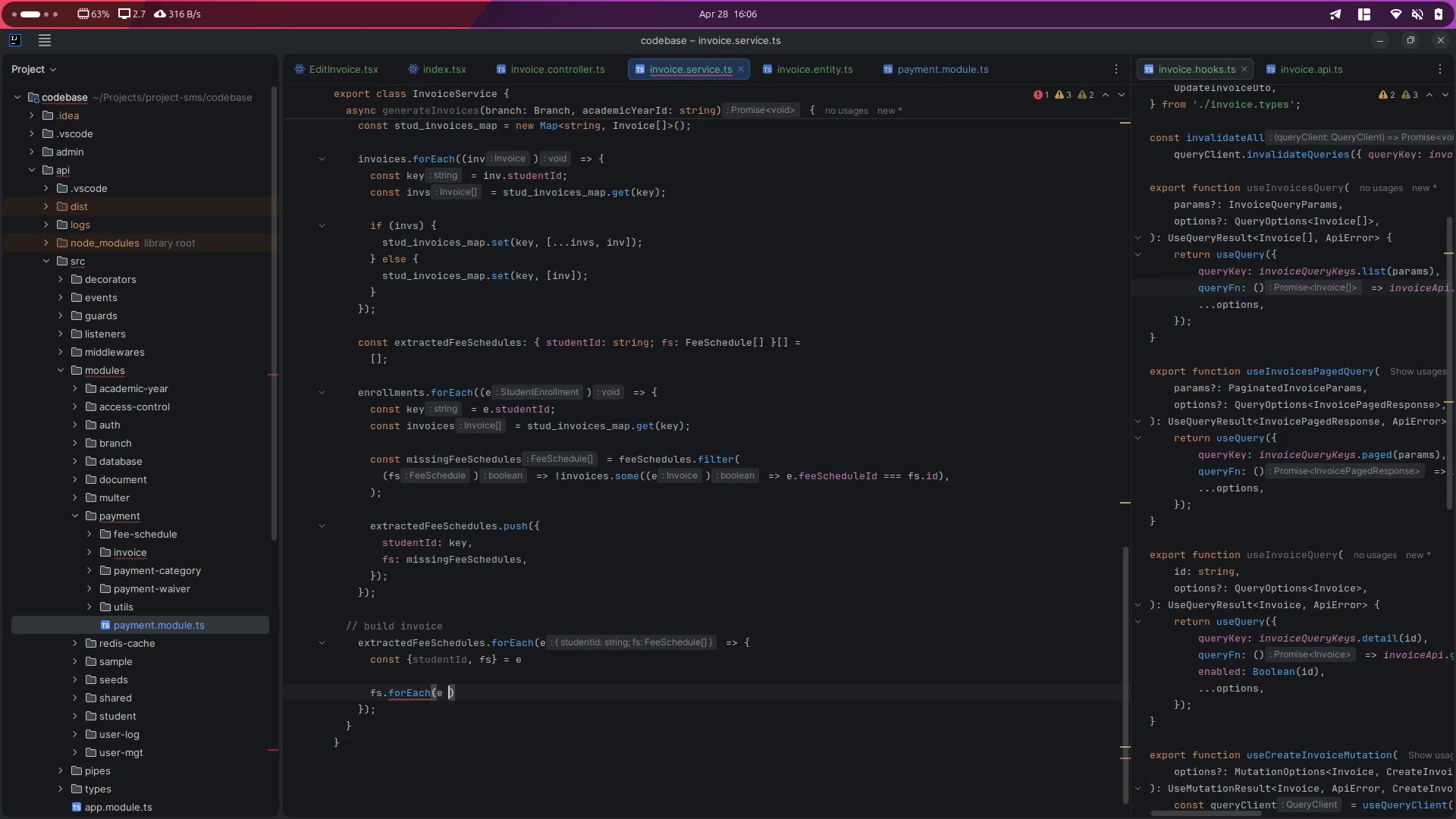 
key(Equal)
 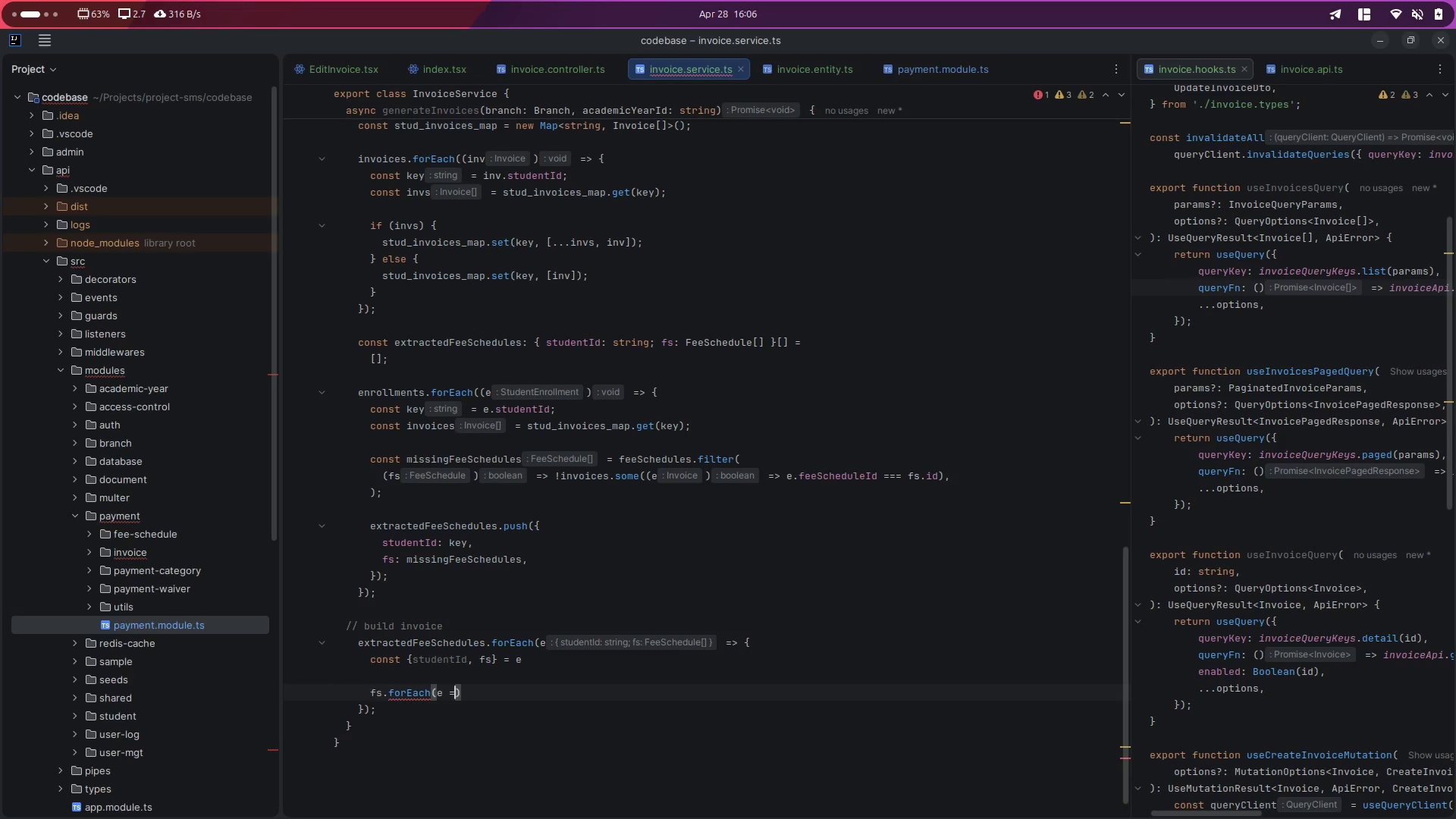 
key(Shift+Period)
 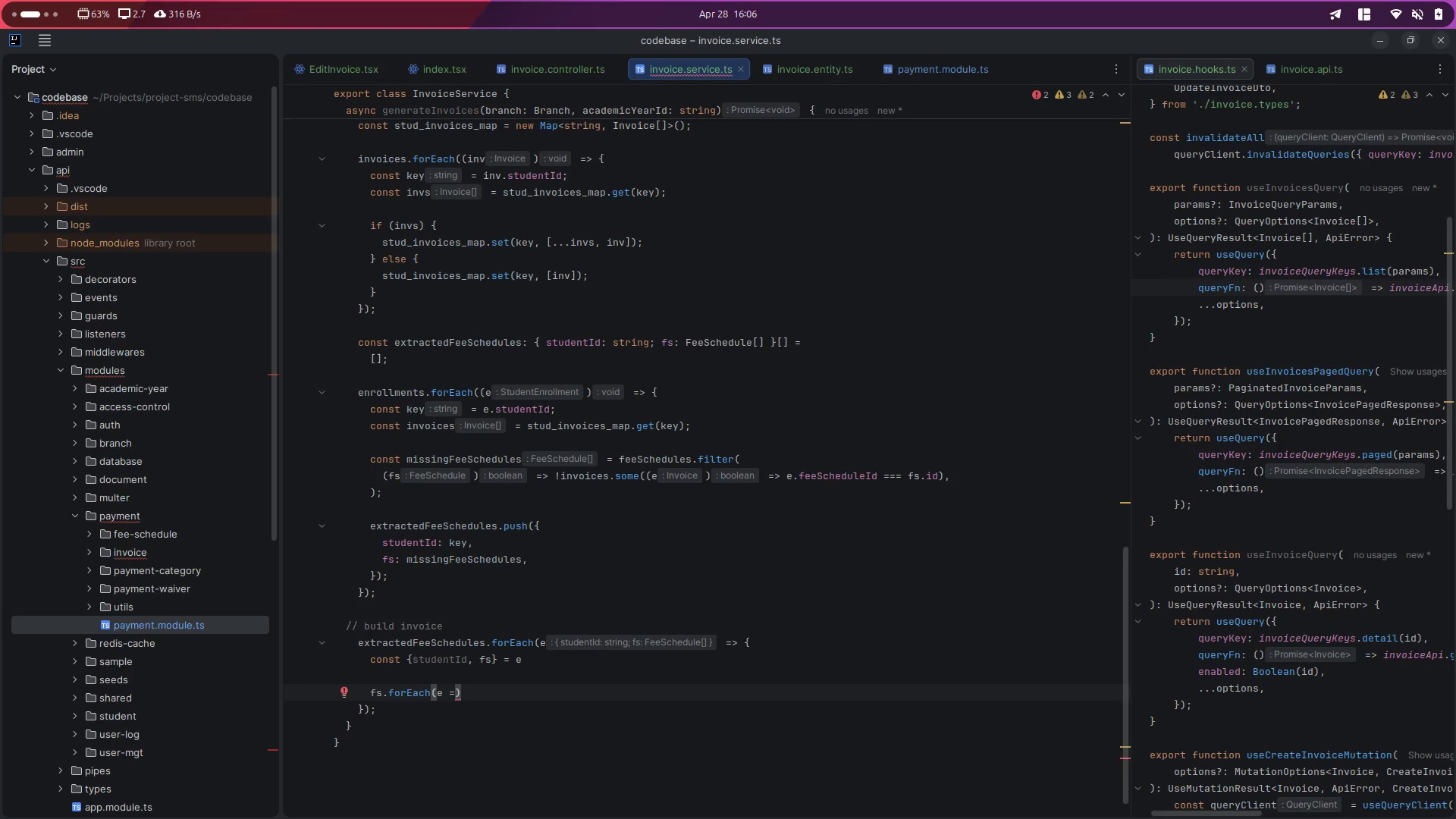 
key(Shift+Space)
 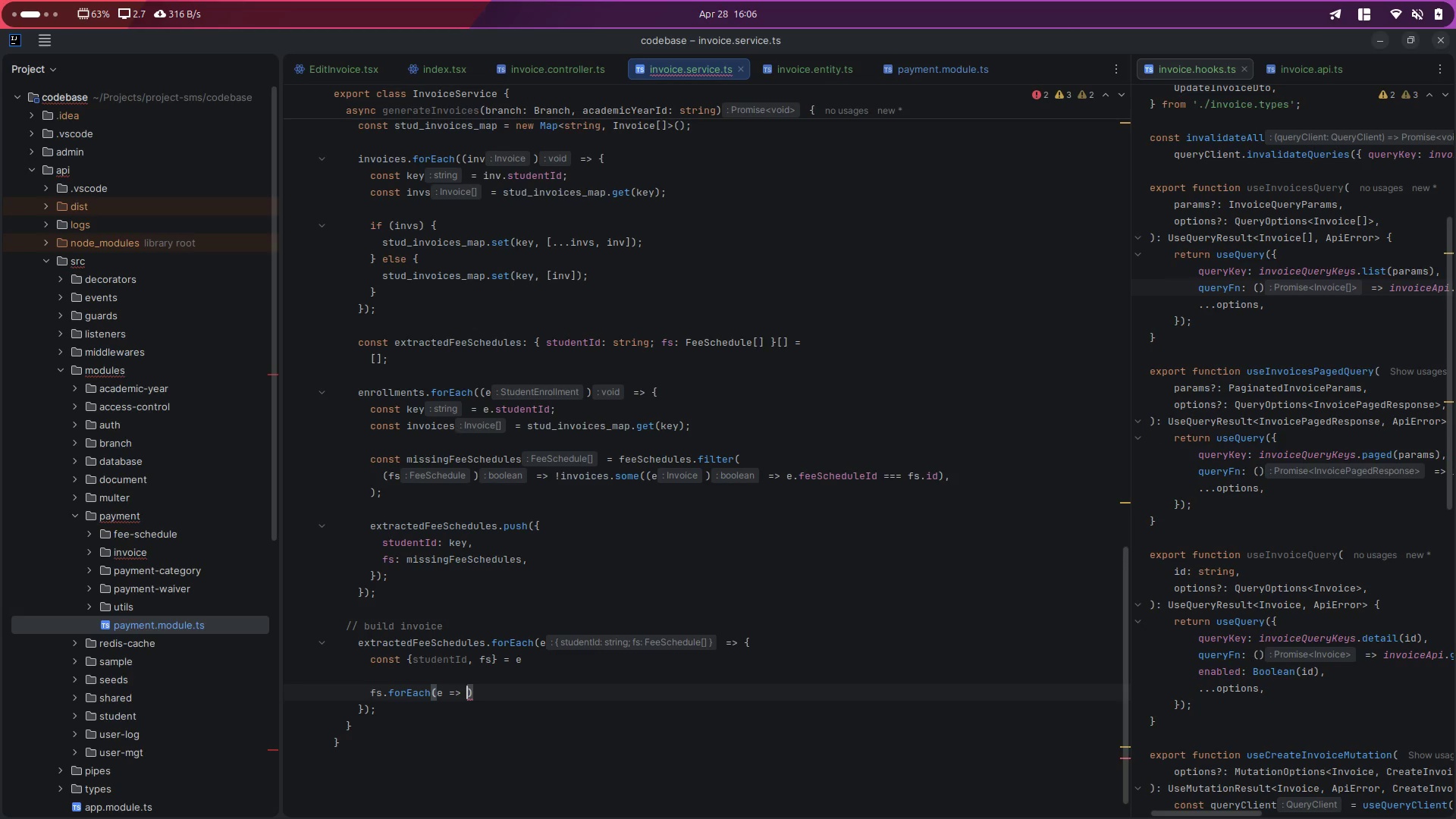 
key(Shift+BracketLeft)
 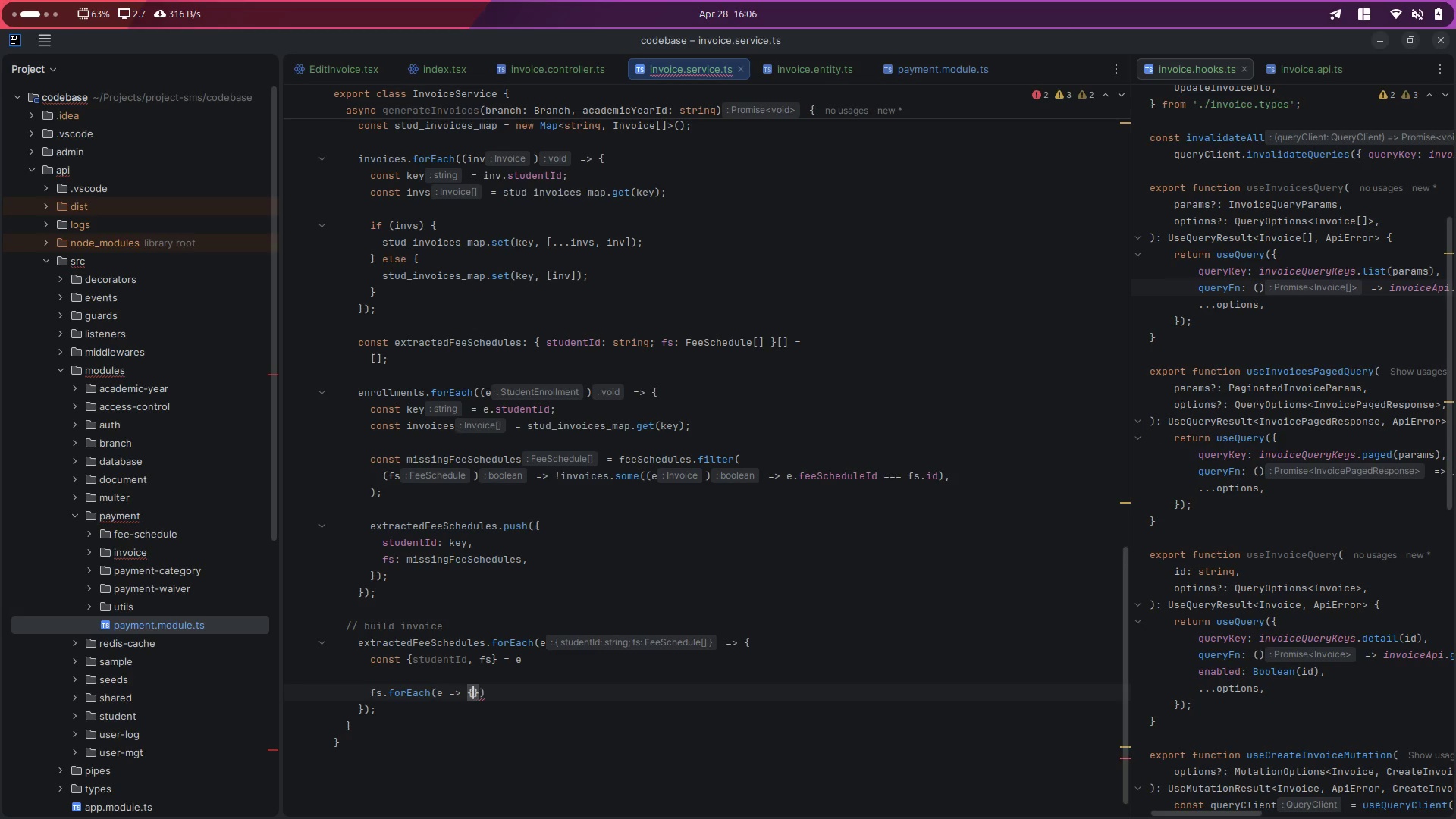 
key(Shift+Enter)
 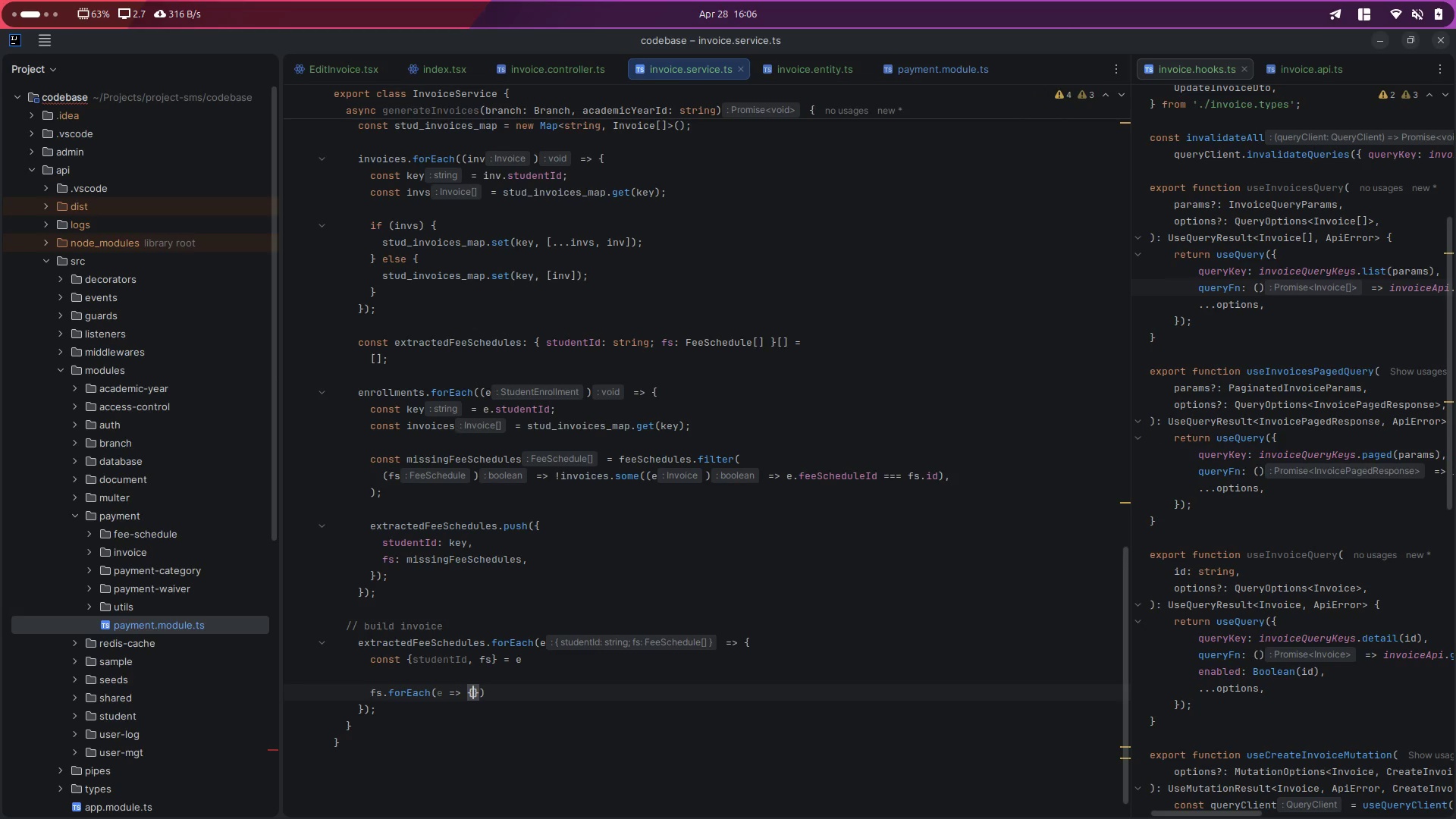 
key(ArrowLeft)
 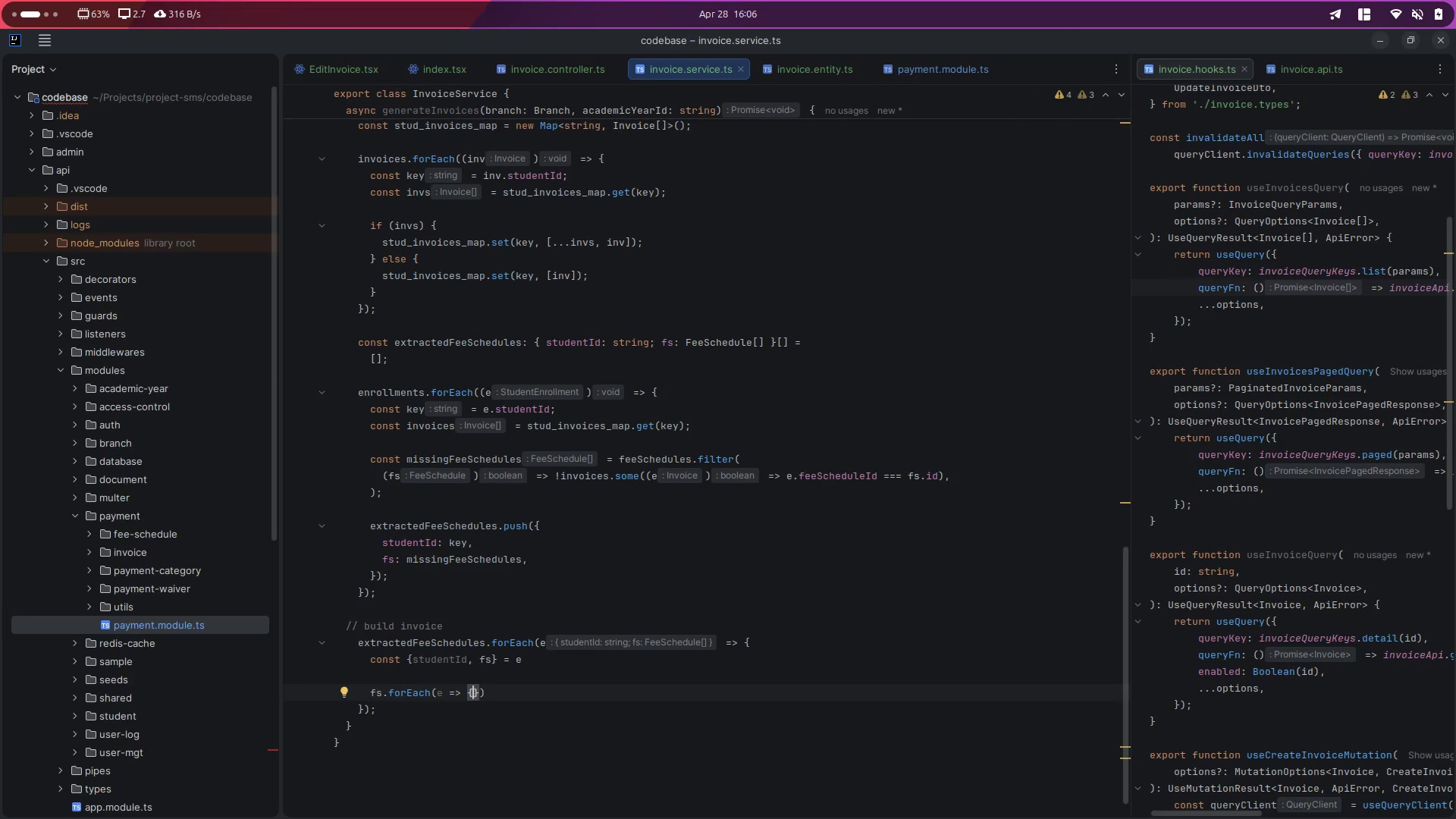 
key(ArrowLeft)
 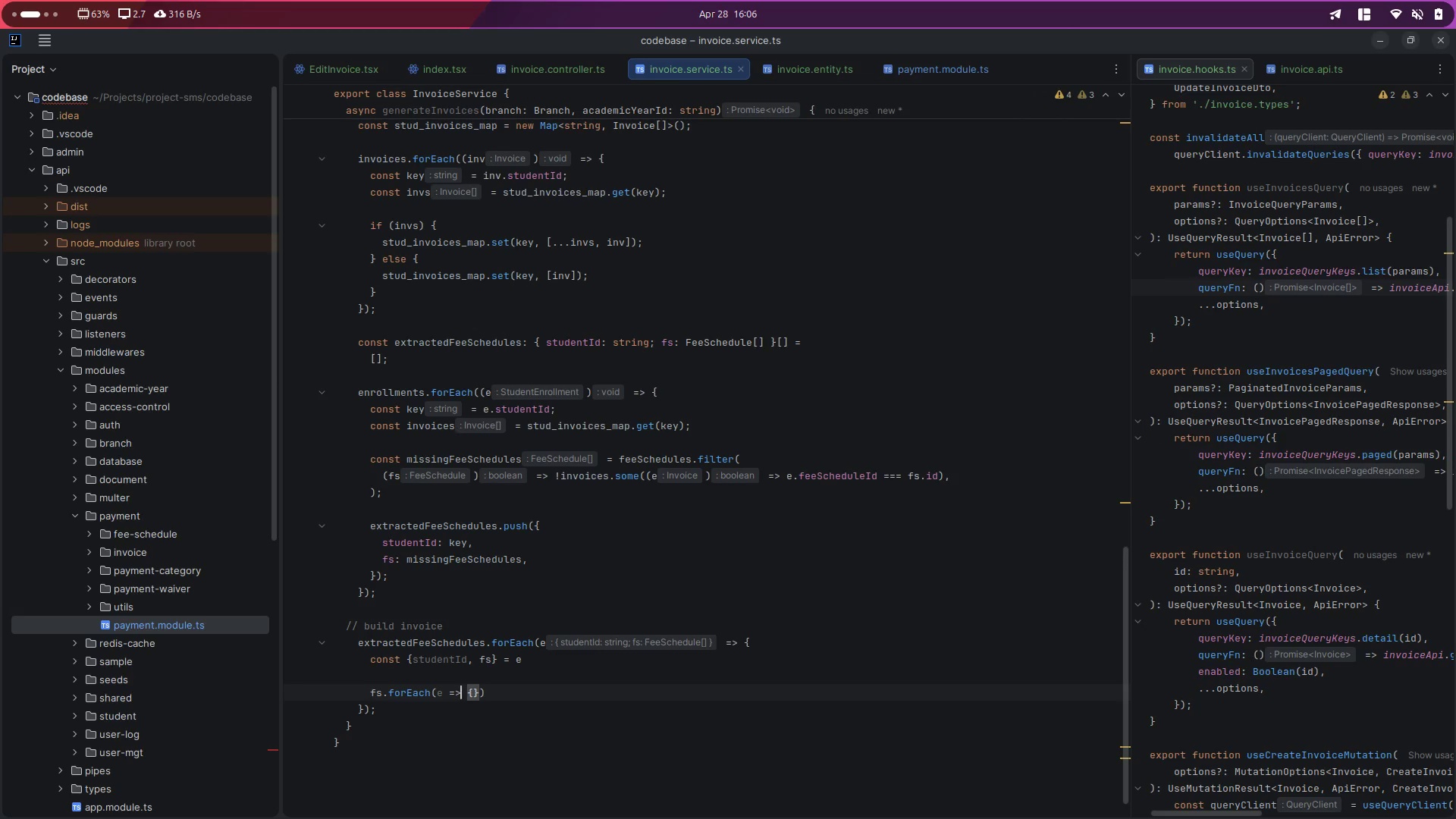 
key(ArrowLeft)
 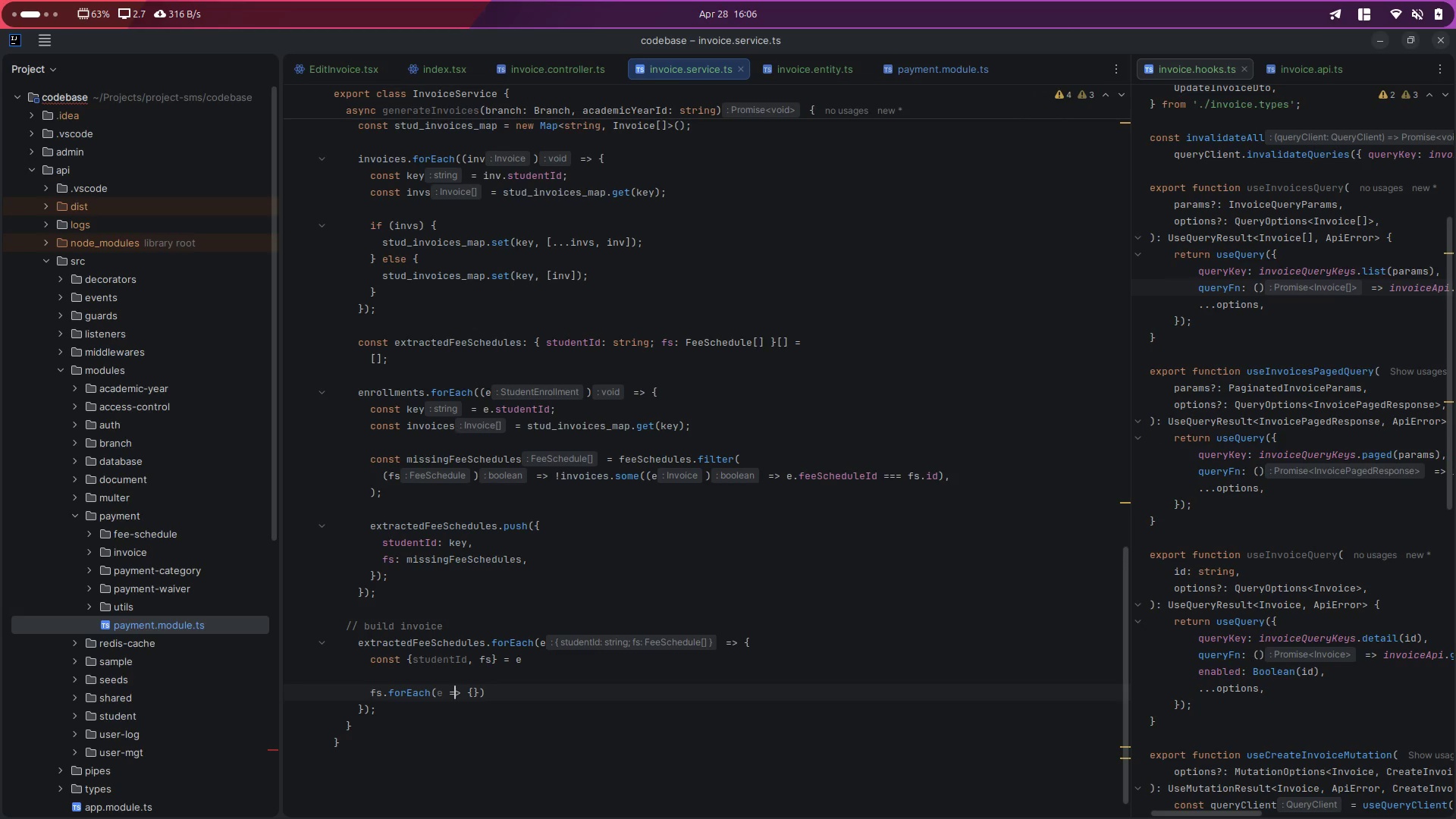 
key(ArrowLeft)
 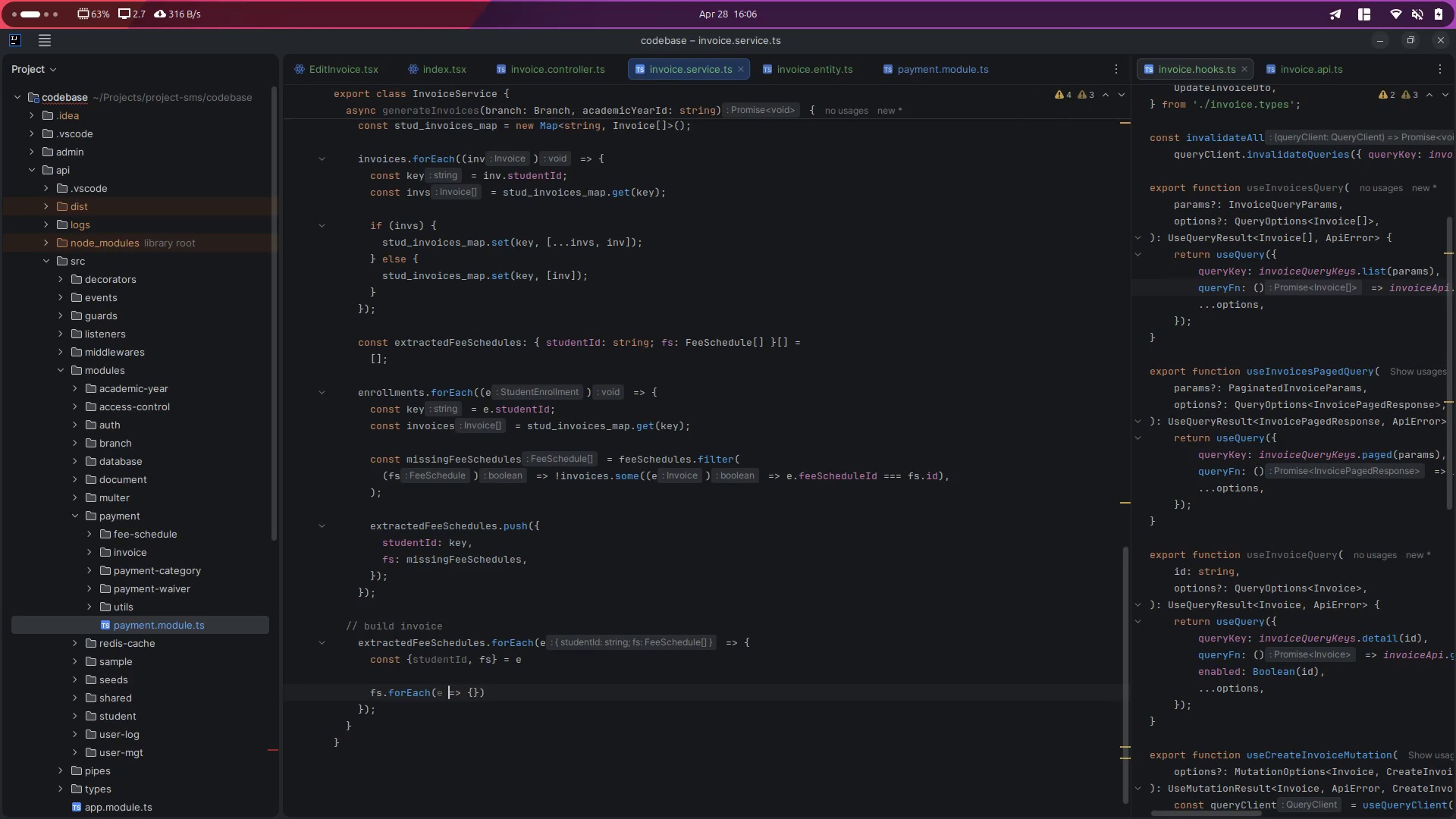 
key(ArrowLeft)
 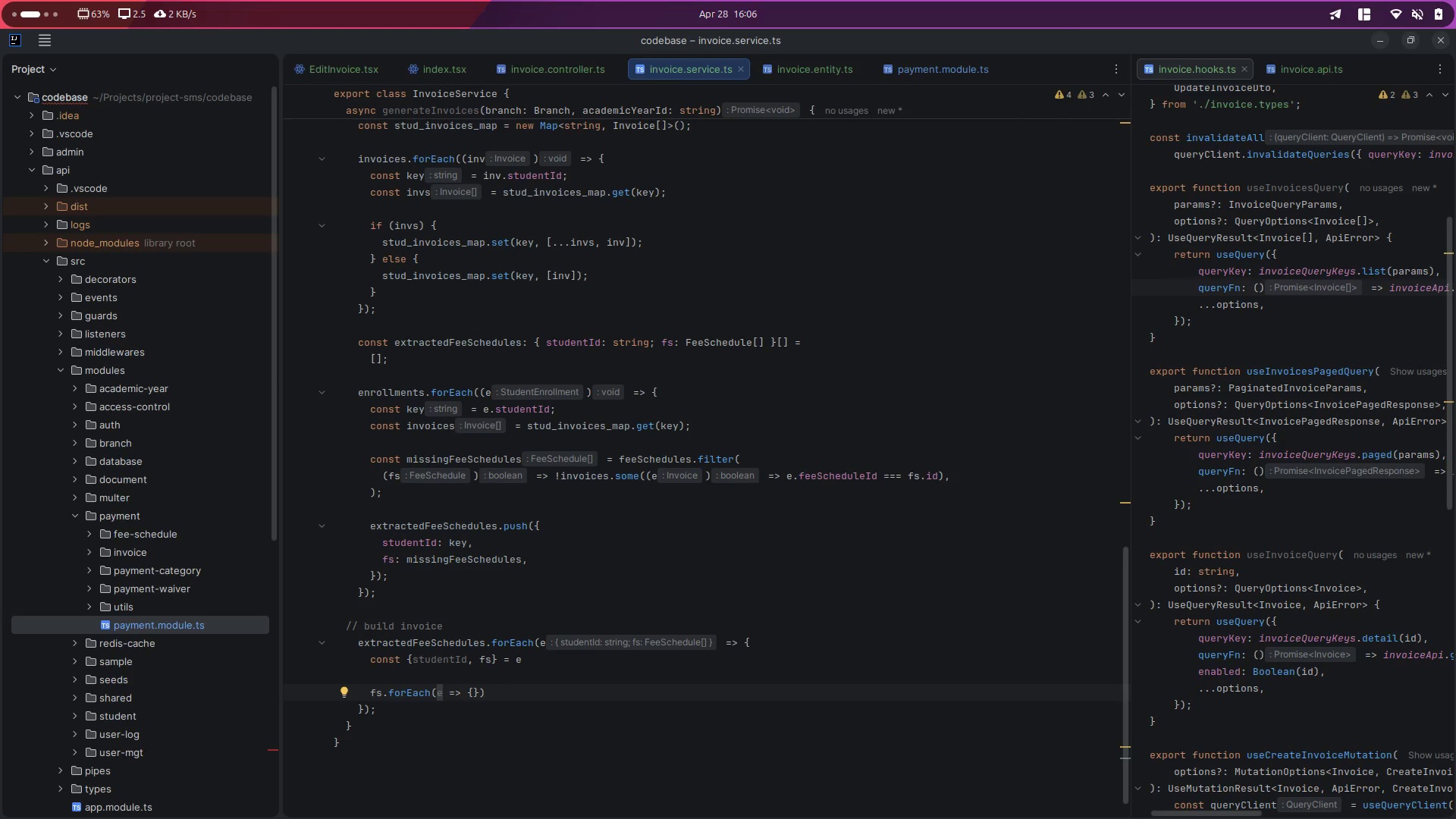 
key(Backspace)
 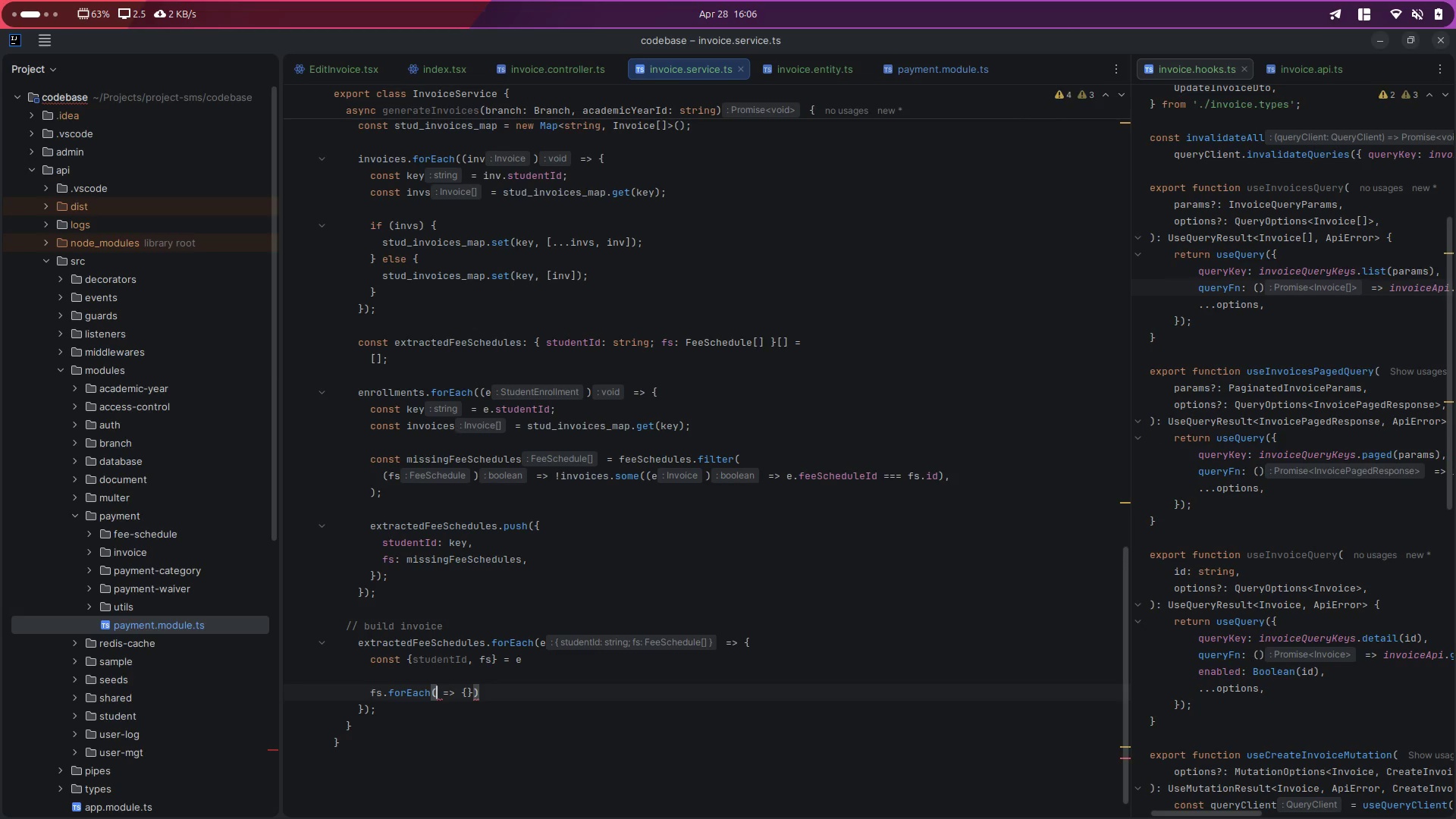 
key(F)
 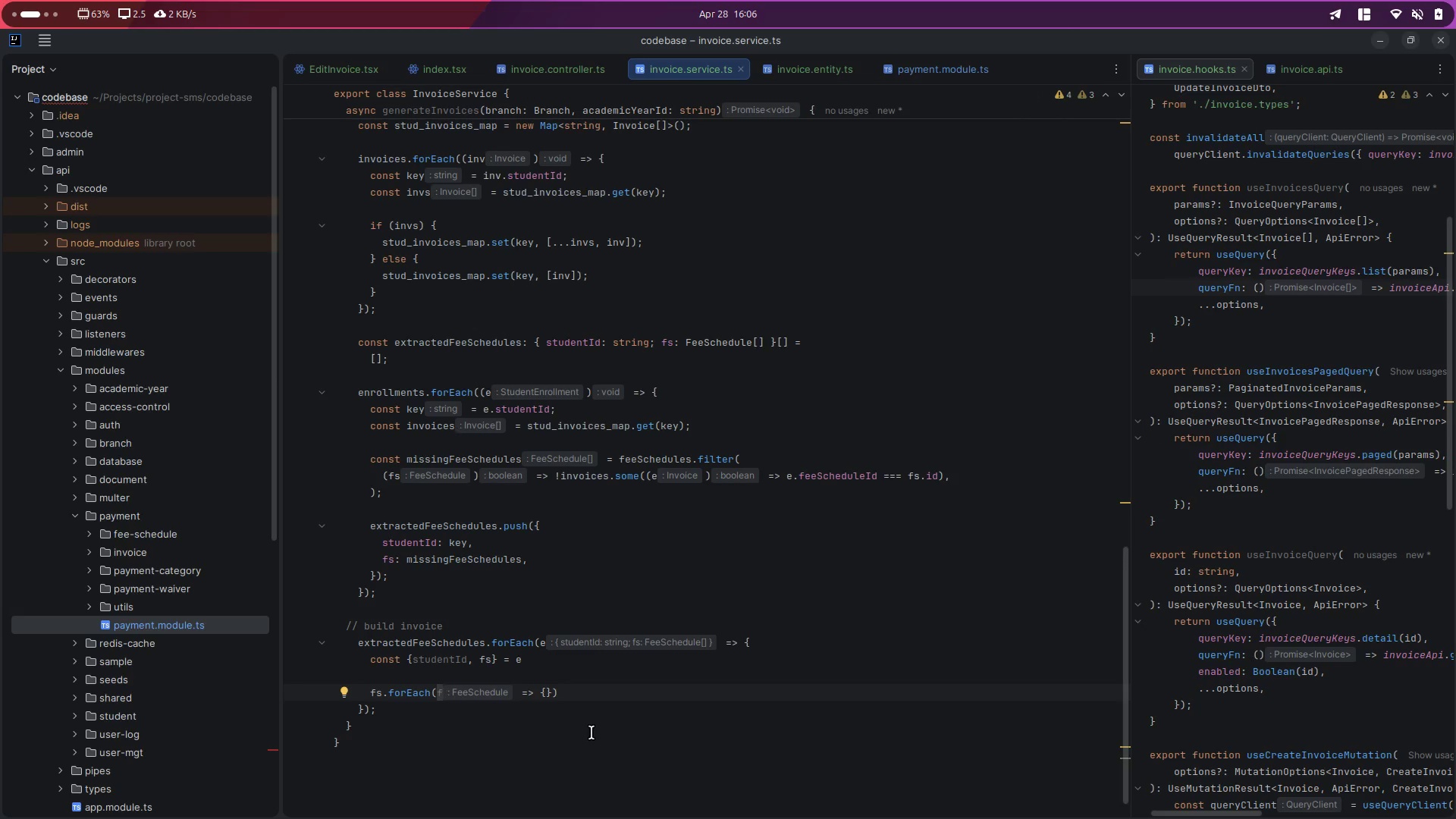 
left_click([584, 695])
 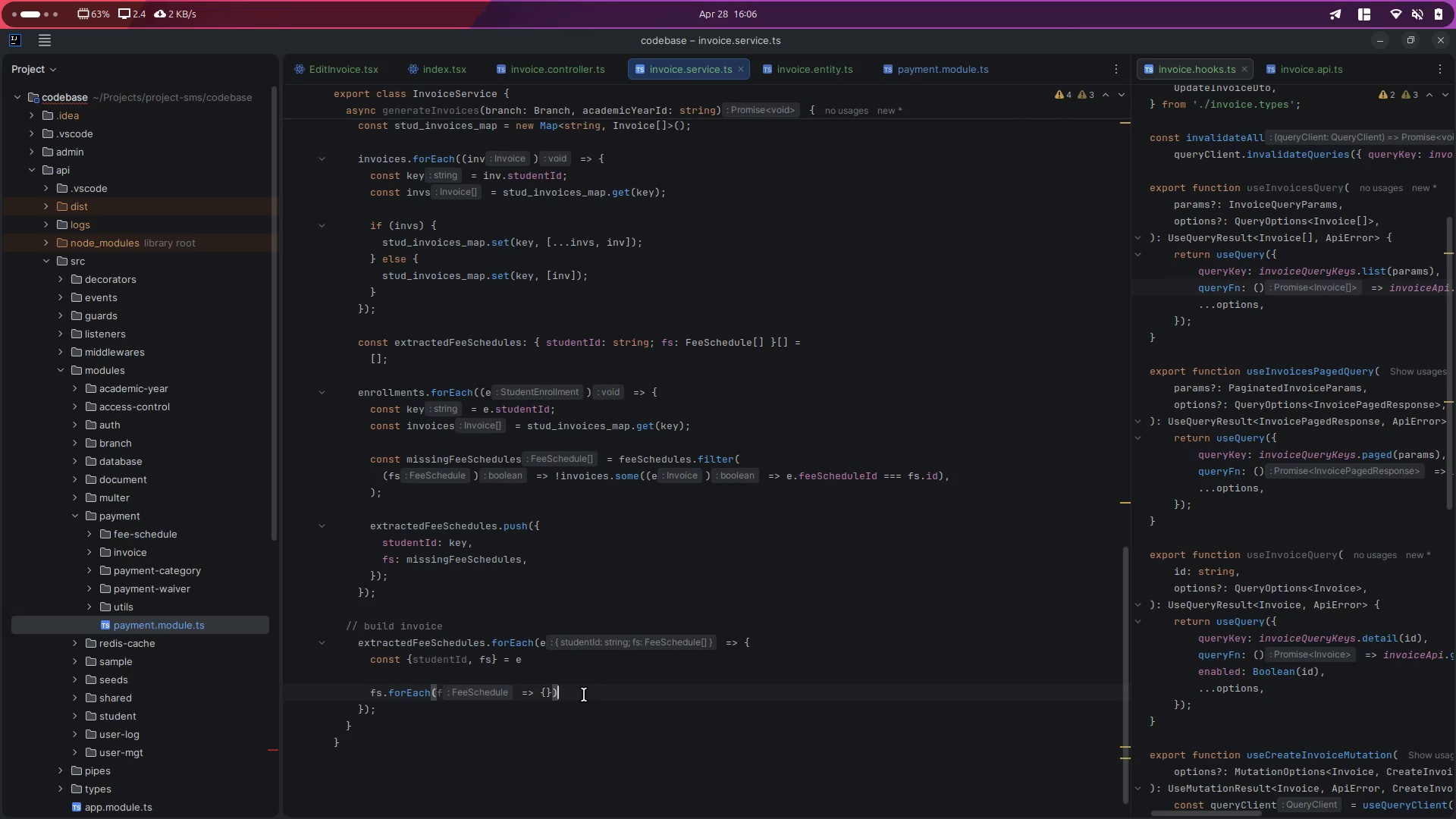 
key(ArrowLeft)
 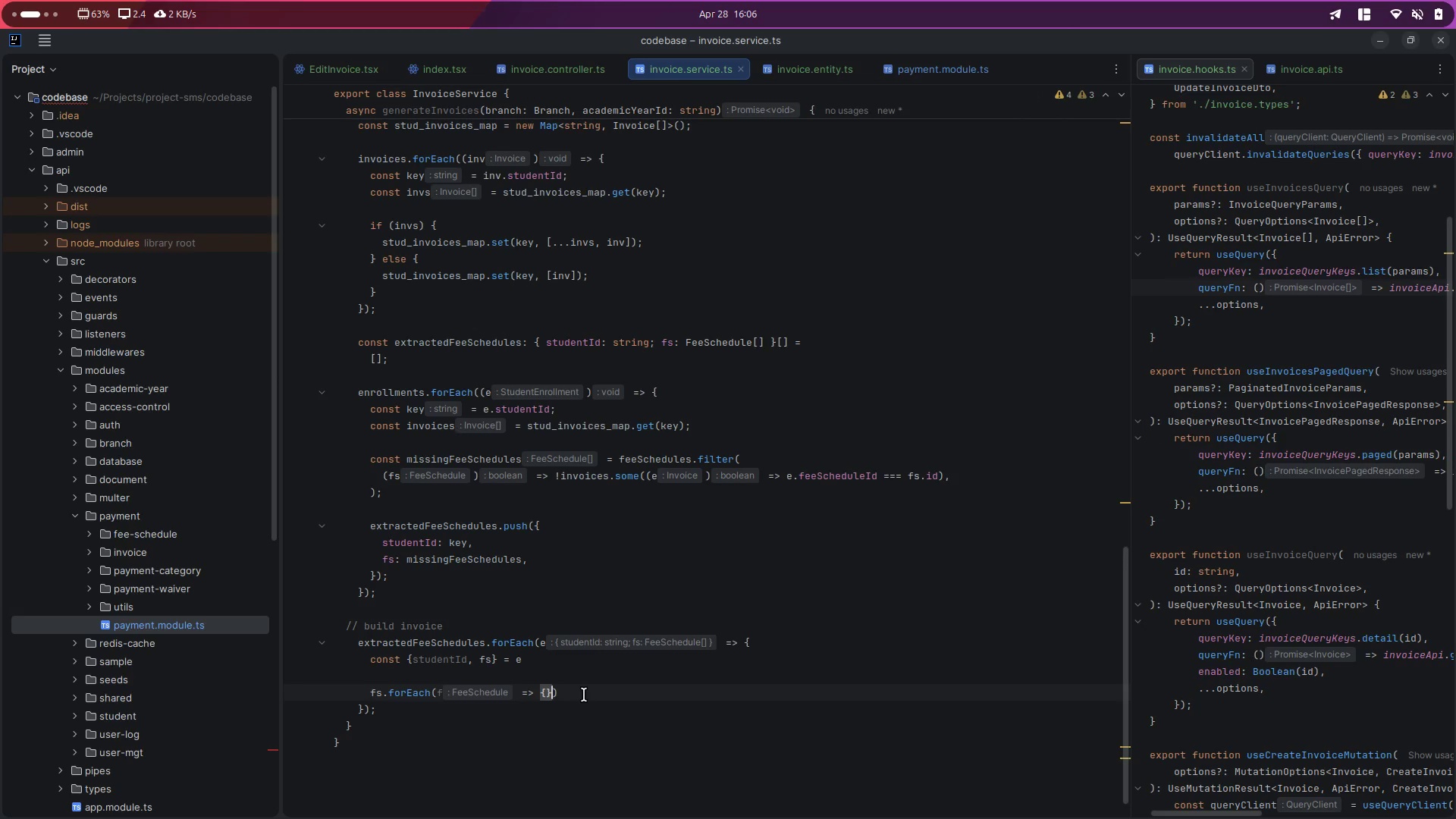 
key(ArrowLeft)
 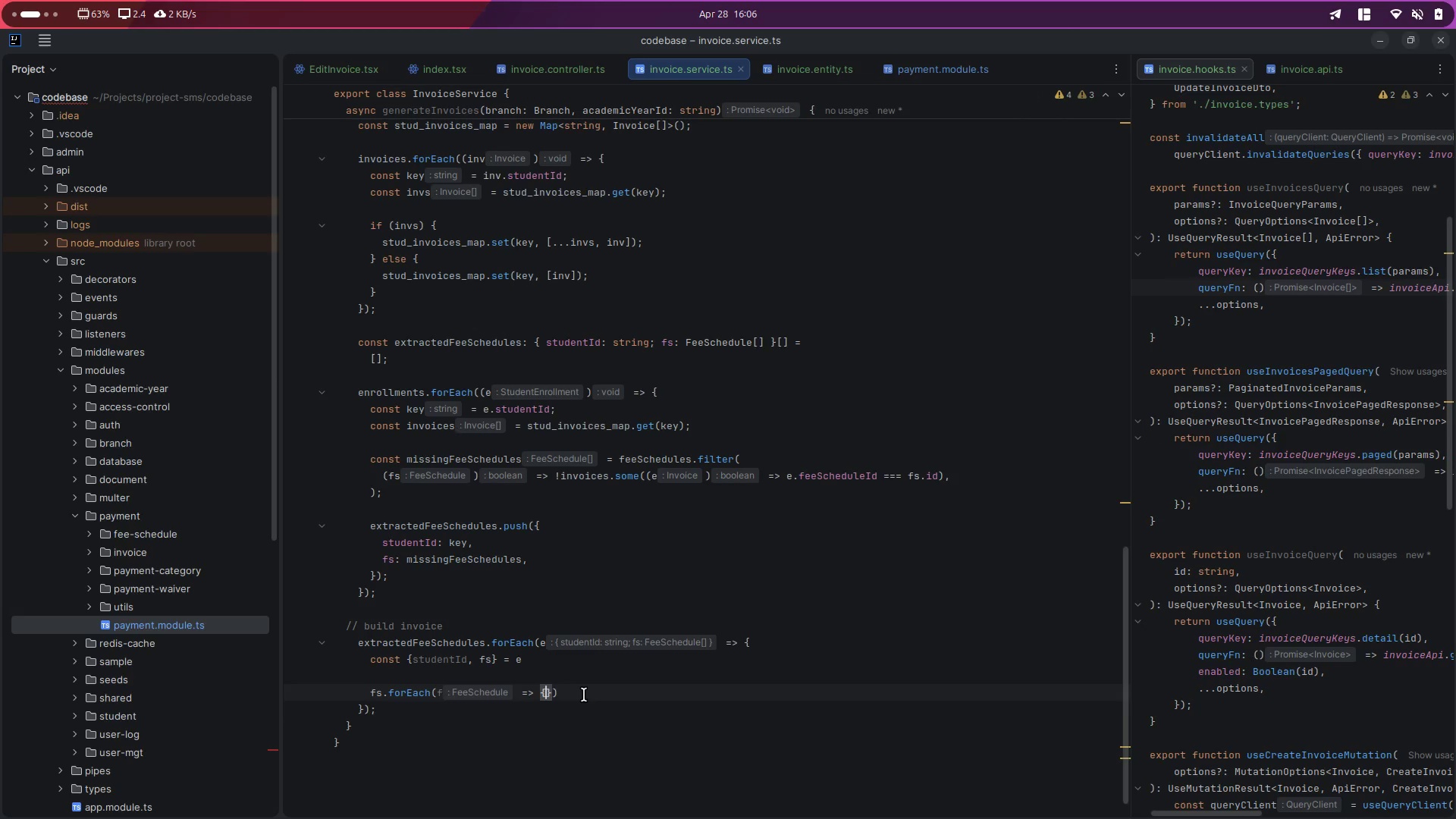 
key(Enter)
 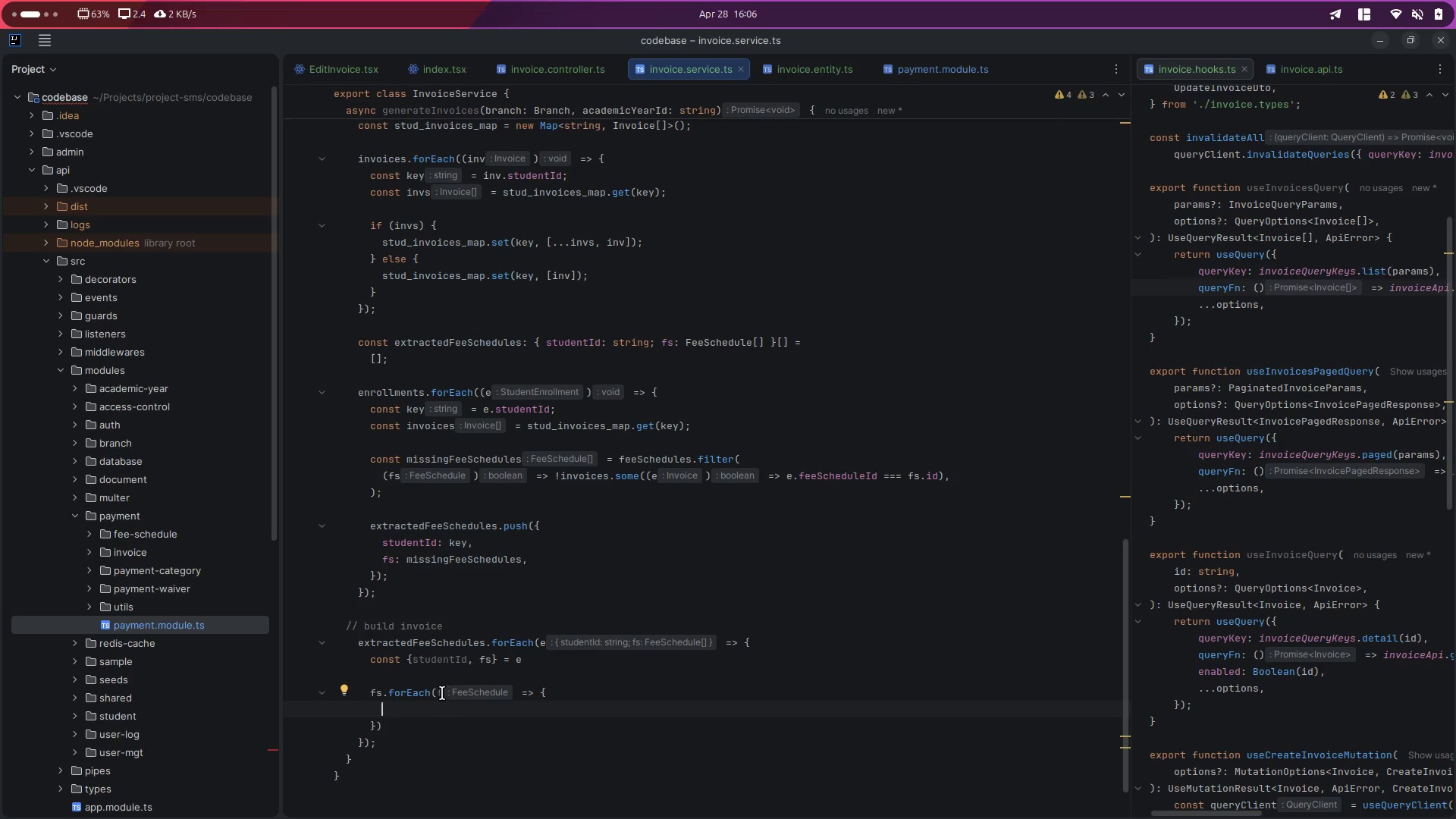 
left_click([443, 694])
 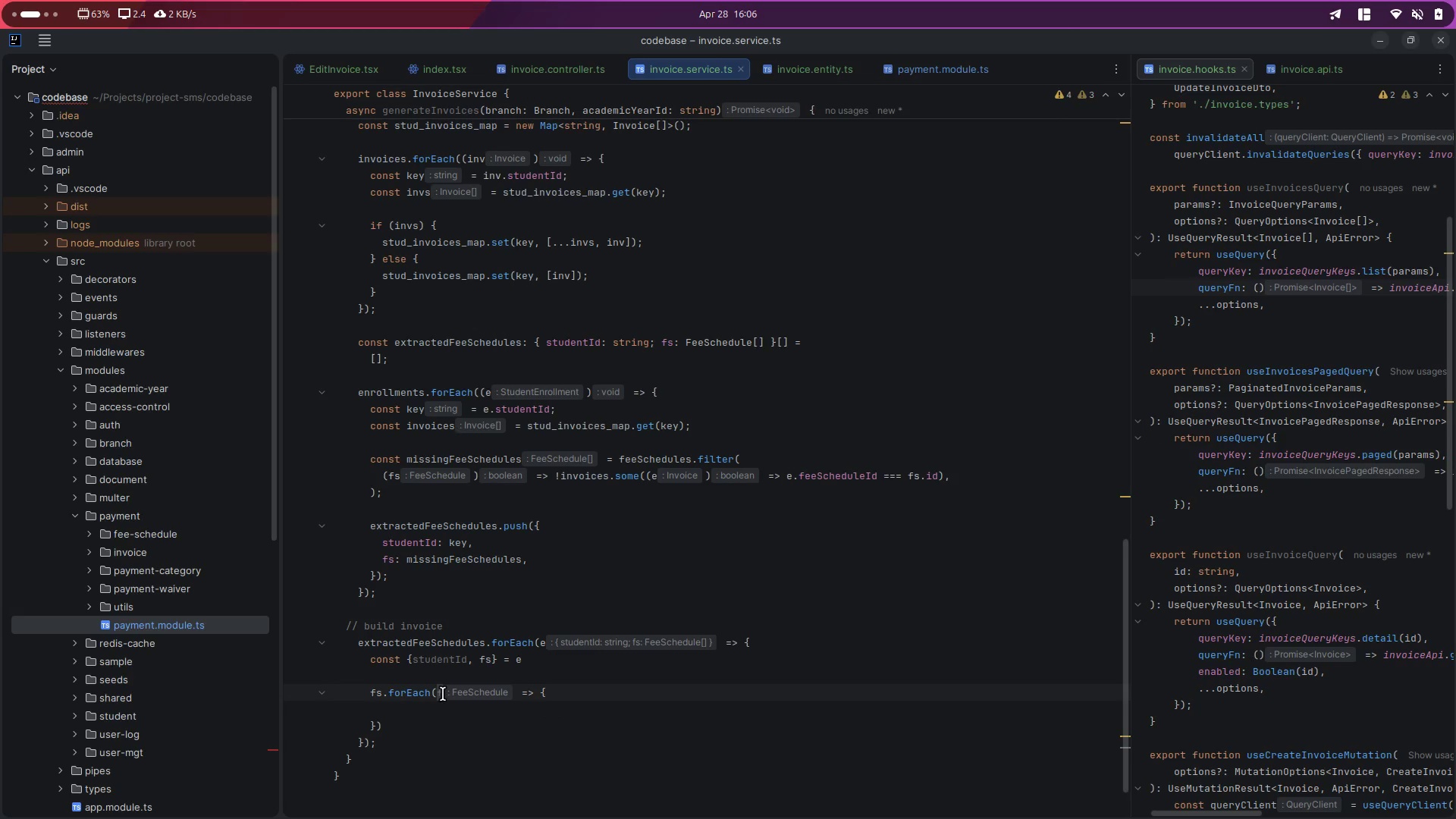 
key(ArrowDown)
 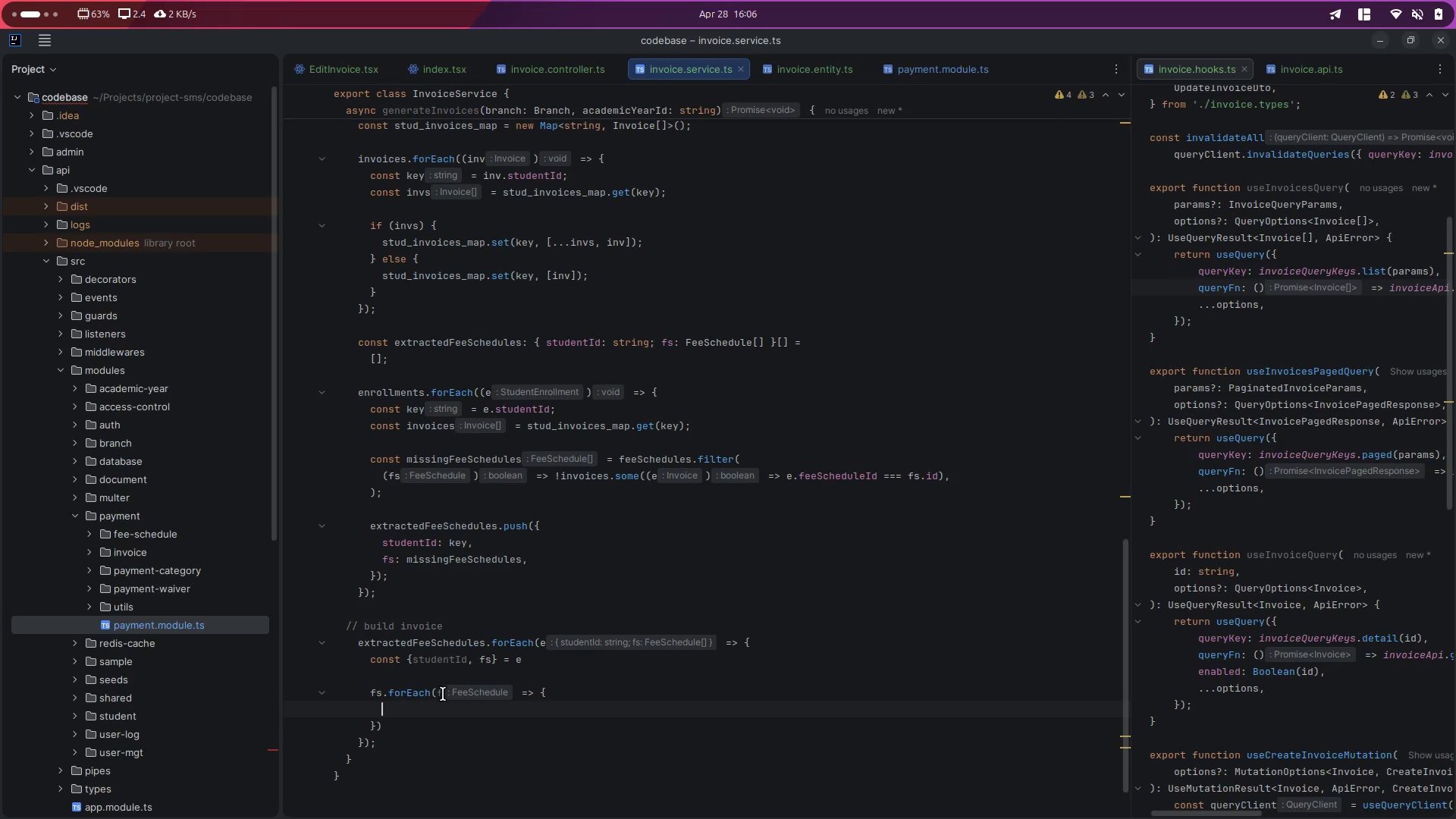 
type(const {)
 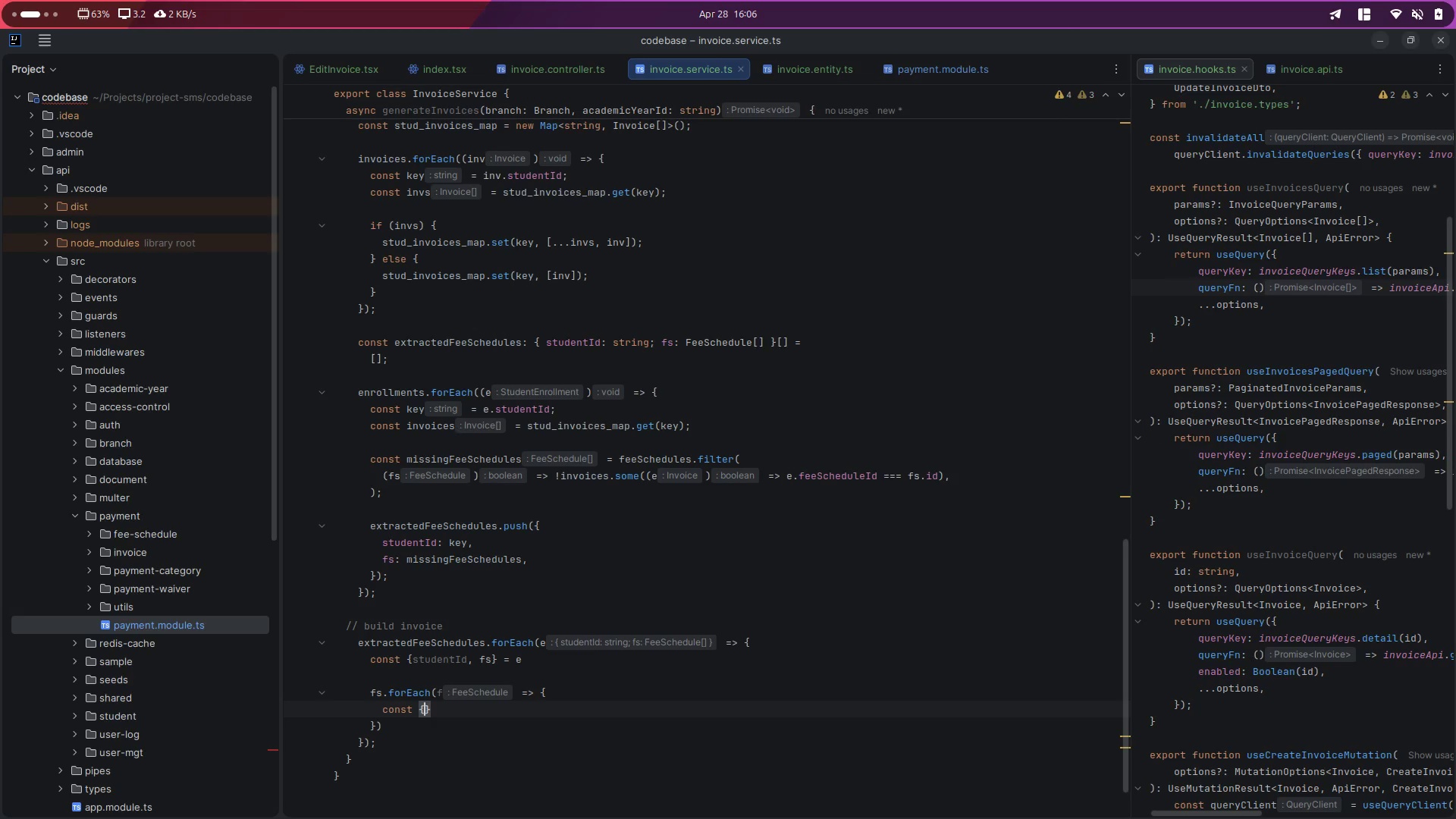 
key(ArrowRight)
 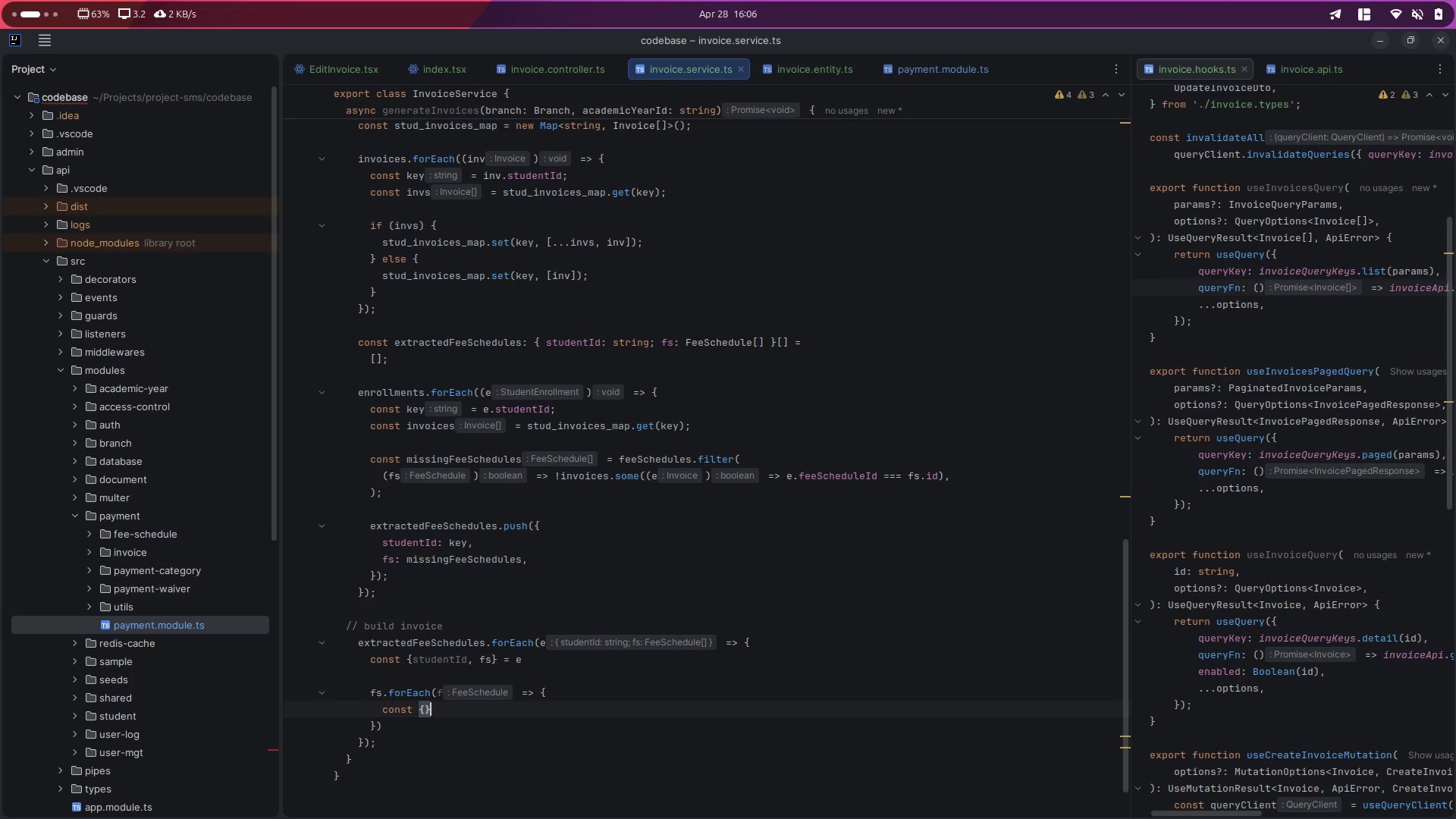 
key(Space)
 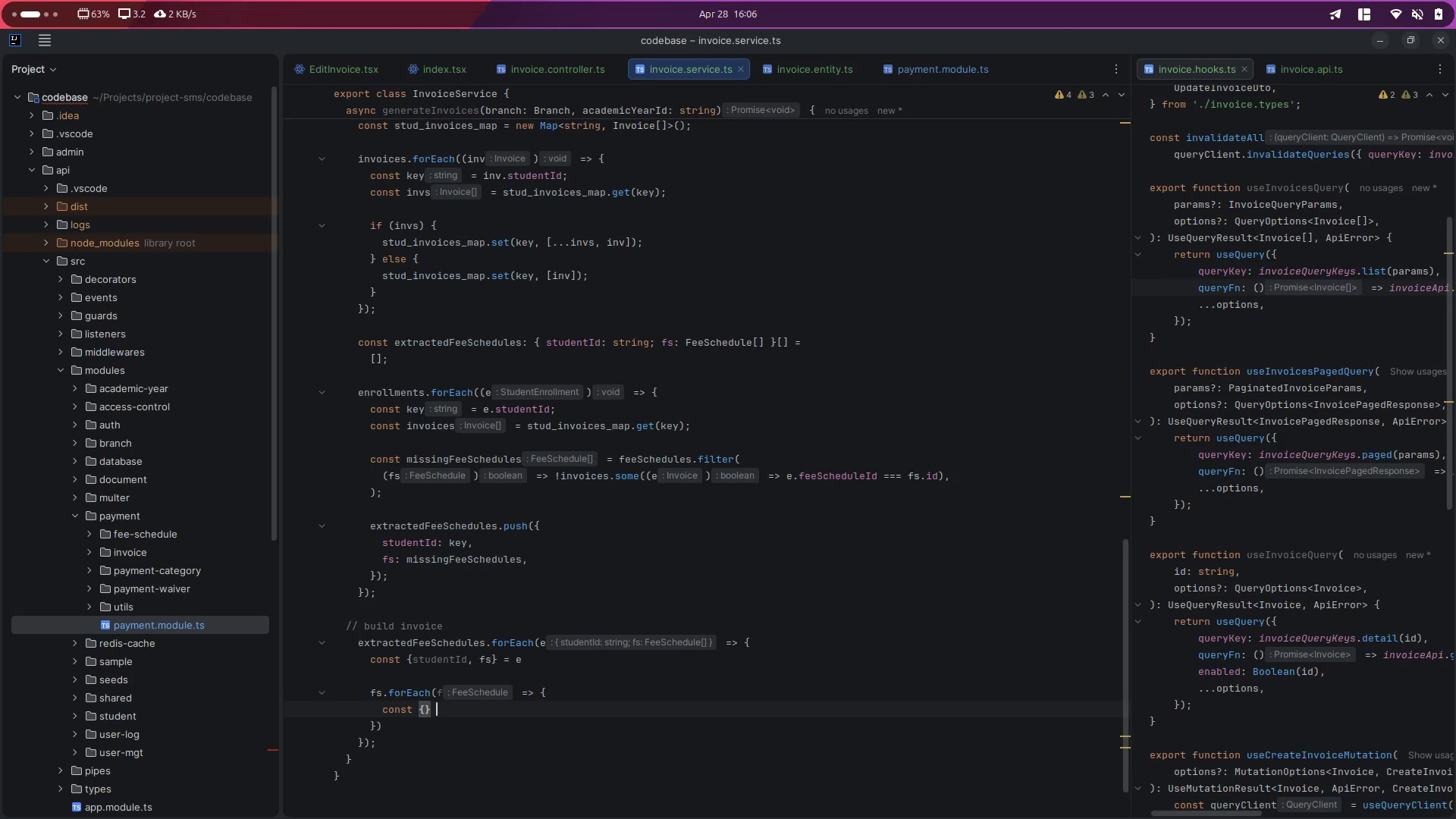 
key(Equal)
 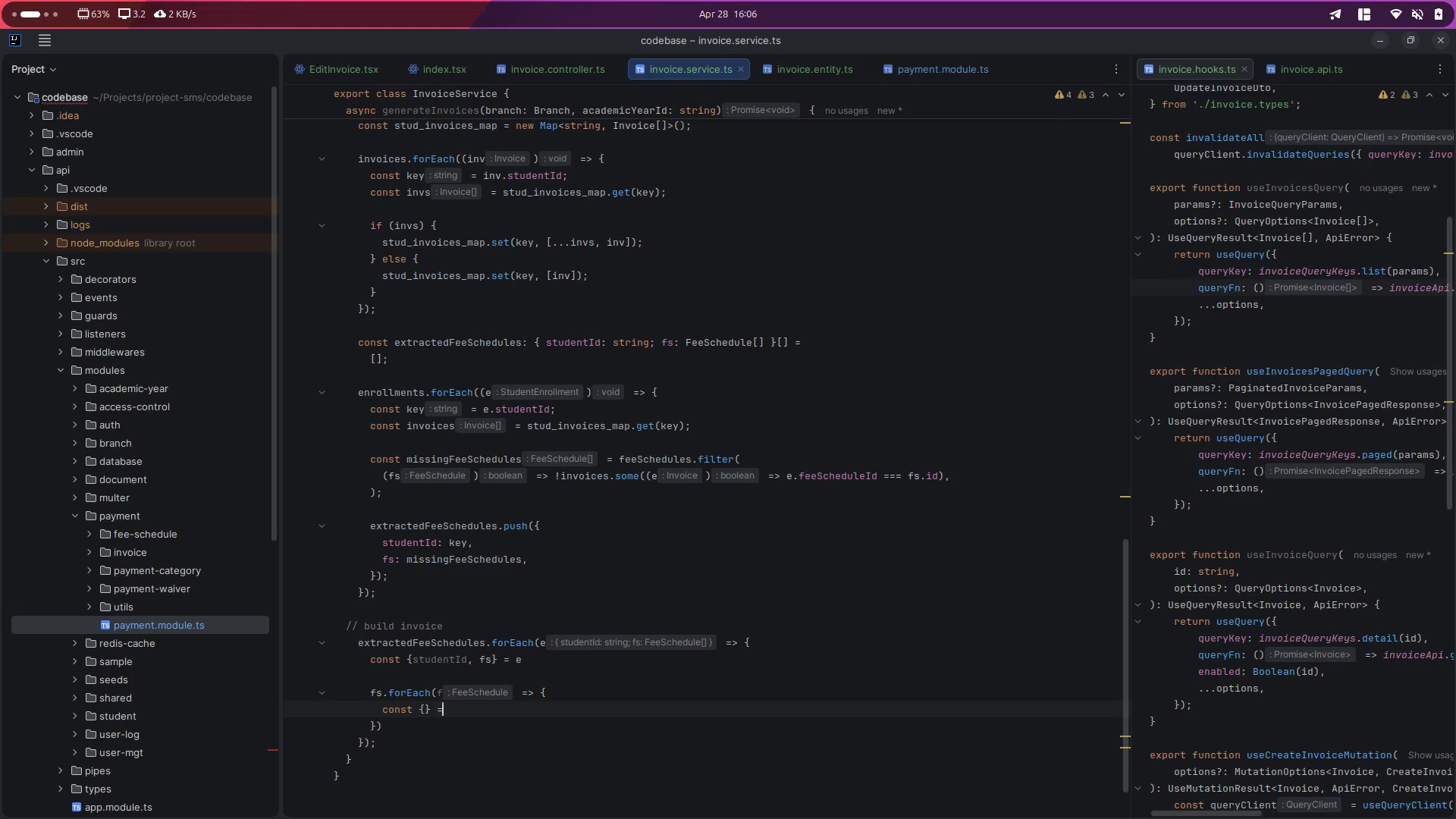 
key(Space)
 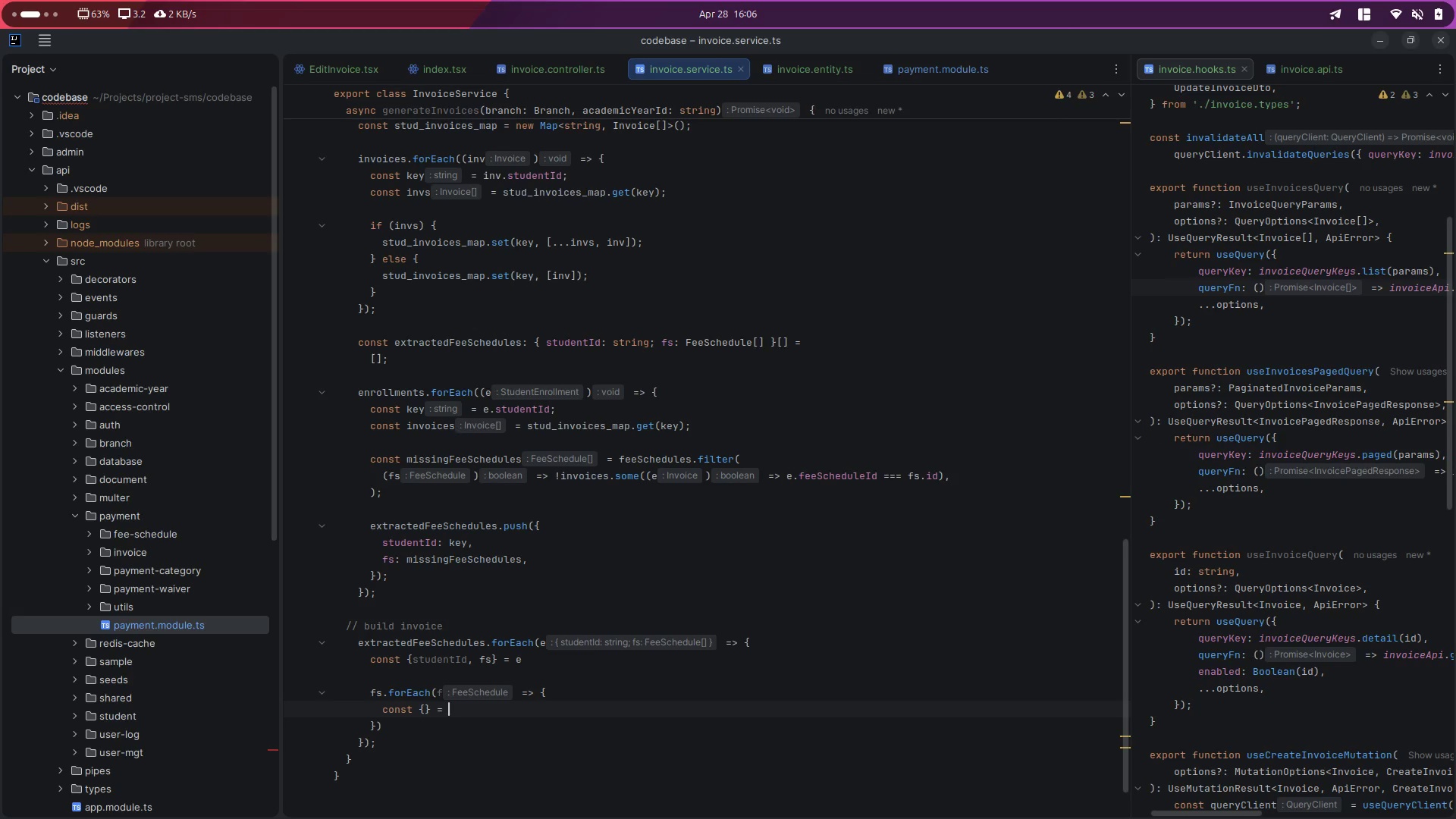 
key(F)
 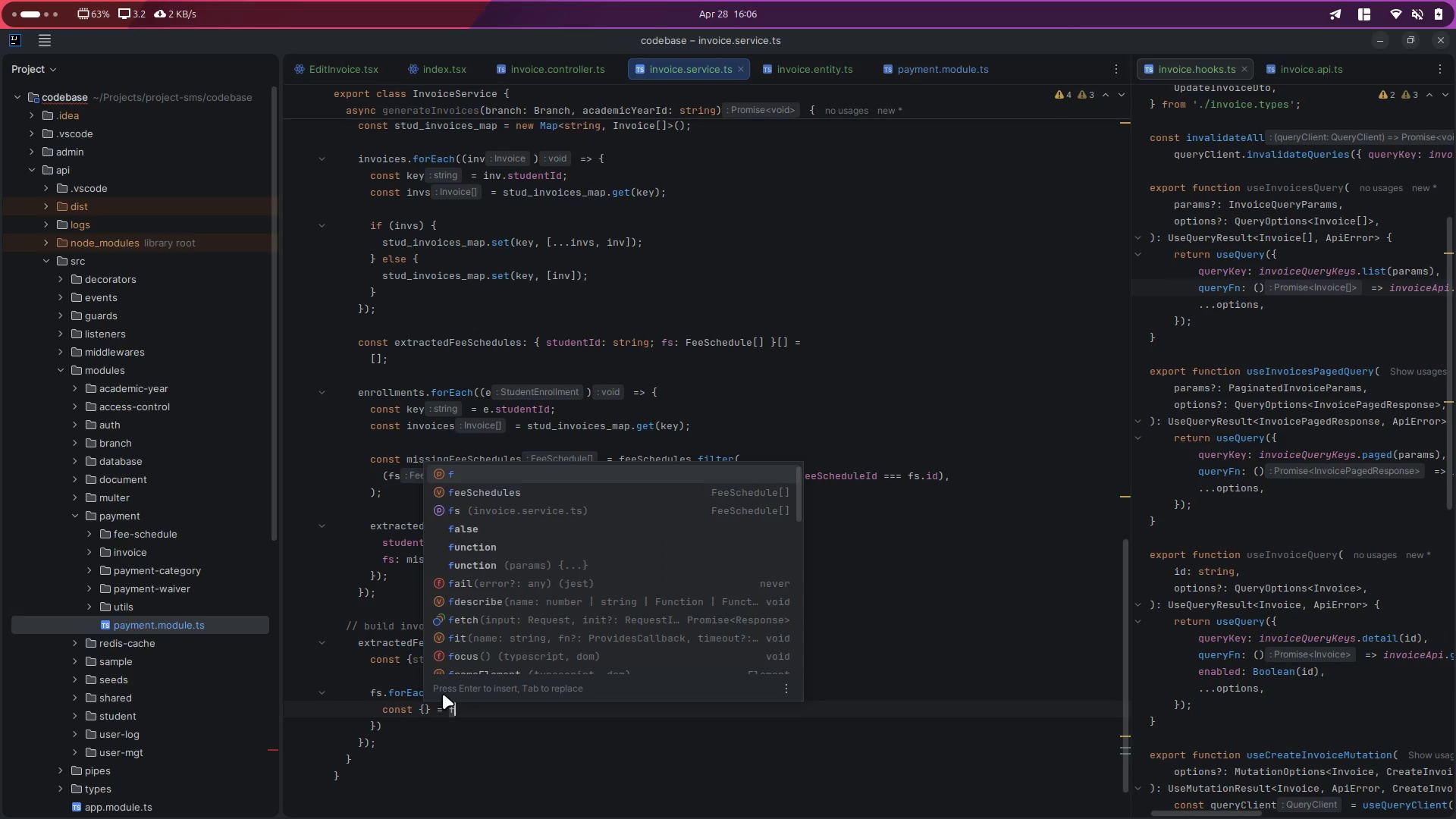 
key(ArrowLeft)
 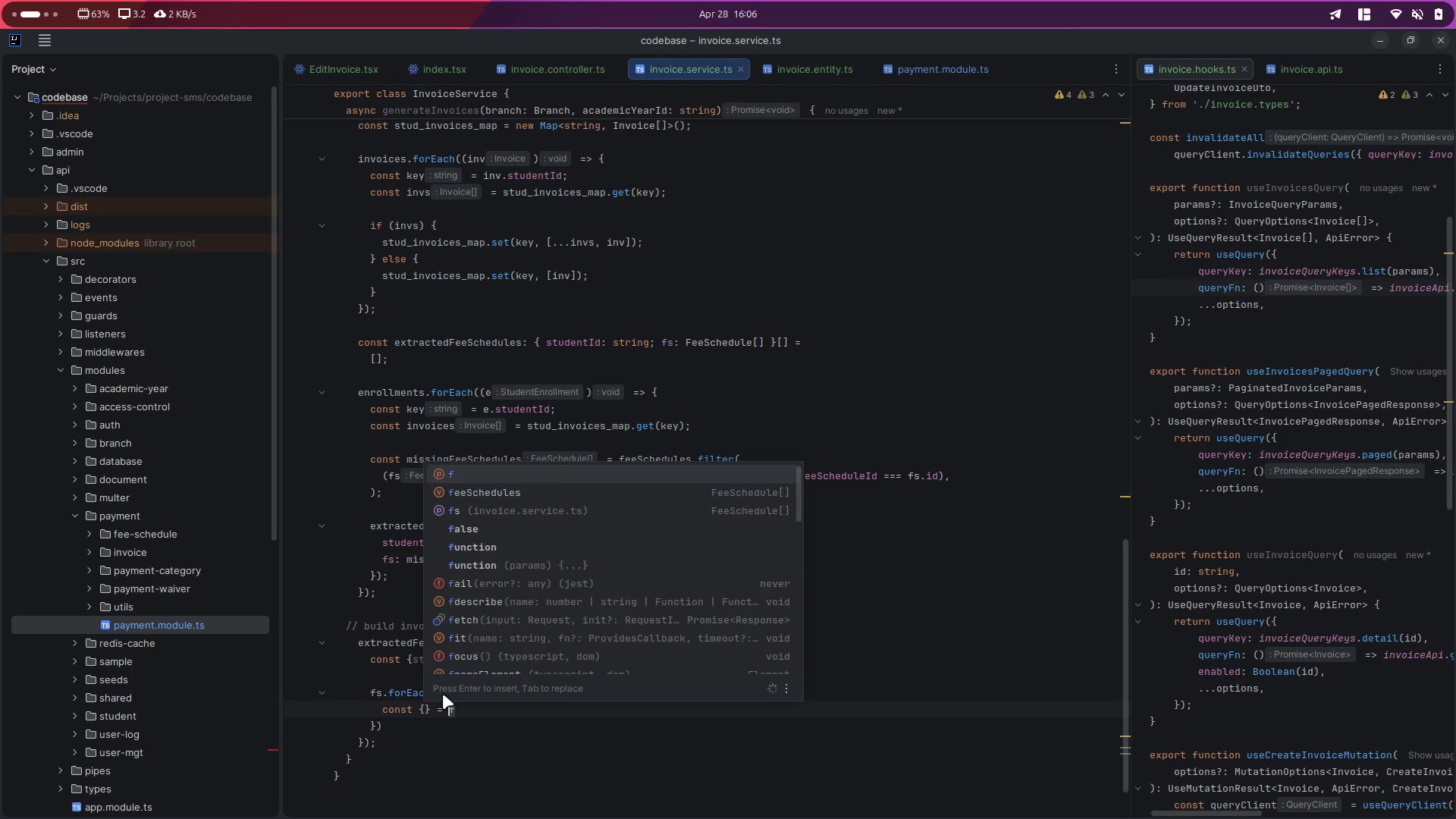 
key(ArrowLeft)
 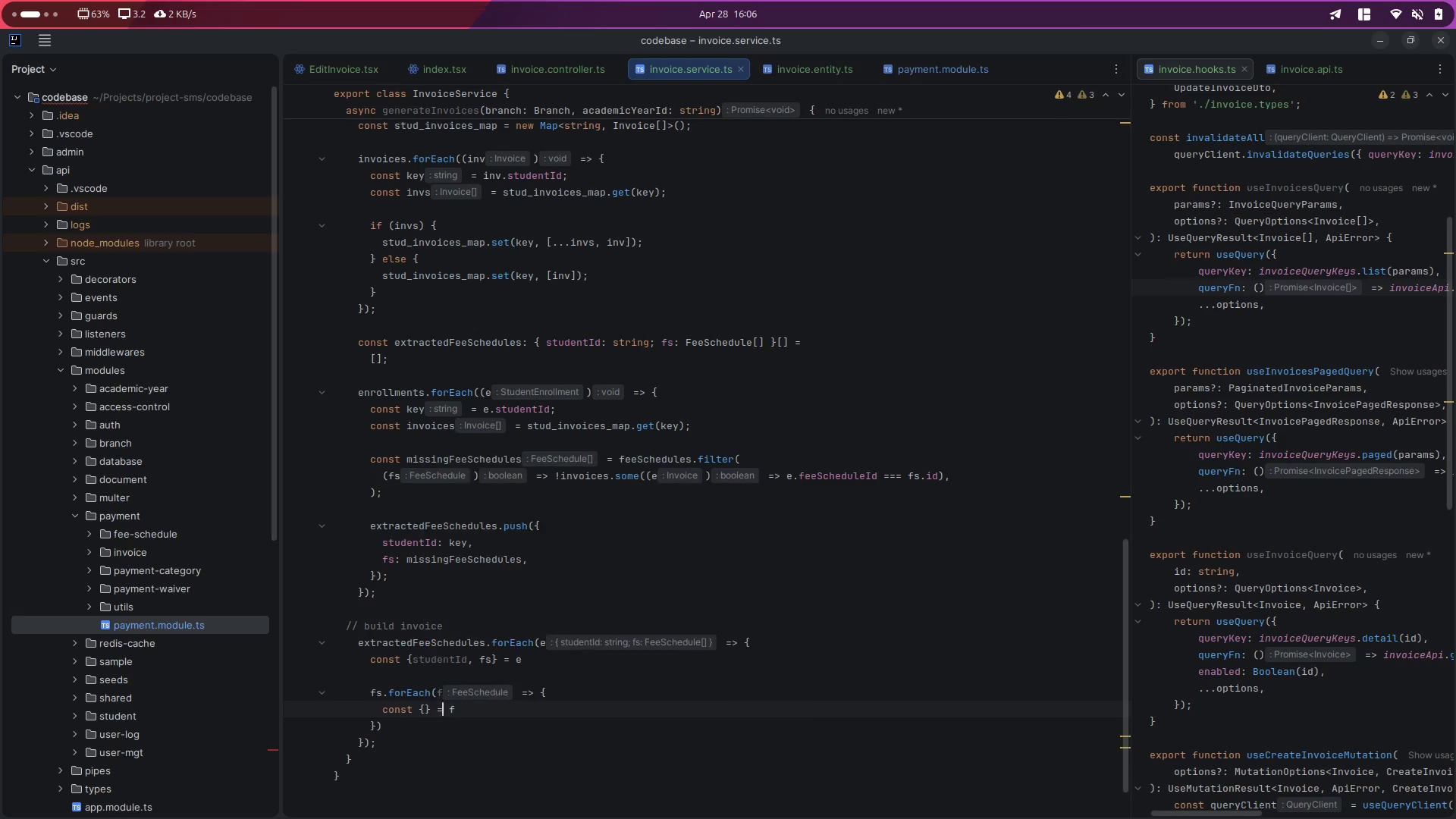 
key(ArrowLeft)
 